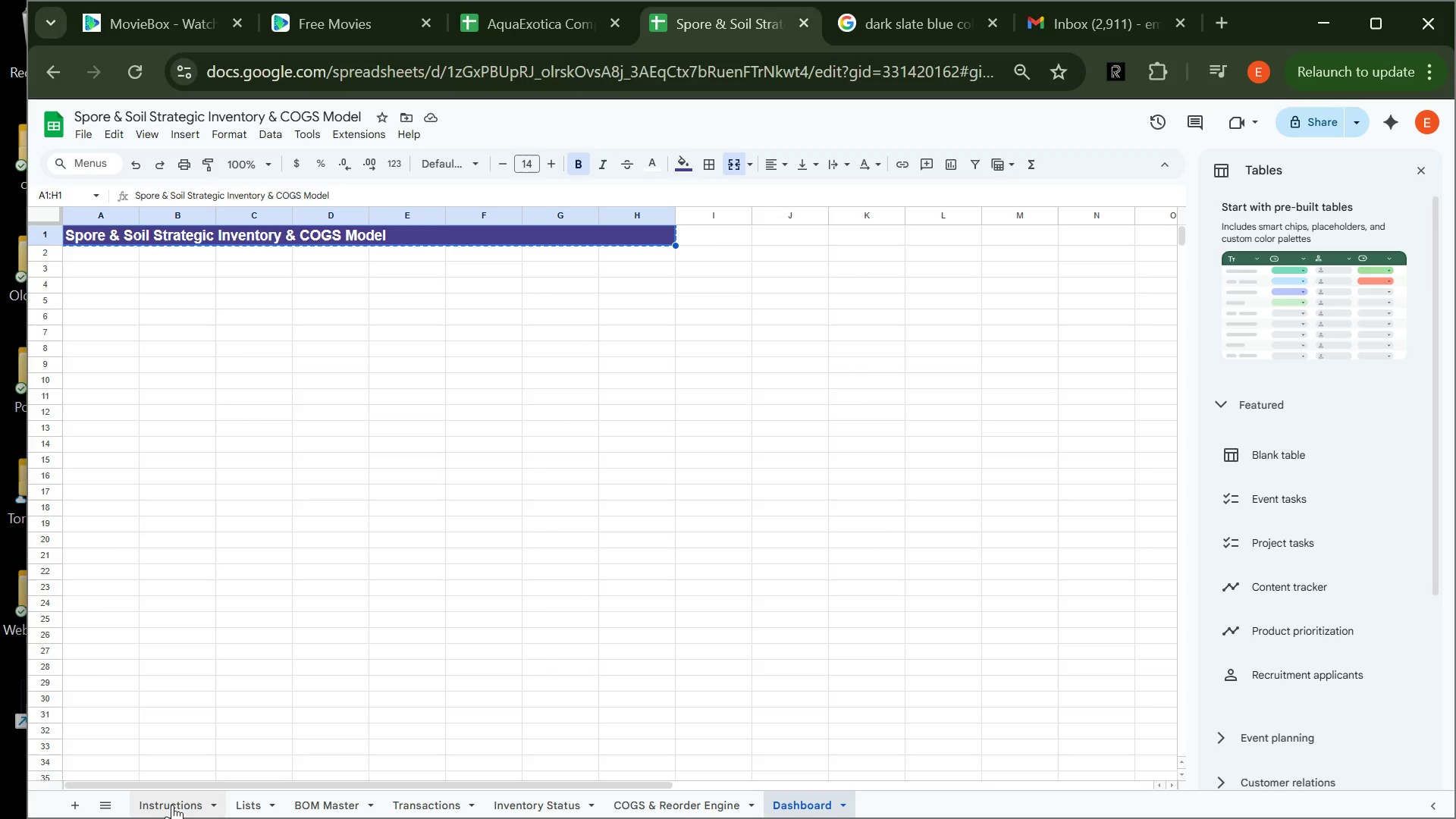 
wait(16.25)
 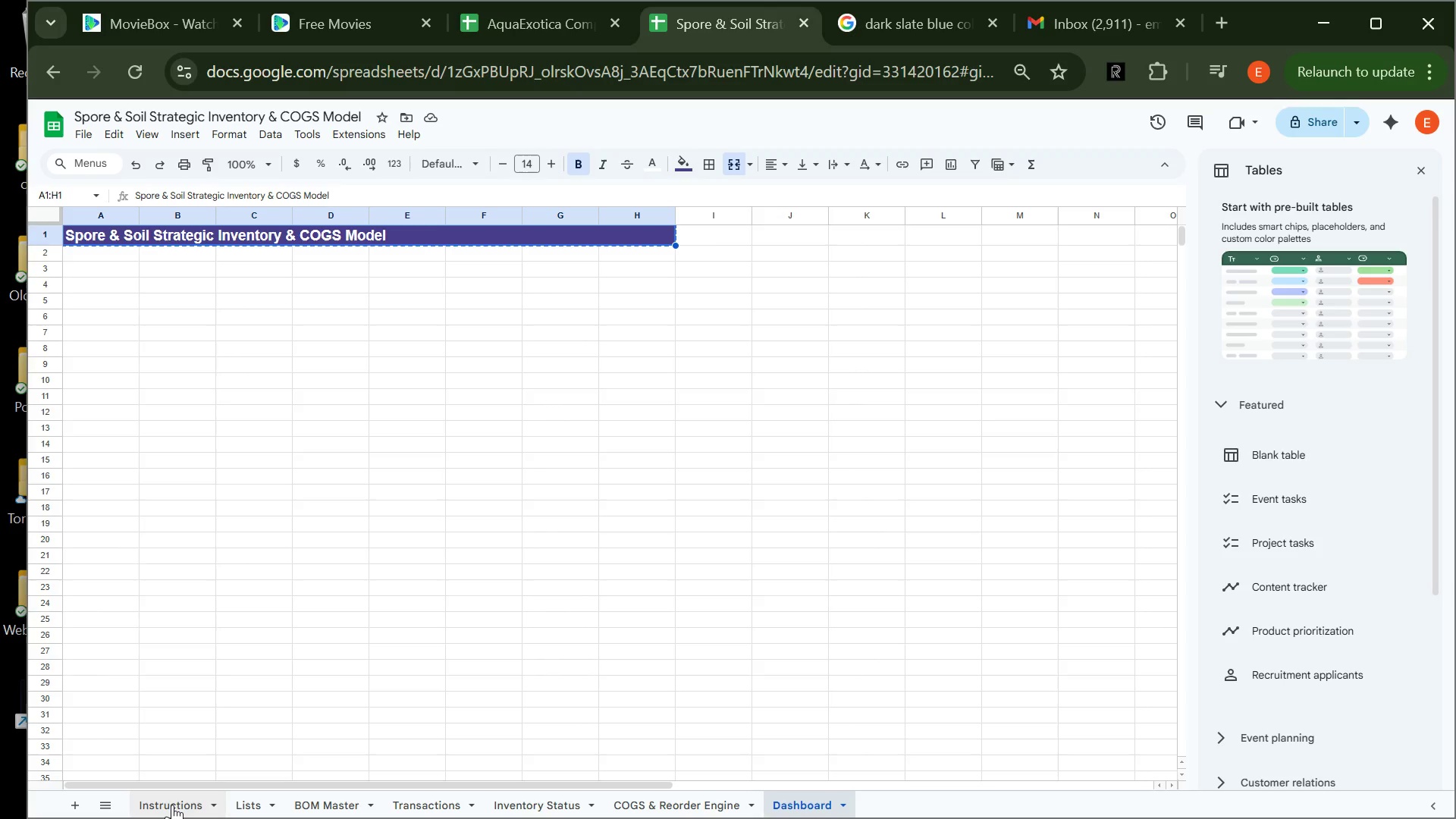 
left_click([180, 791])
 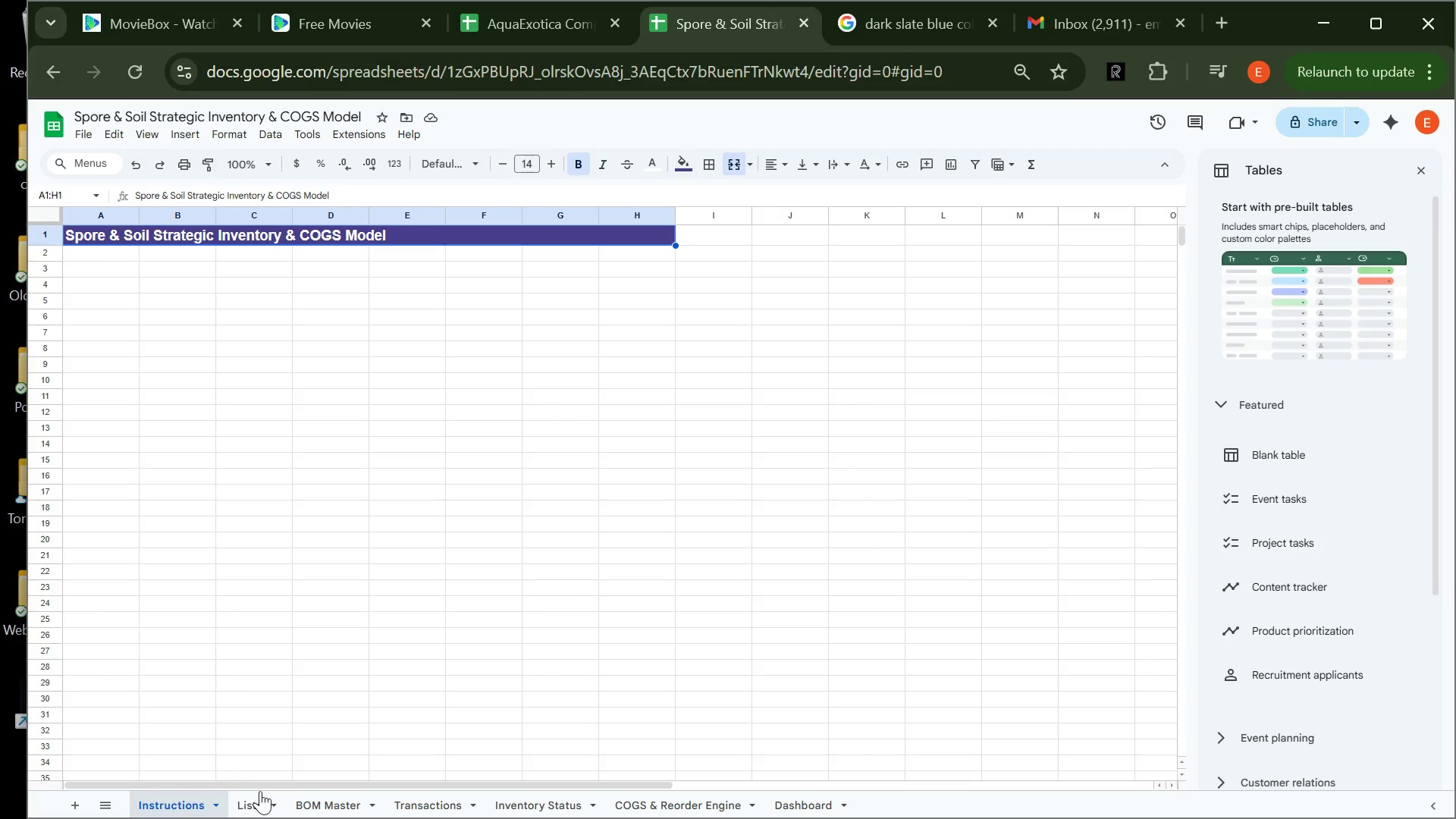 
wait(12.52)
 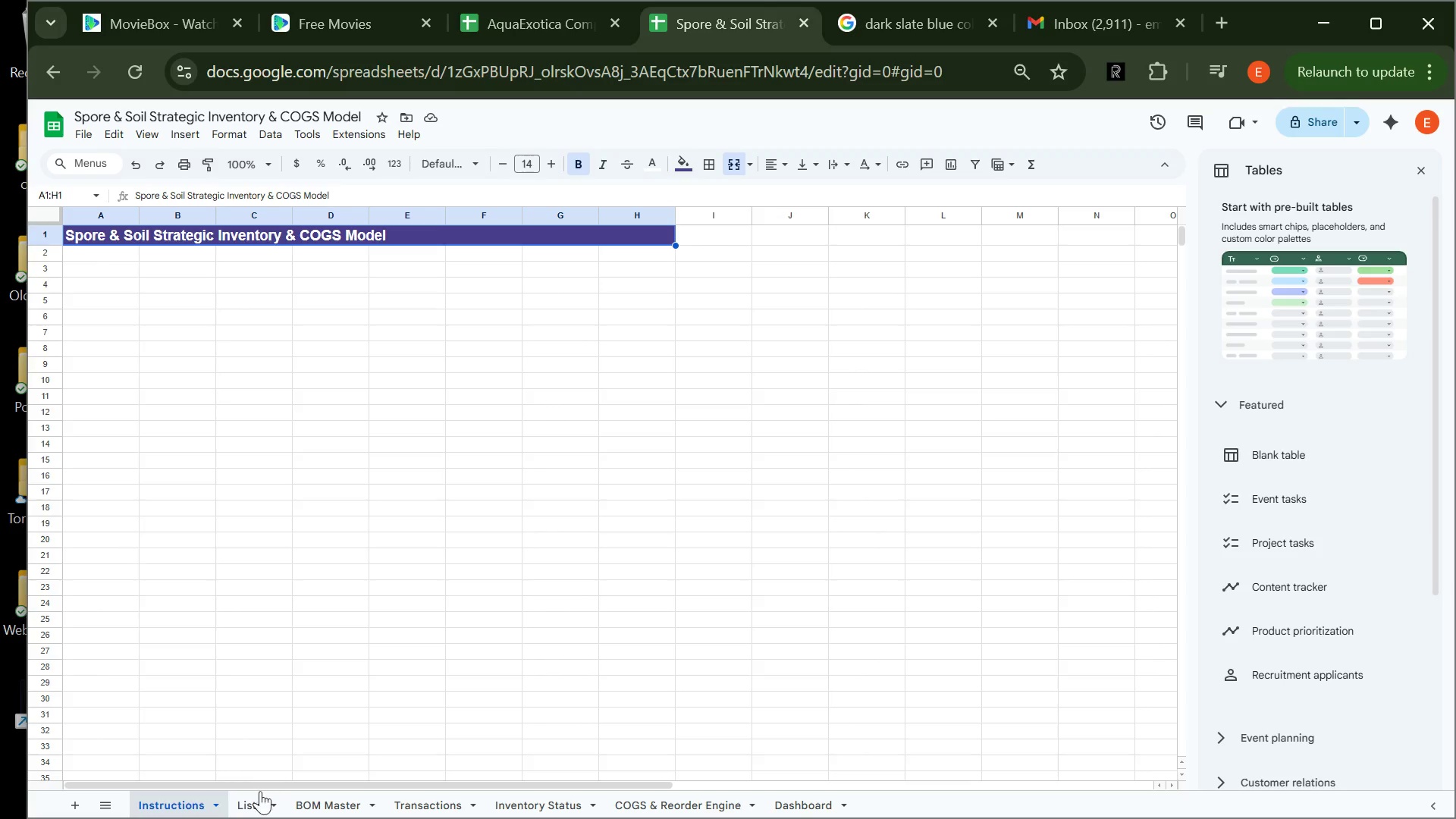 
left_click([253, 802])
 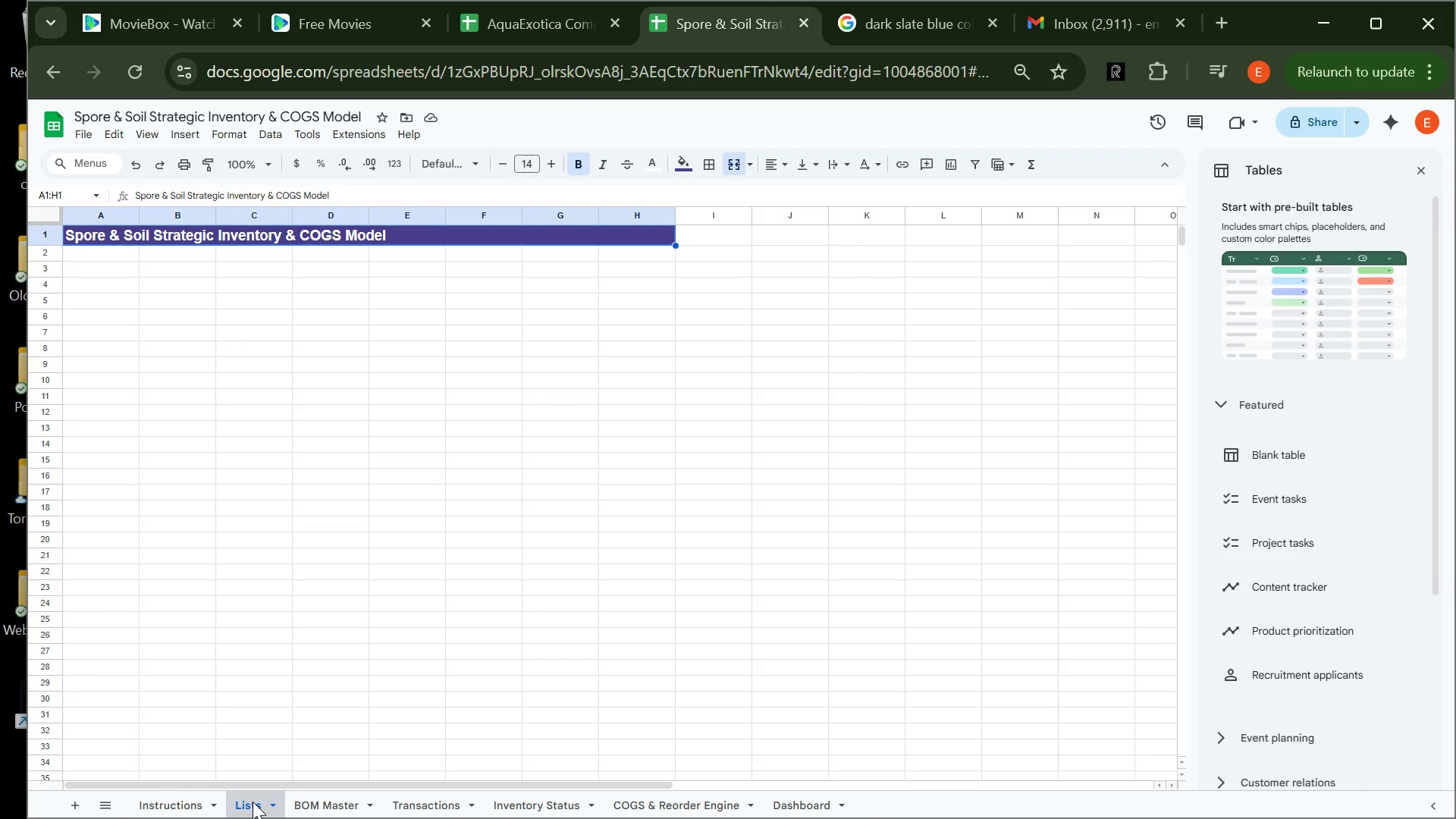 
wait(8.86)
 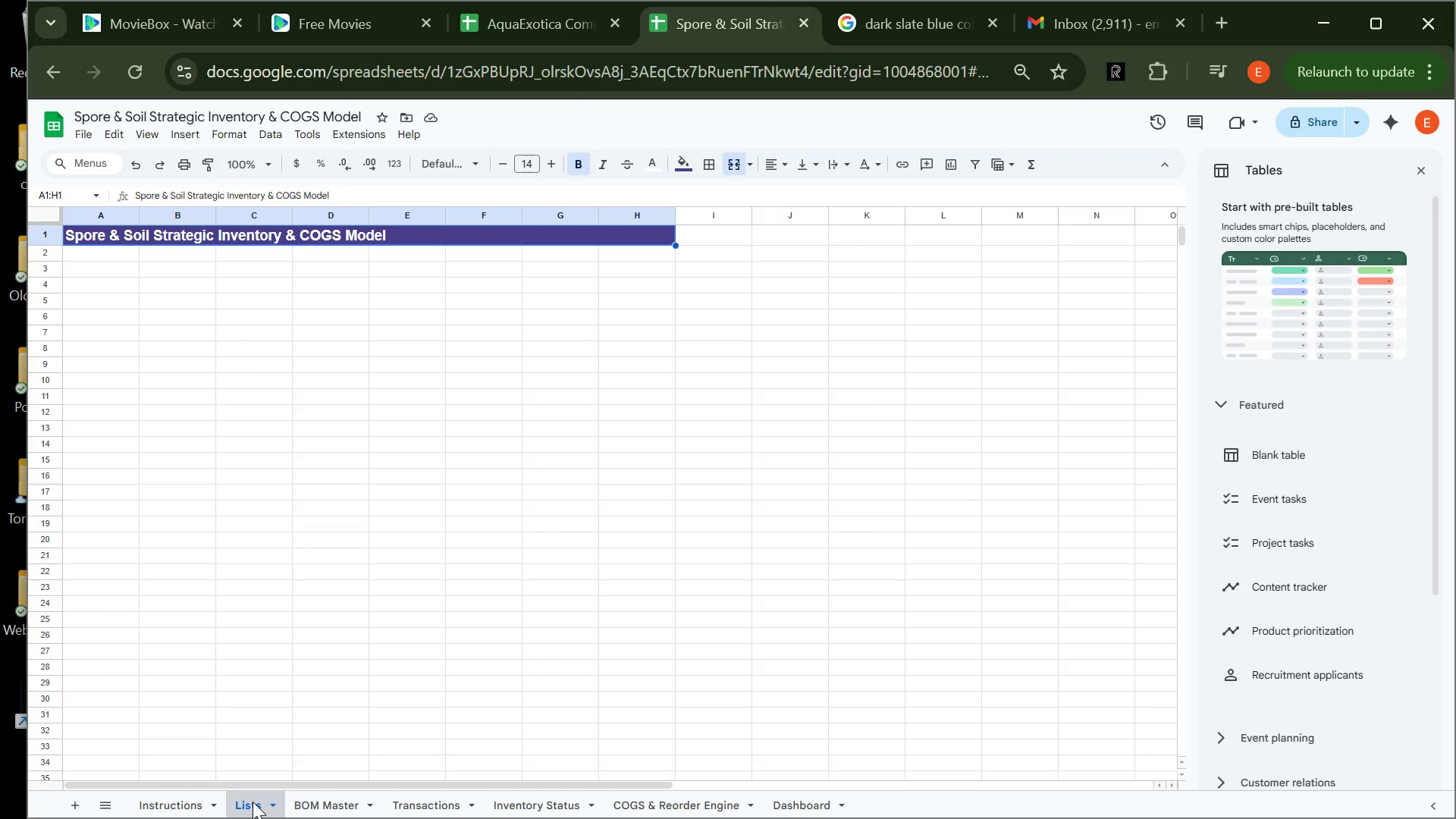 
left_click([100, 274])
 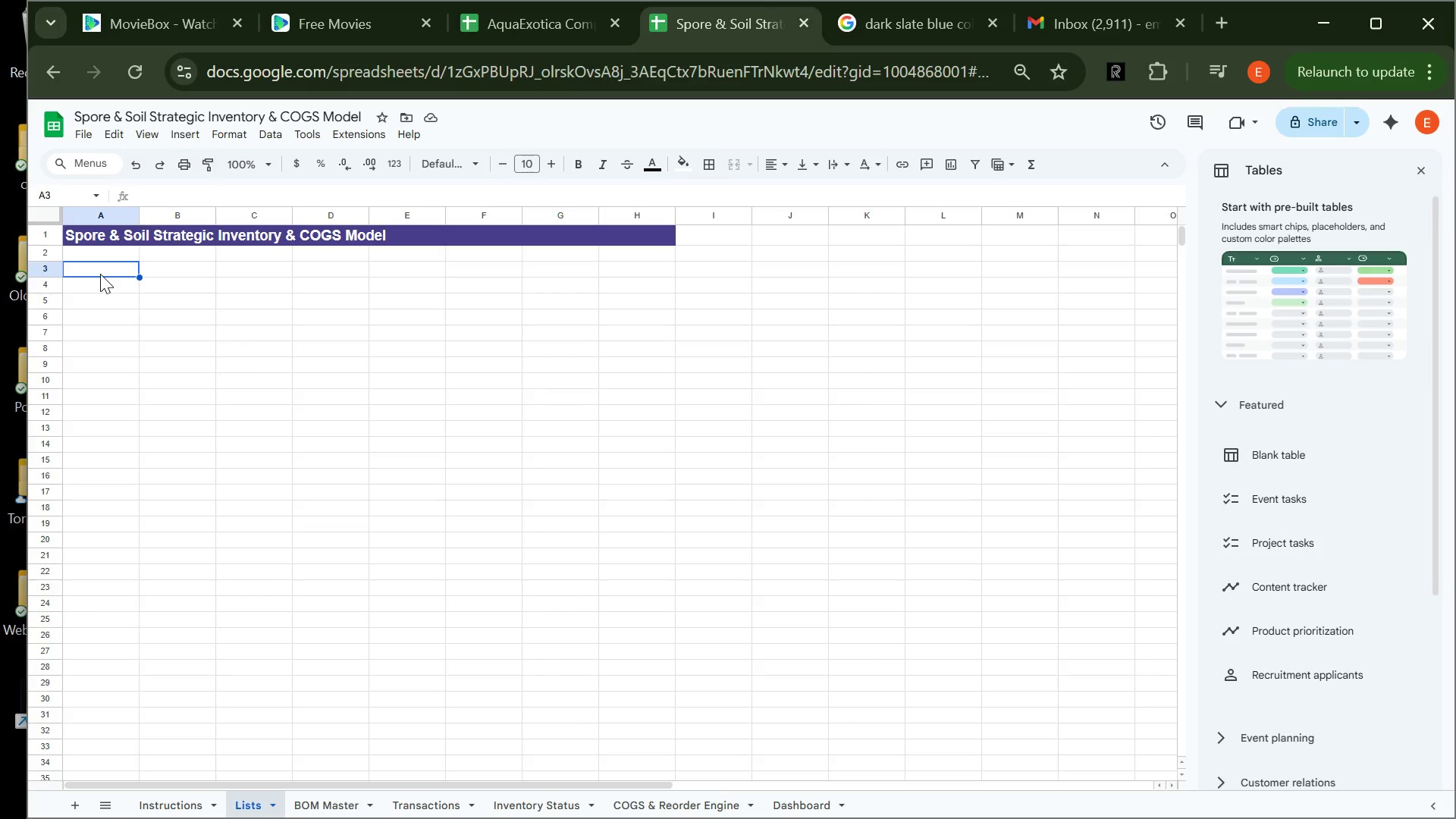 
type(Finished SKU Master List )
 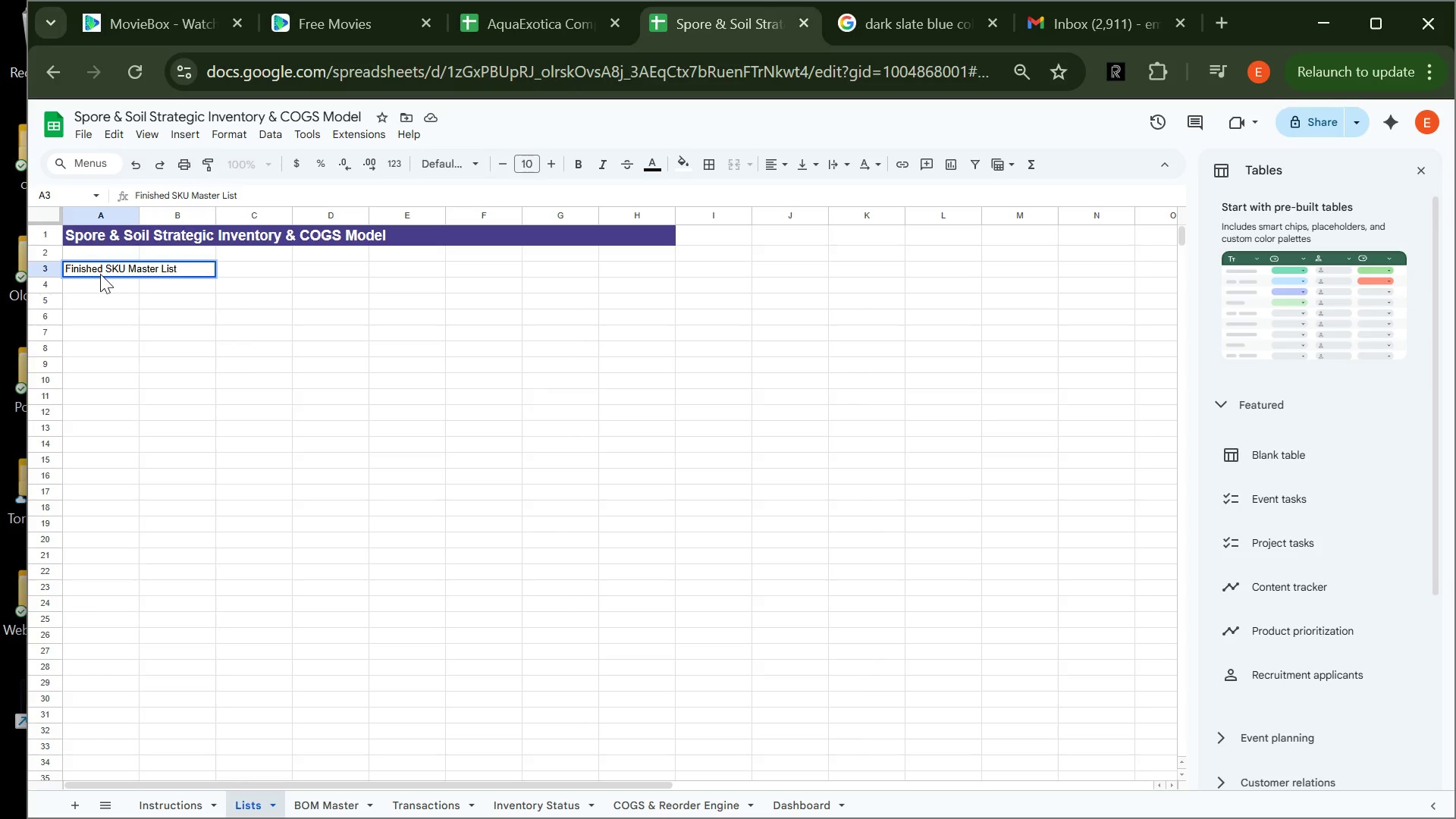 
key(Enter)
 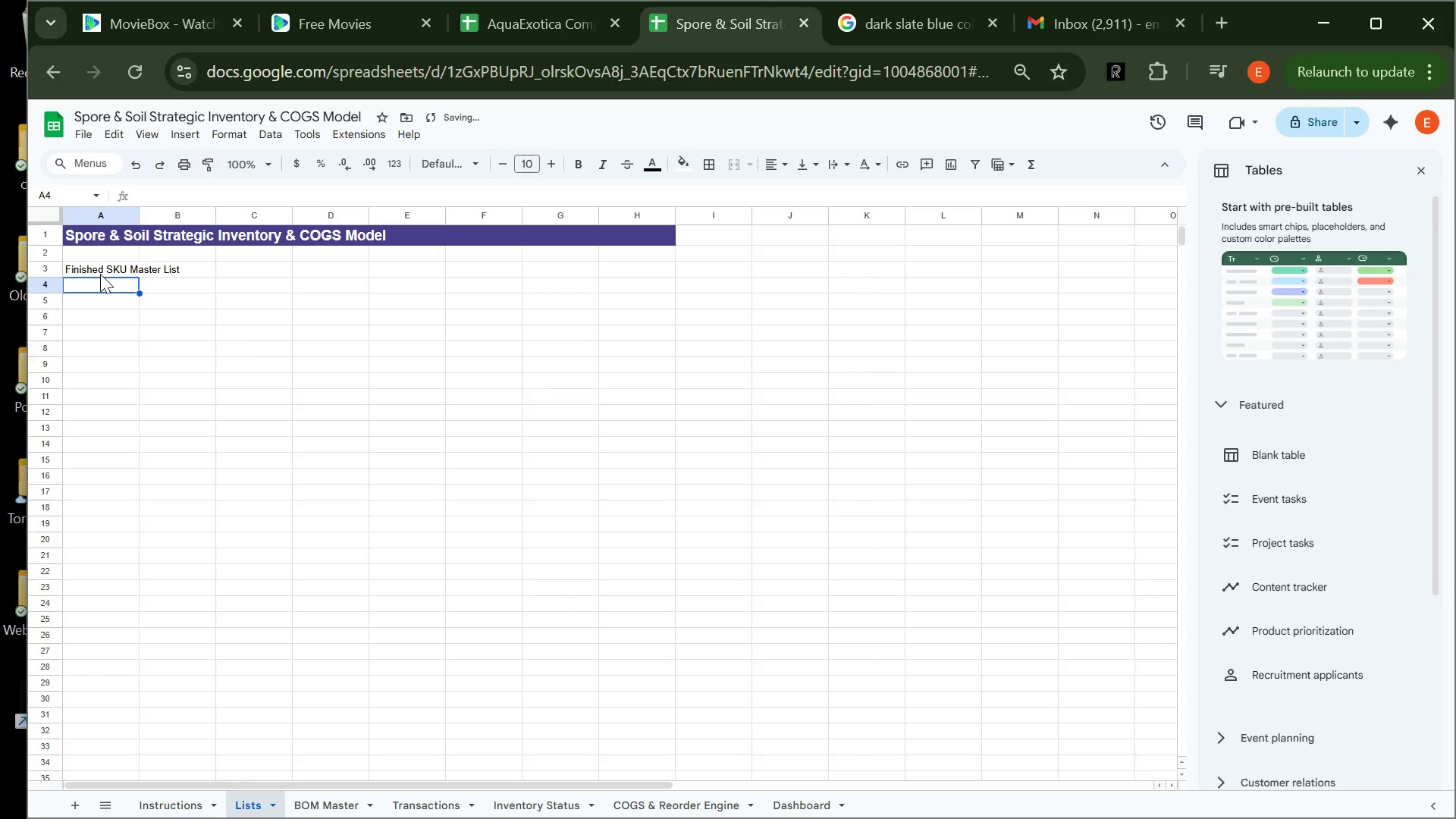 
key(Enter)
 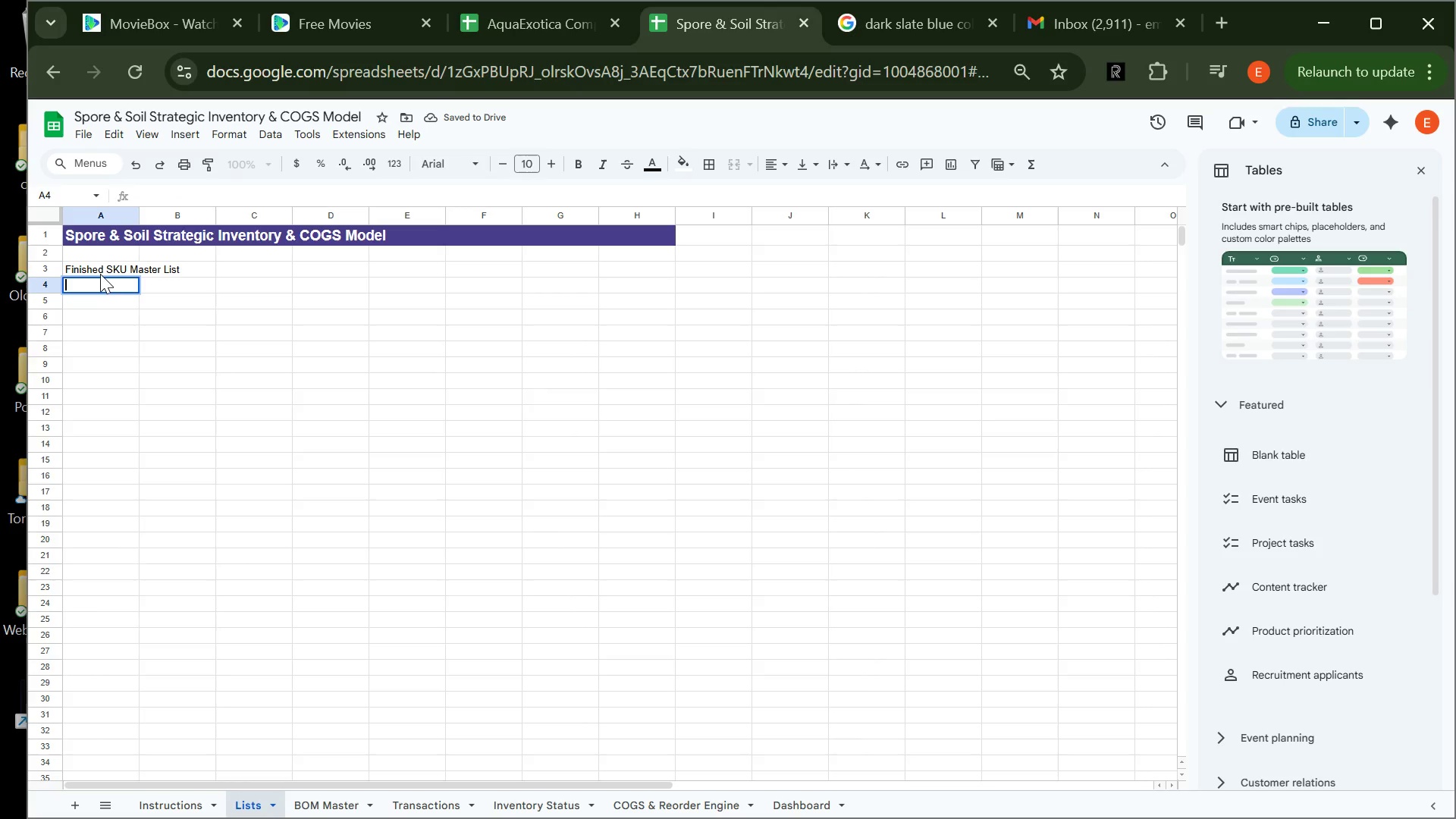 
key(Enter)
 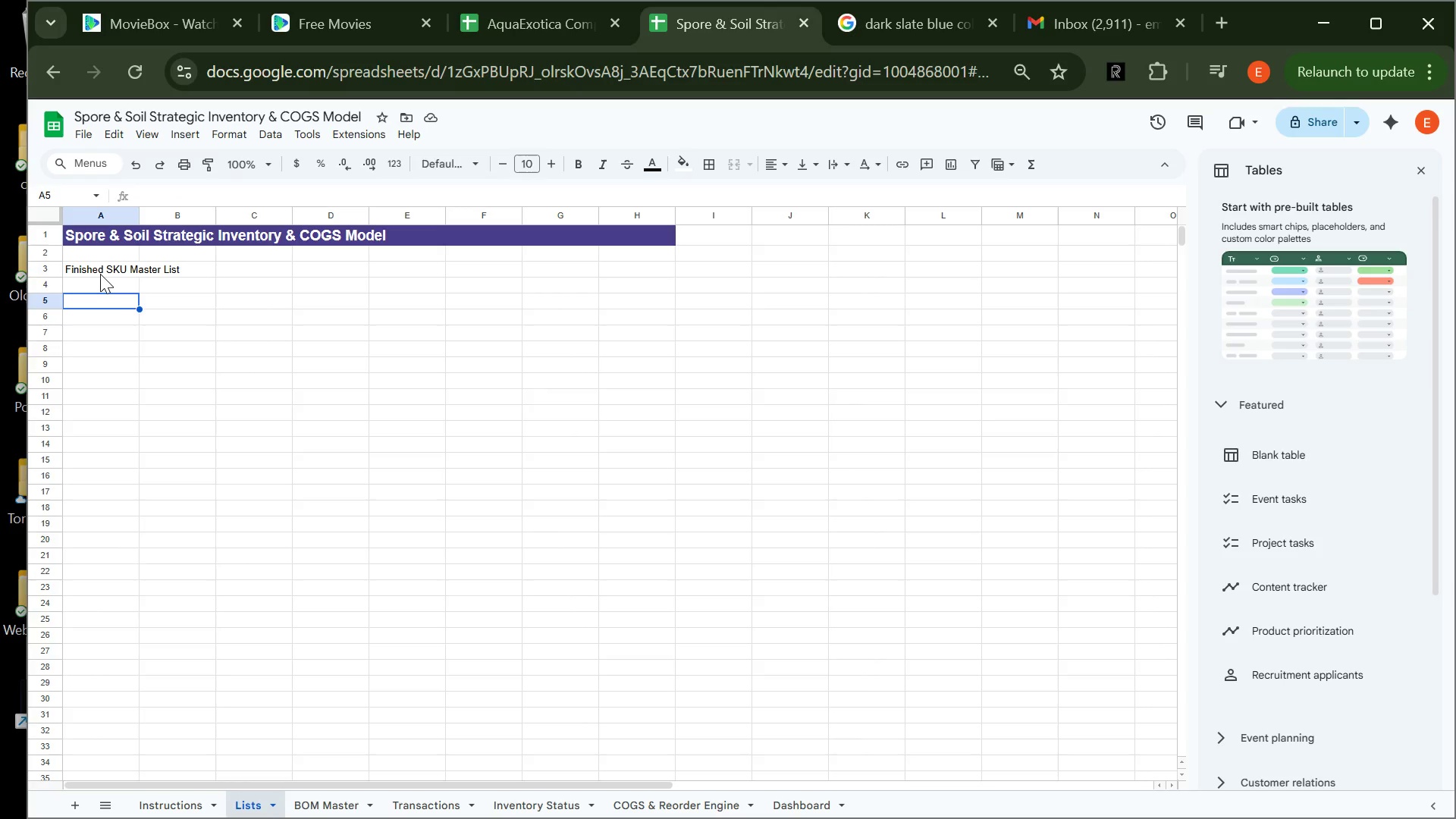 
type(SKU-FG-001)
 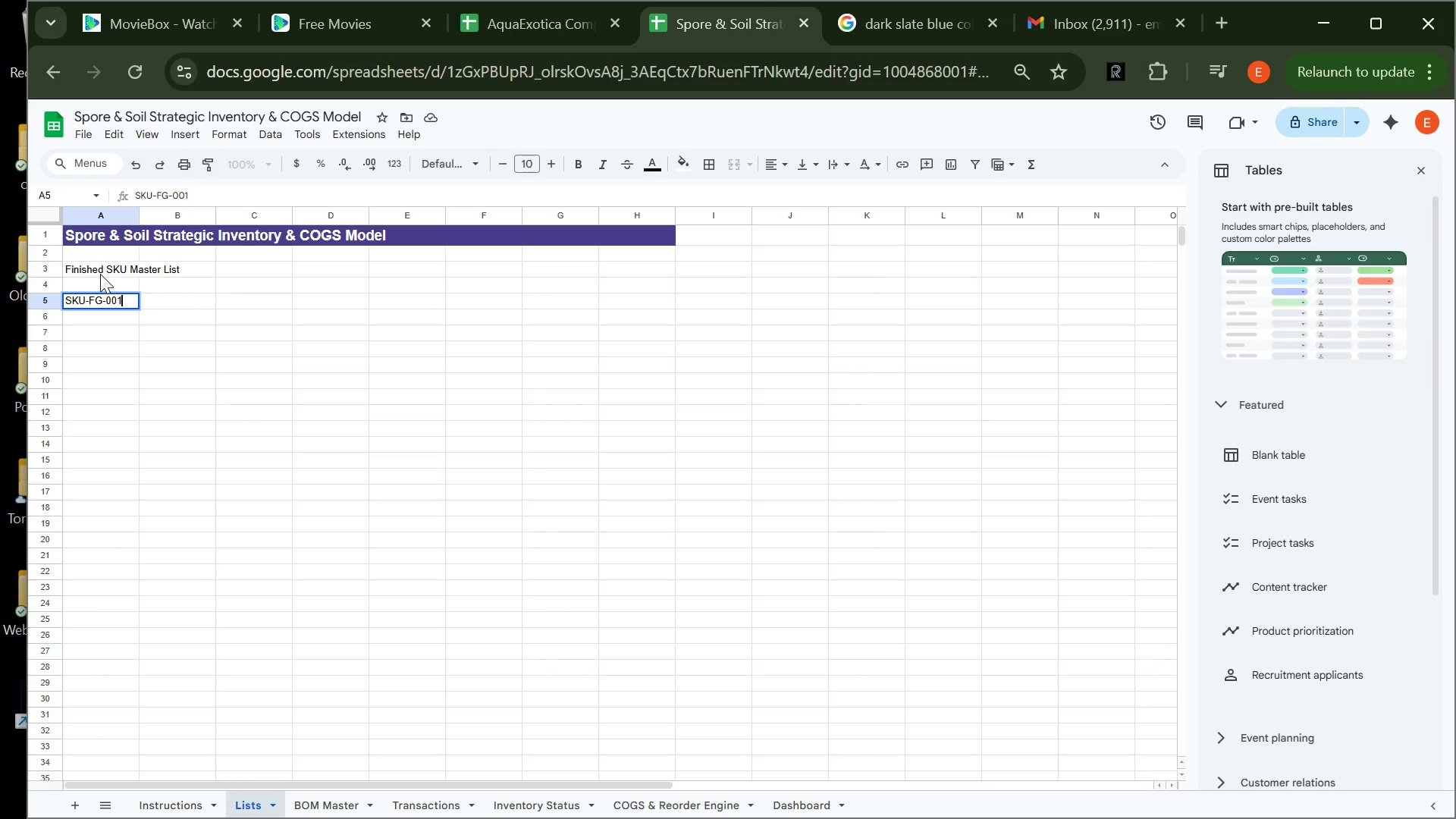 
key(Enter)
 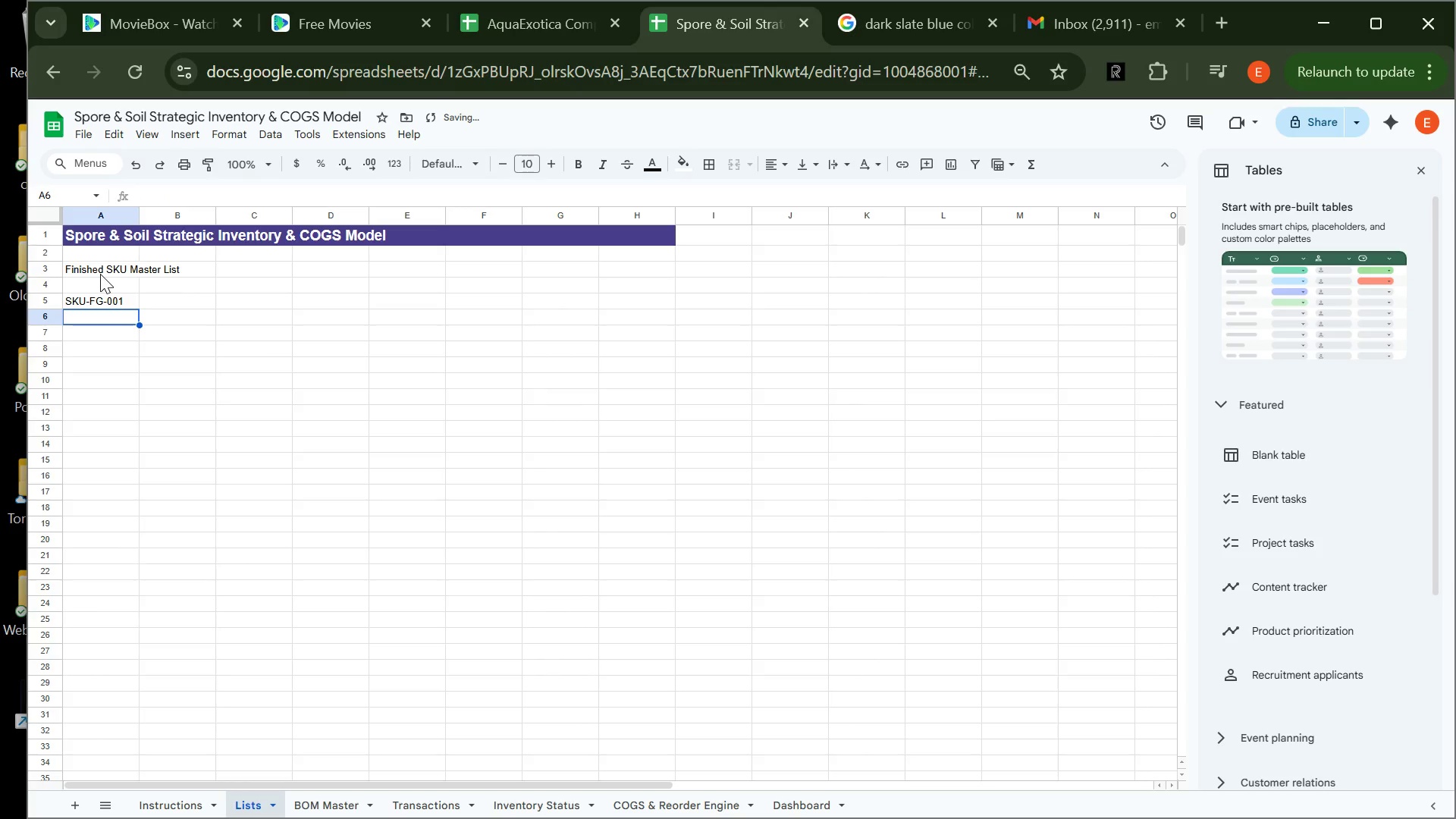 
type(SKU-FG-002)
 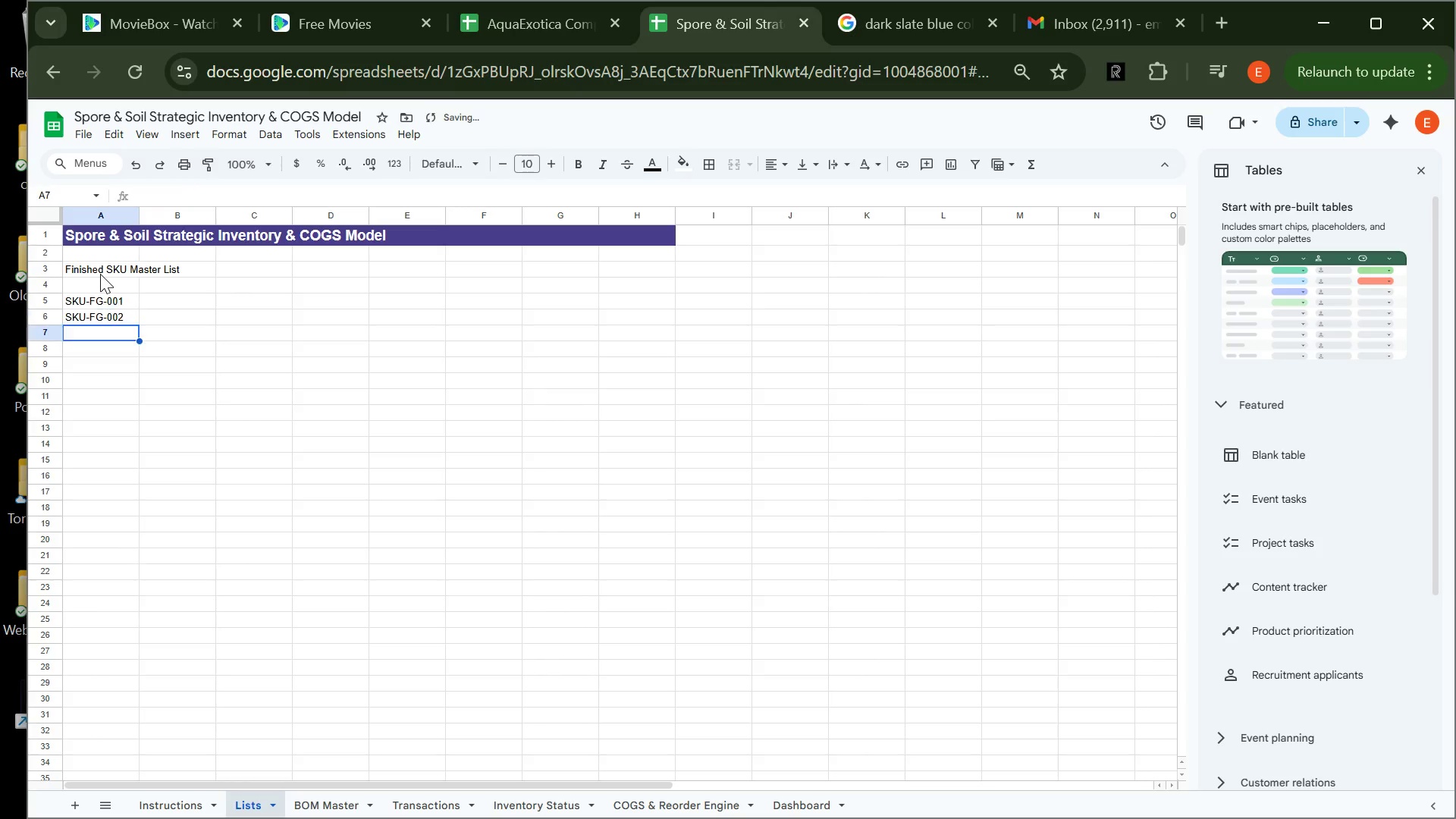 
key(Enter)
 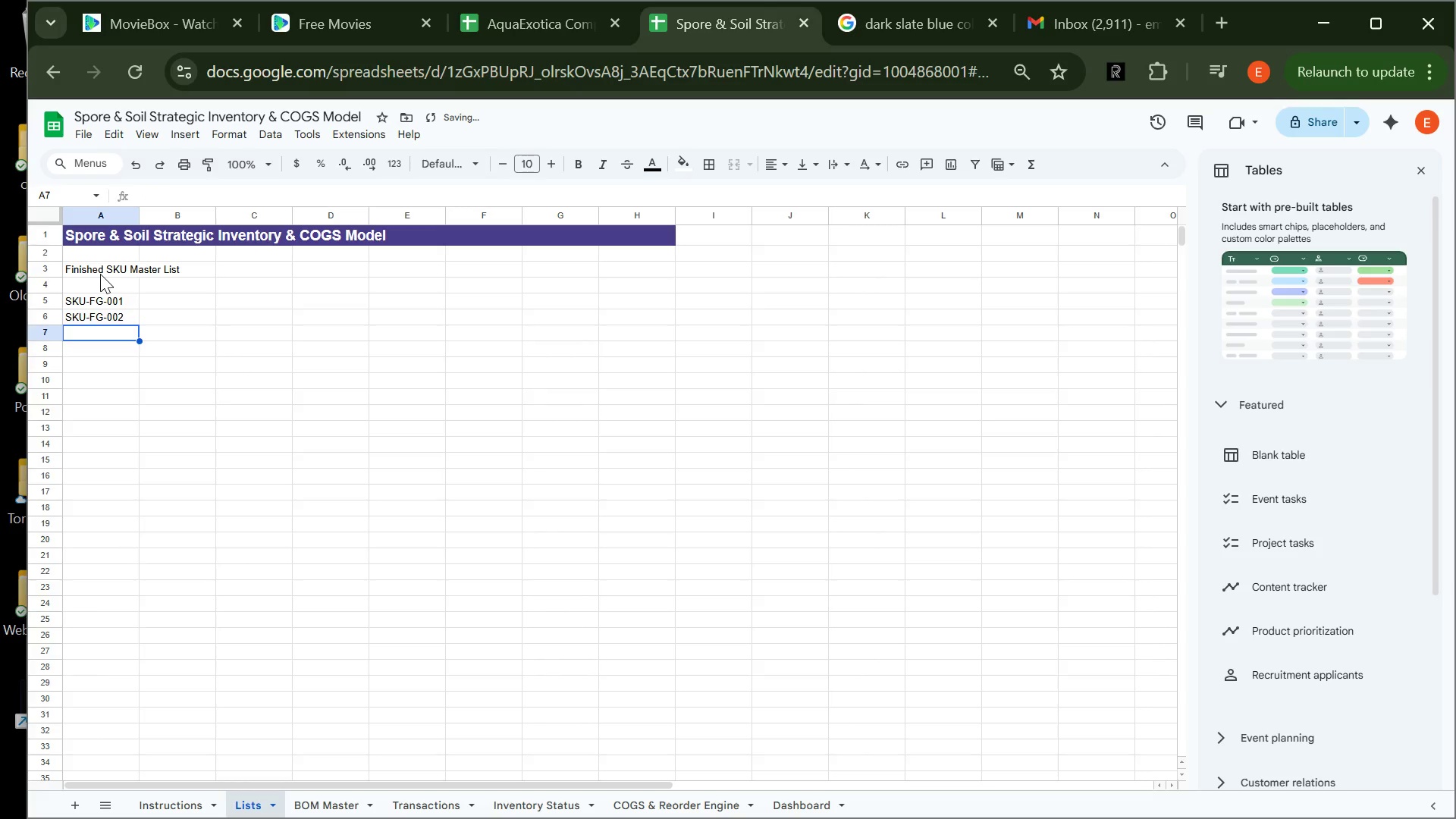 
type(SKU-FG-003)
 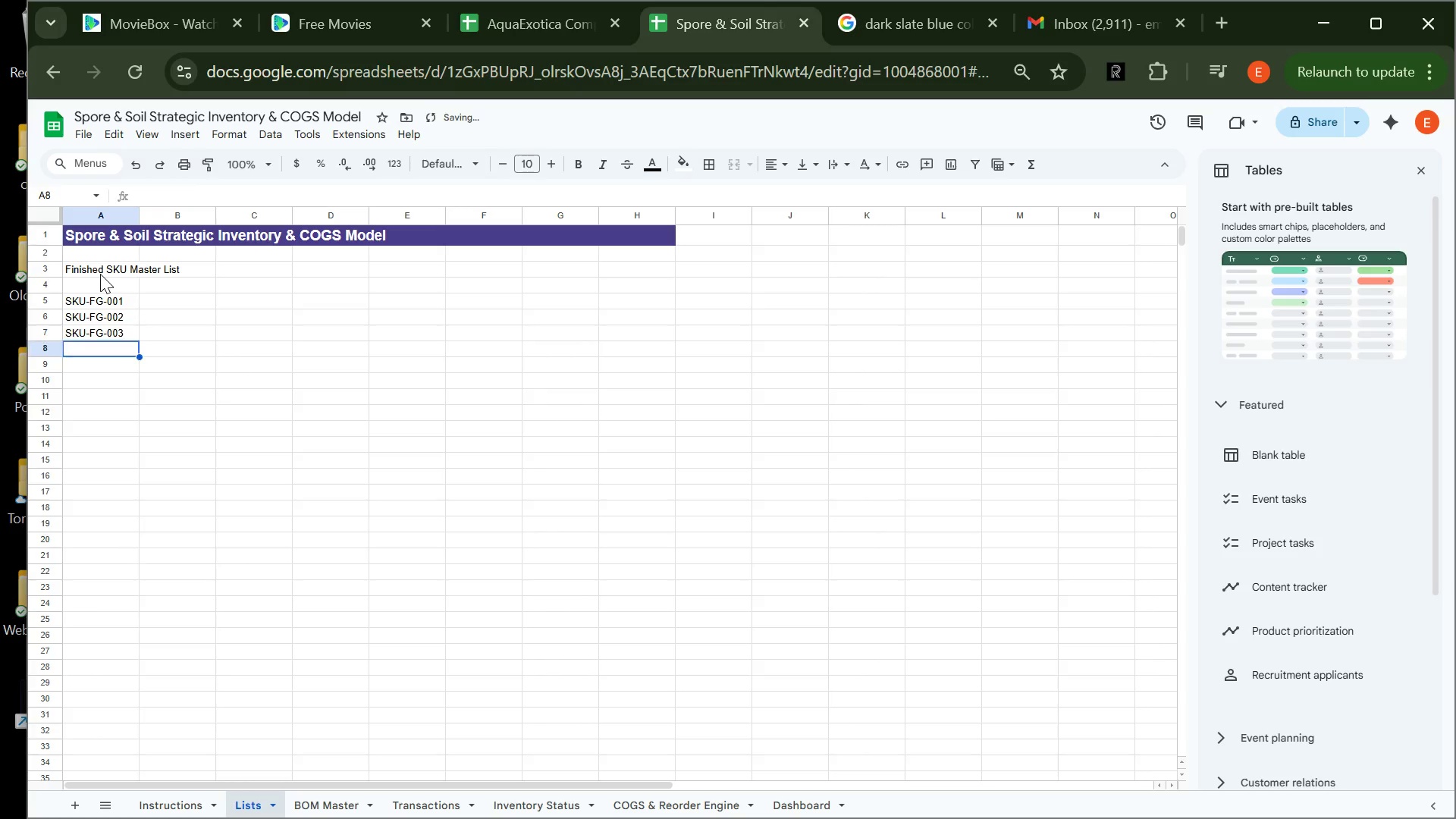 
key(Enter)
 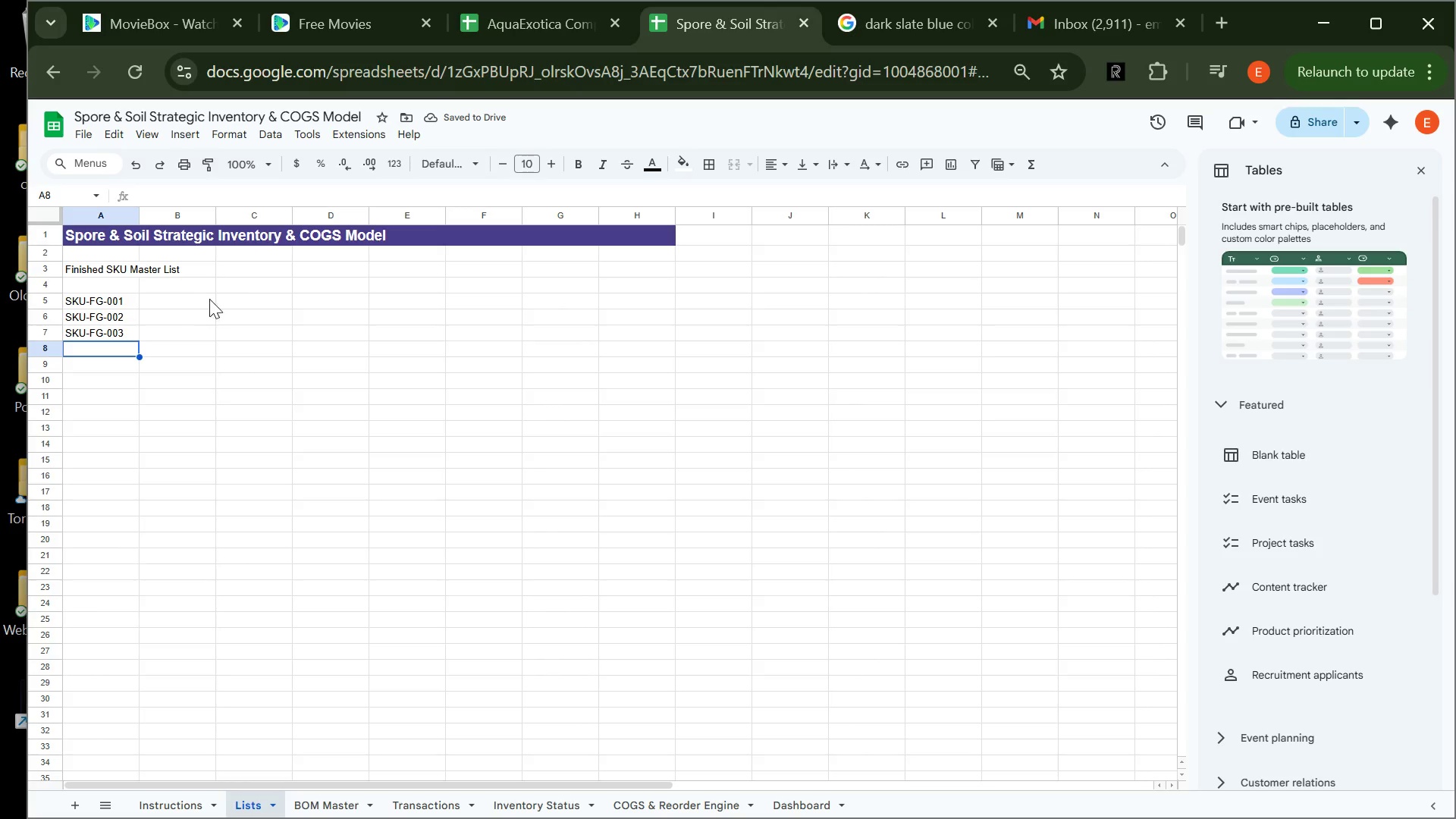 
left_click([203, 304])
 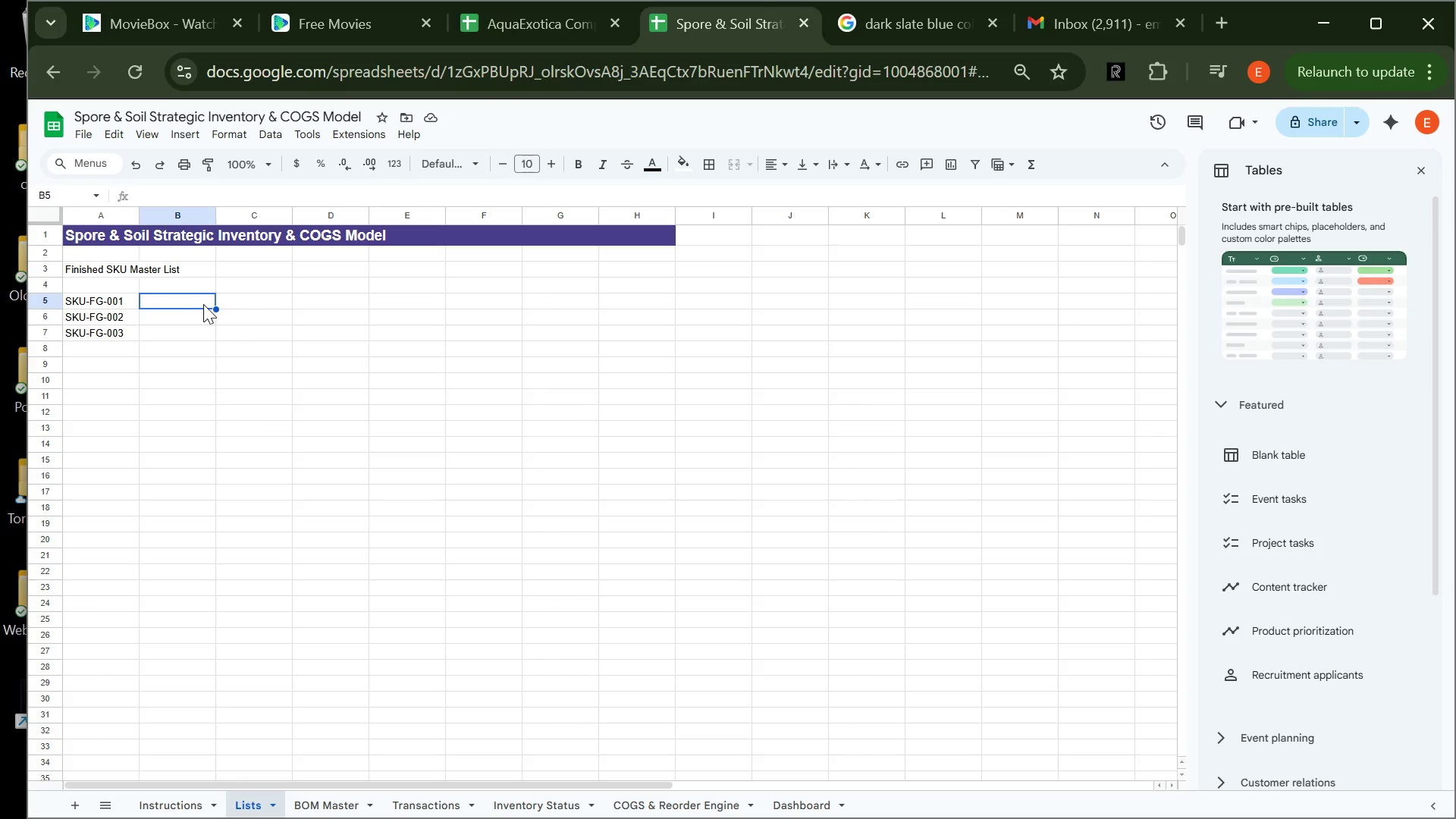 
wait(9.31)
 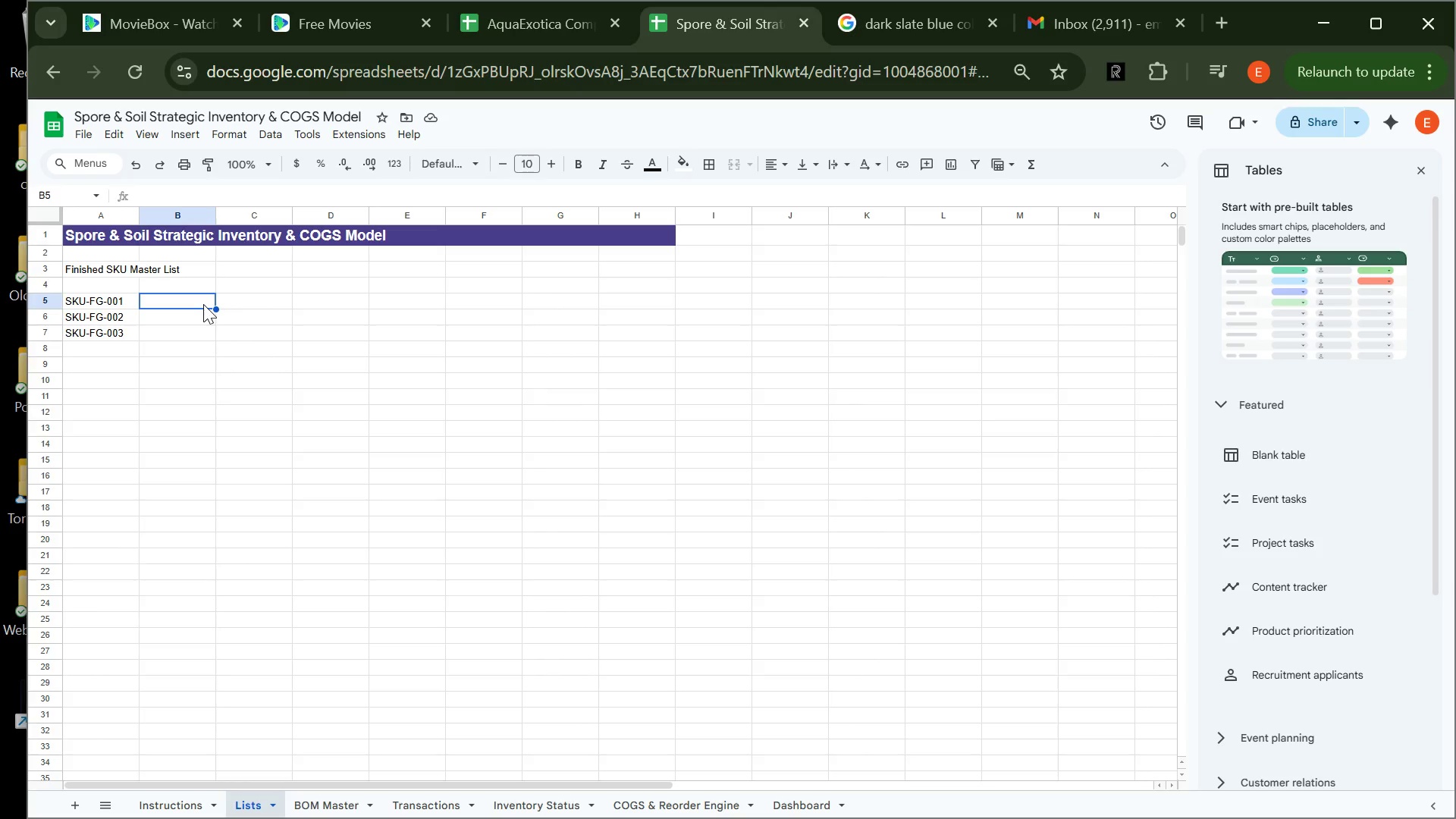 
type(tH)
key(Backspace)
key(Backspace)
type(R)
key(Backspace)
type(The Shittake Starter)
 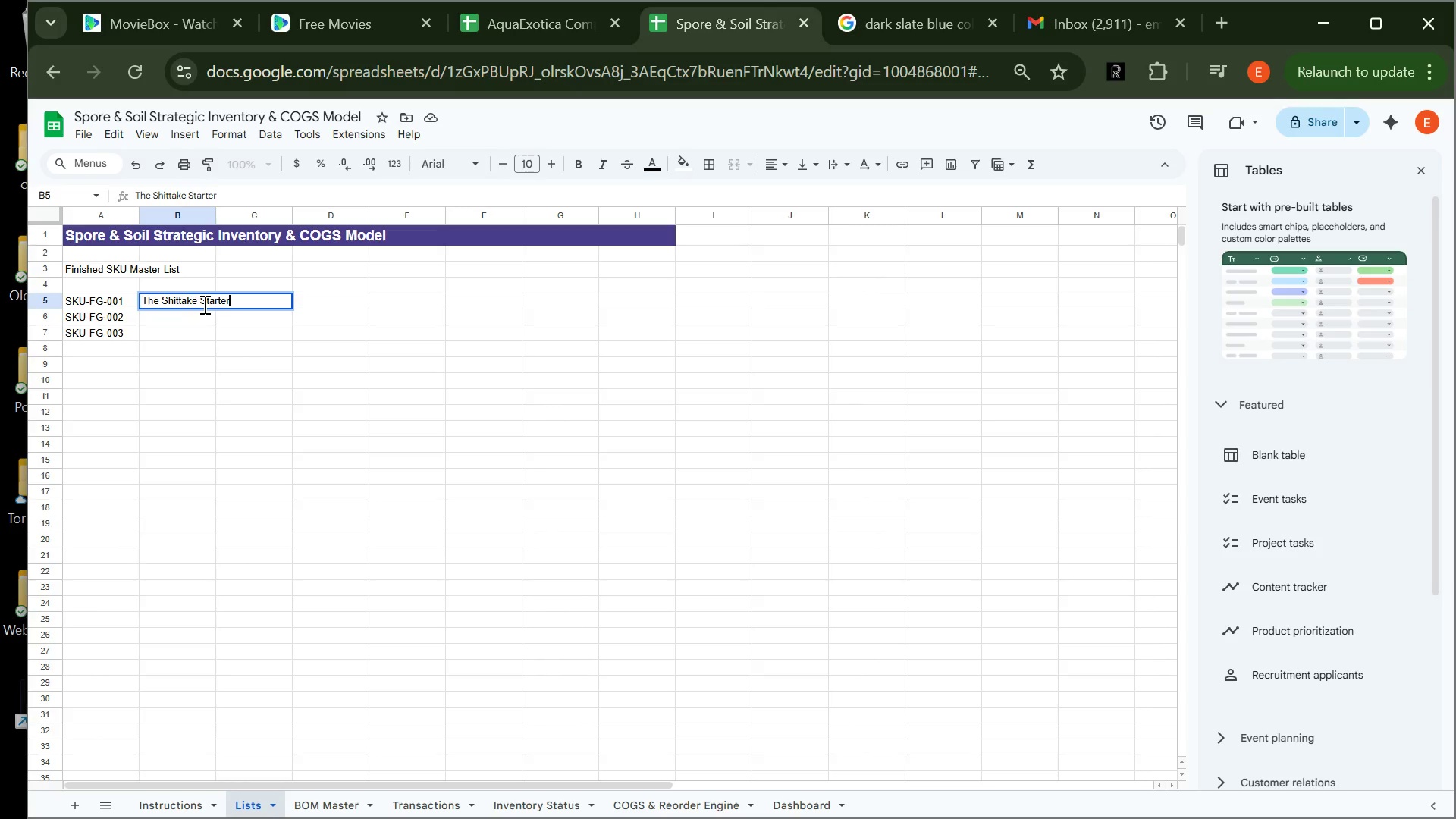 
key(Enter)
 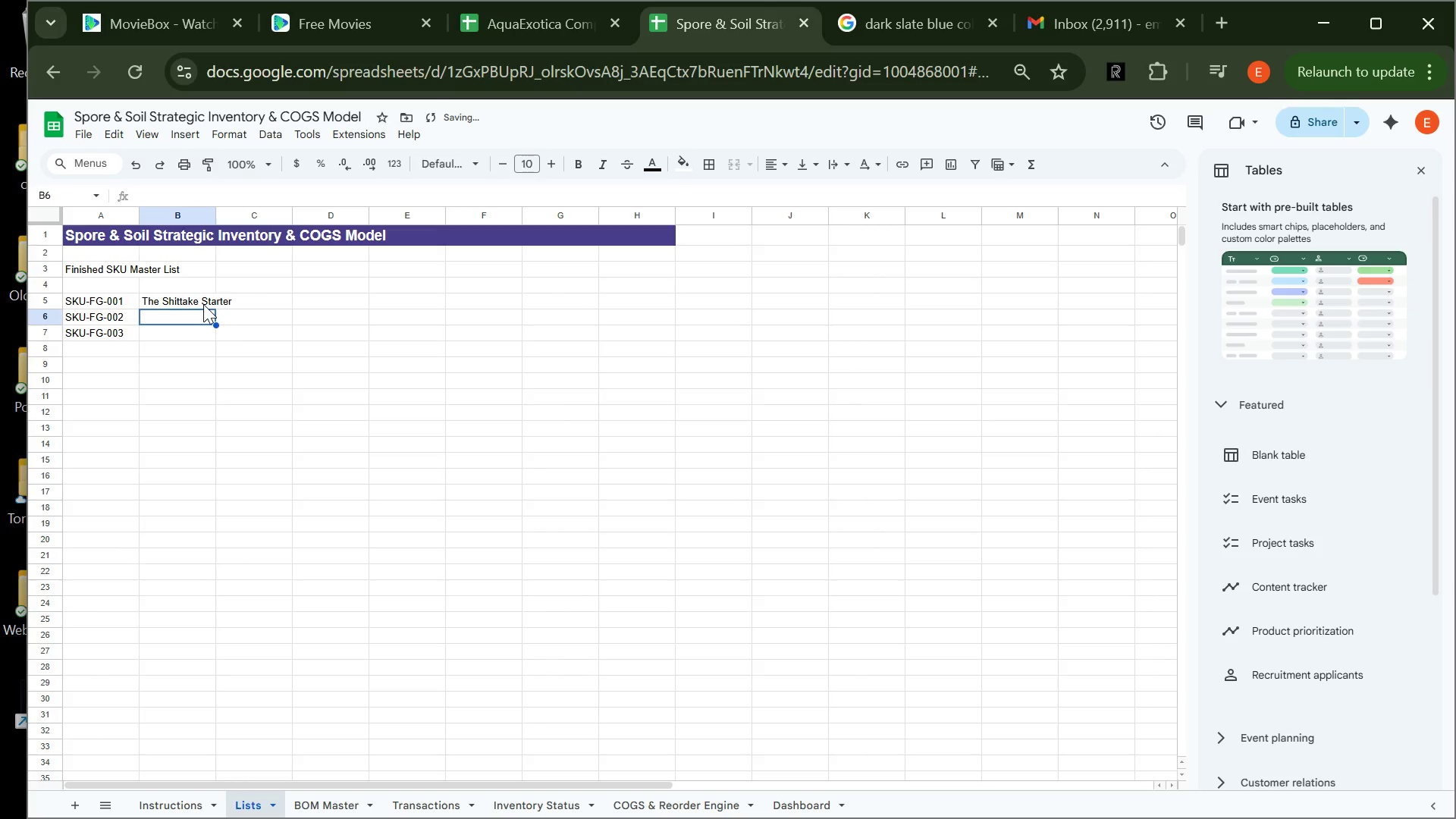 
type(The Lions)
key(Backspace)
type('s Mane Dek)
key(Backspace)
type(luxe)
 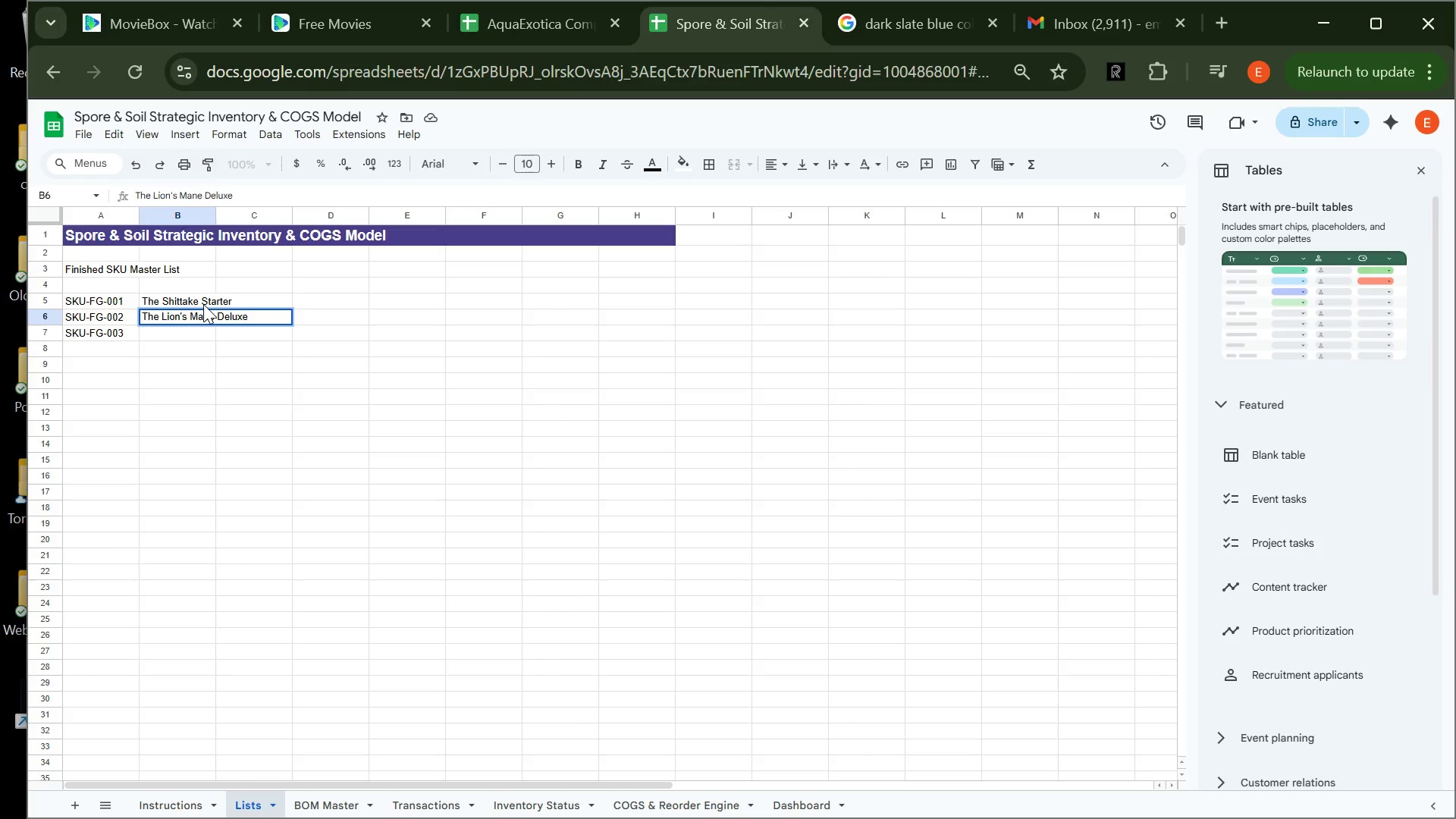 
key(Enter)
 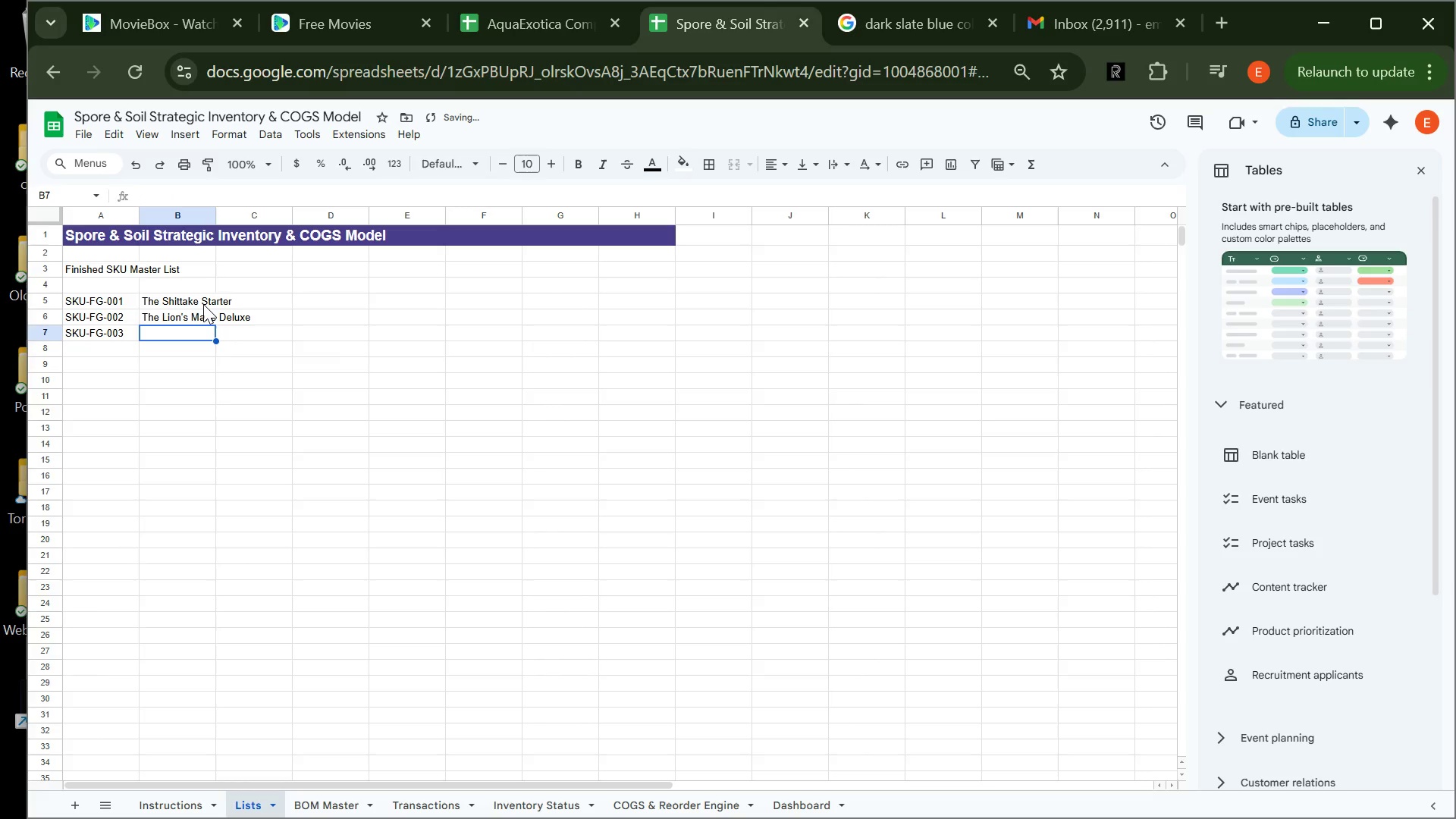 
type(The Professional Grower )
 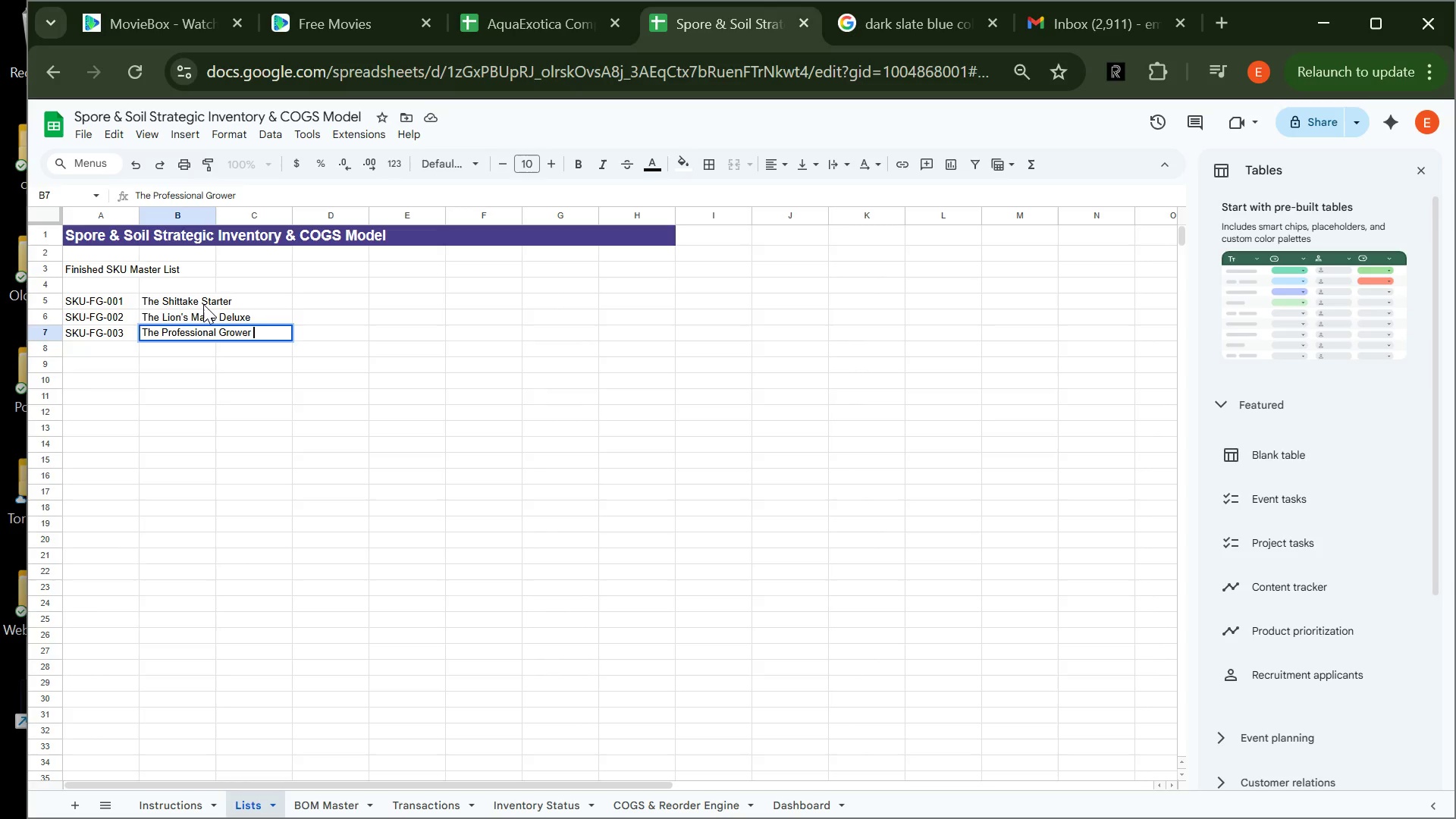 
key(Enter)
 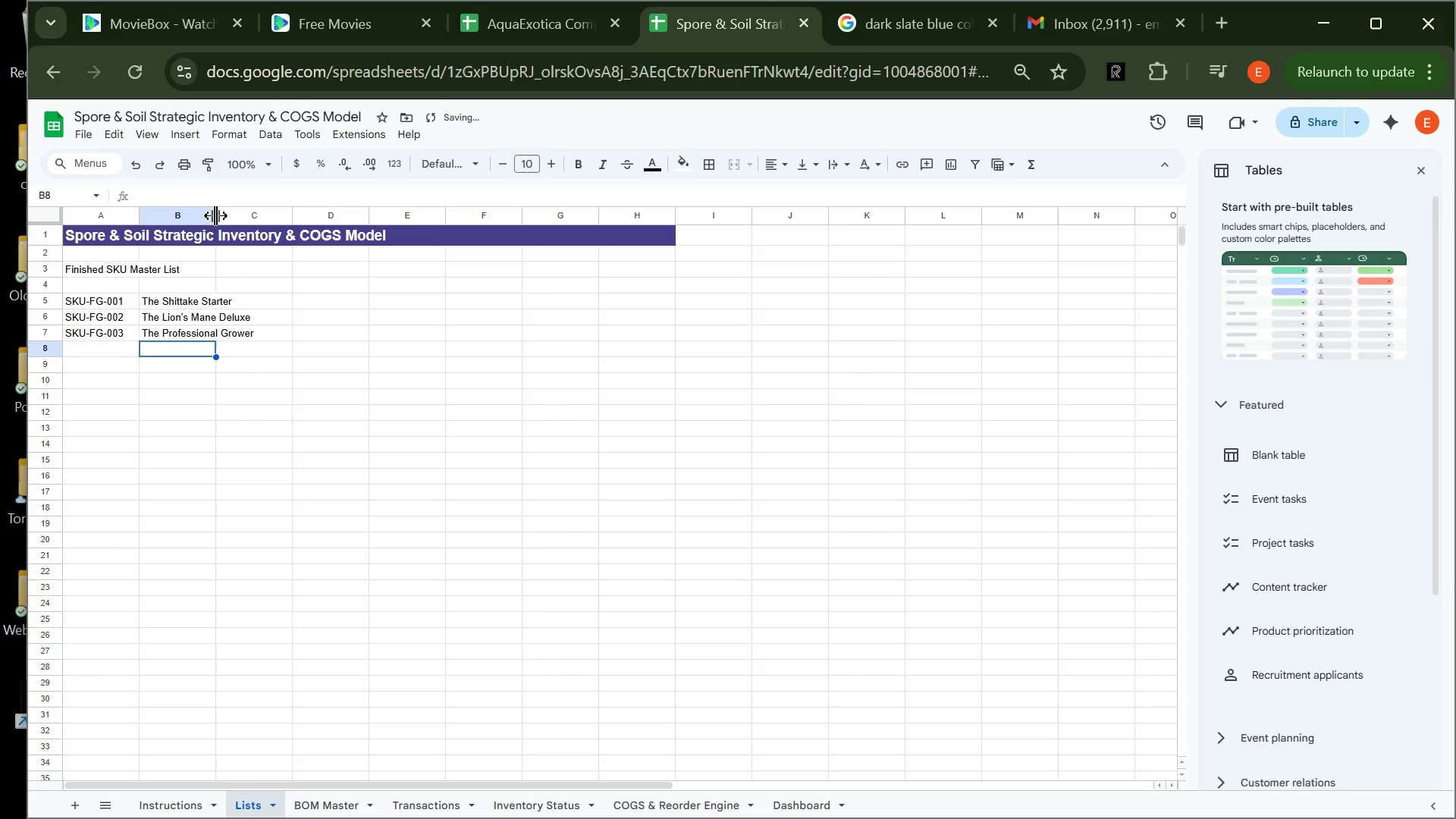 
left_click_drag(start_coordinate=[215, 215], to_coordinate=[259, 214])
 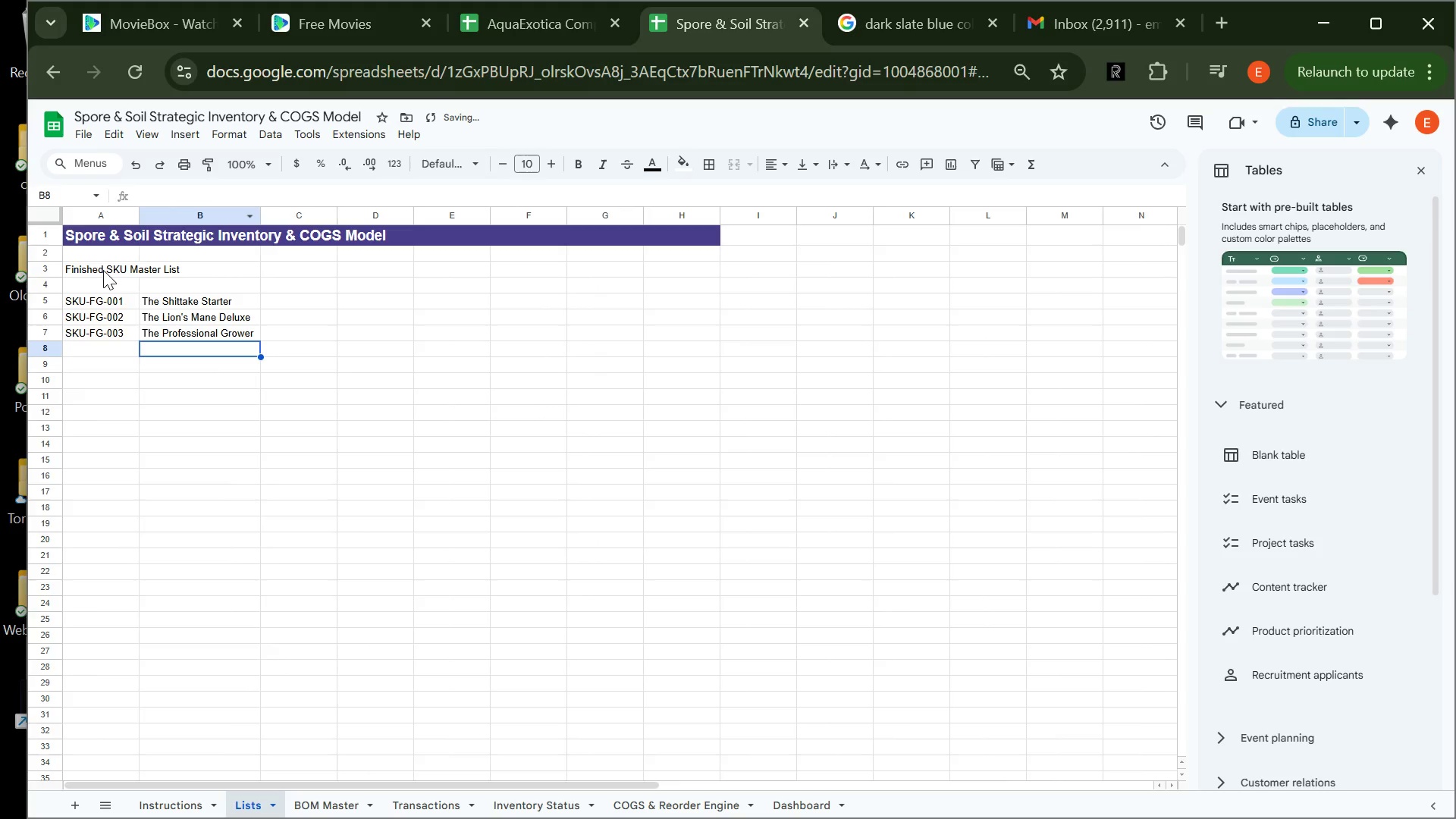 
left_click([99, 269])
 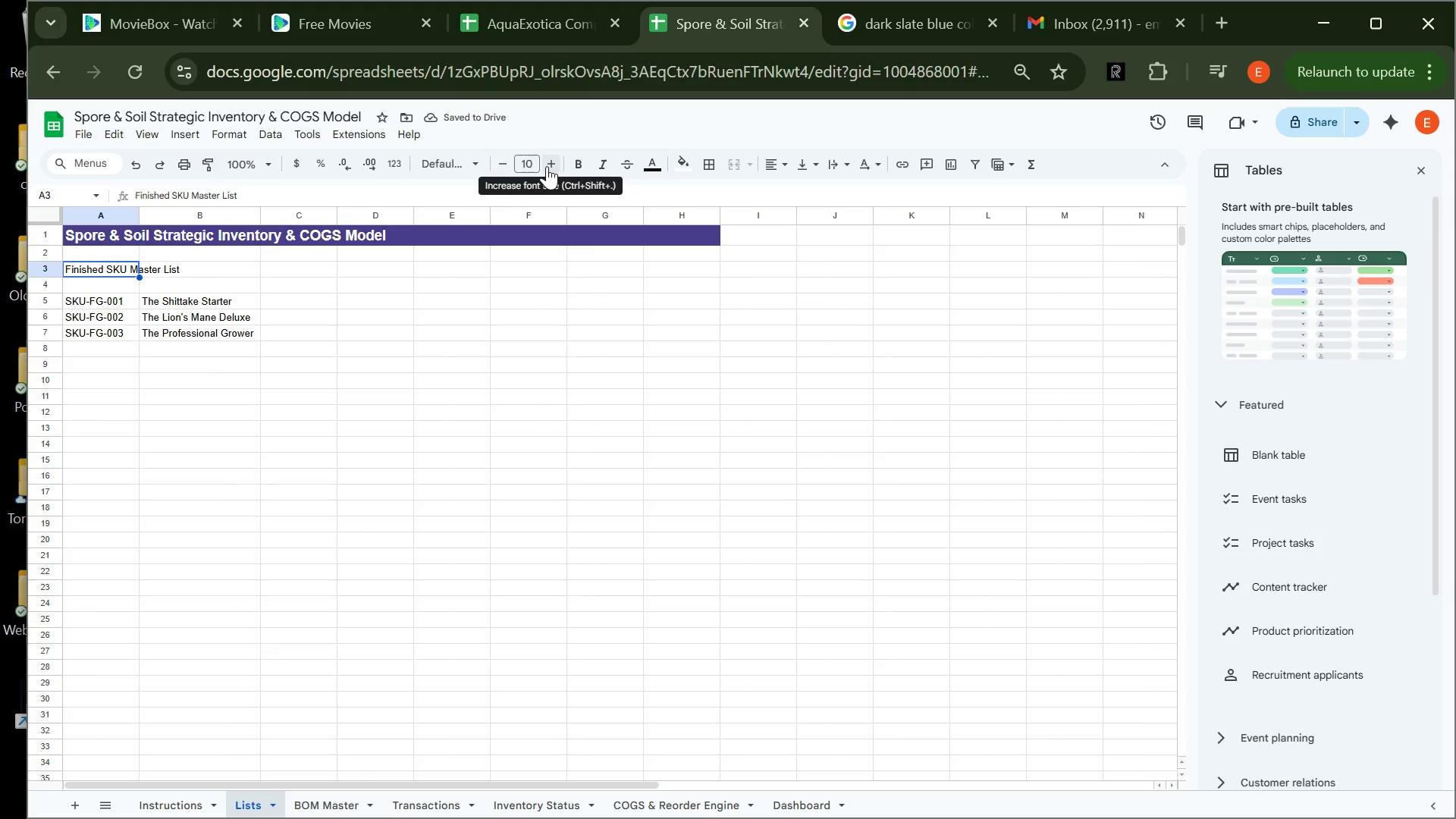 
double_click([547, 166])
 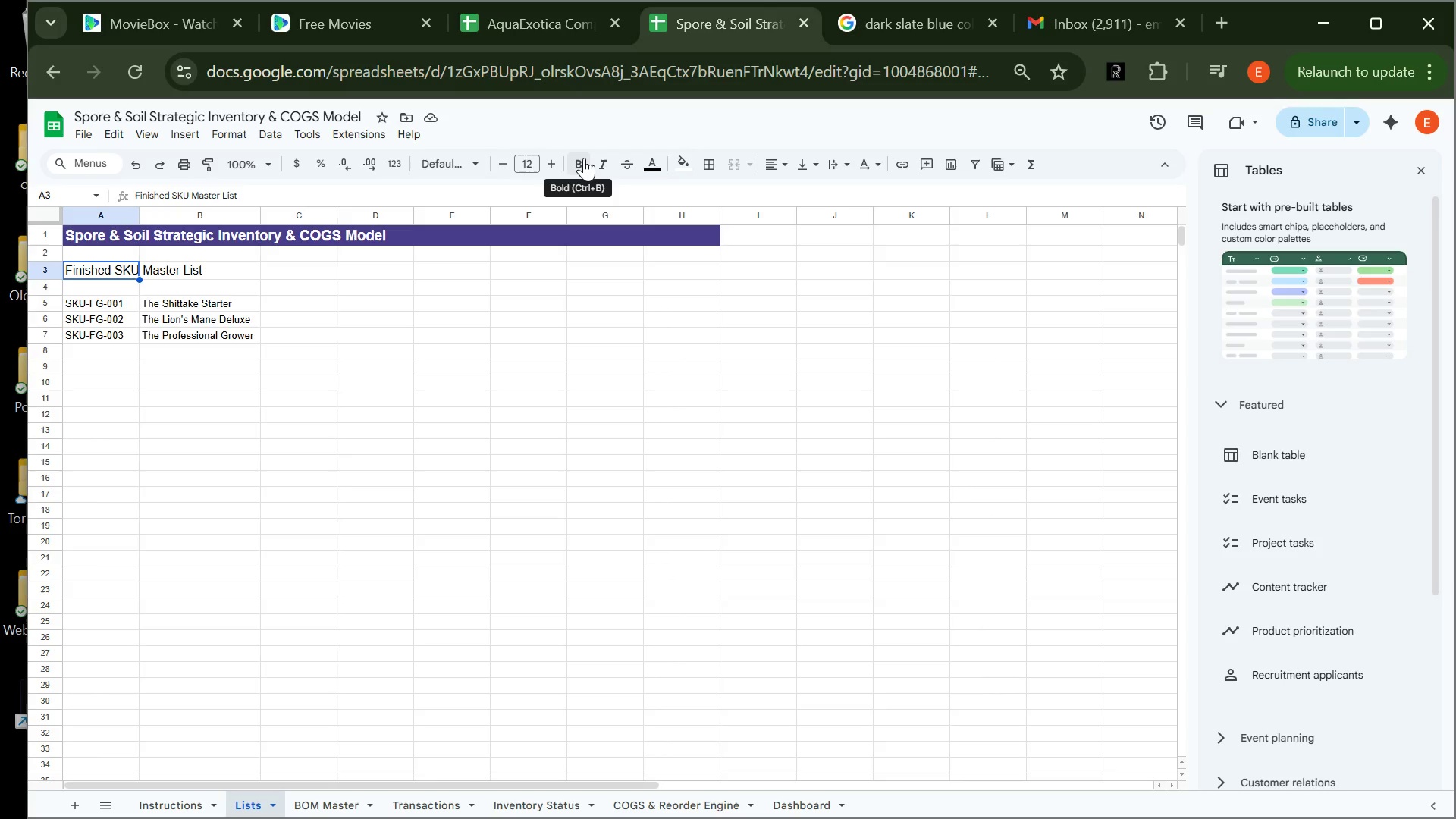 
wait(10.91)
 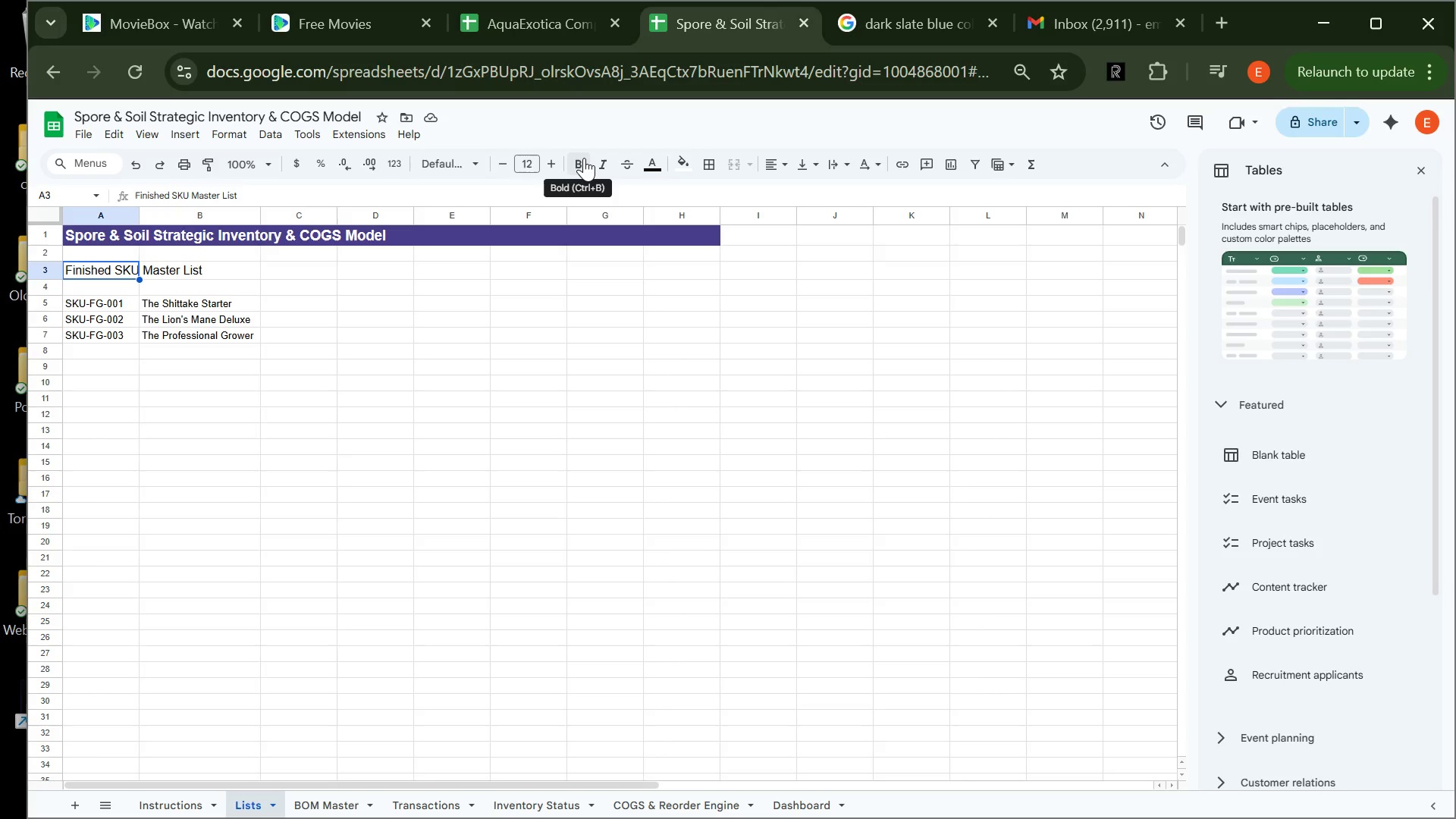 
left_click([583, 165])
 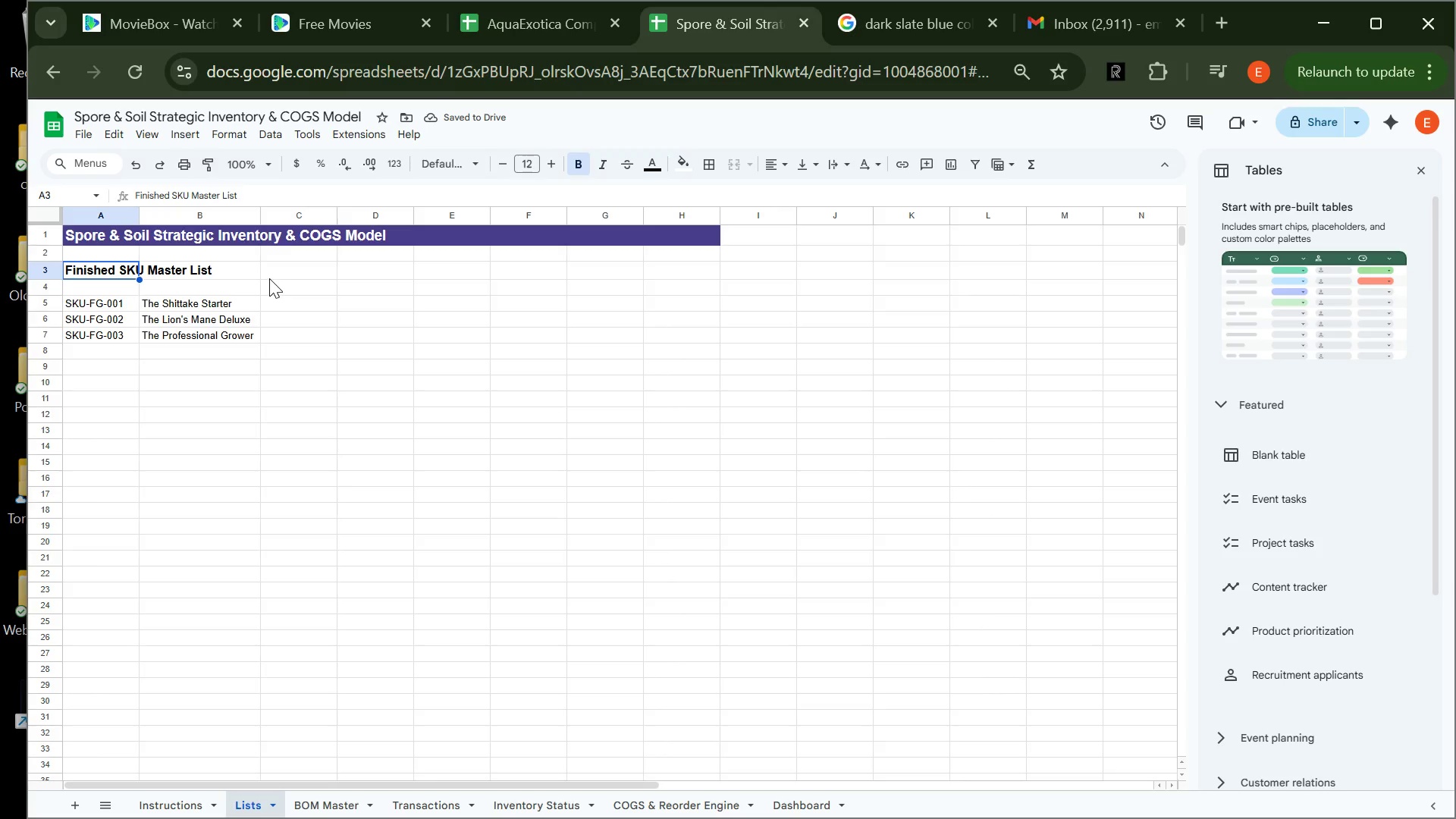 
left_click([276, 271])
 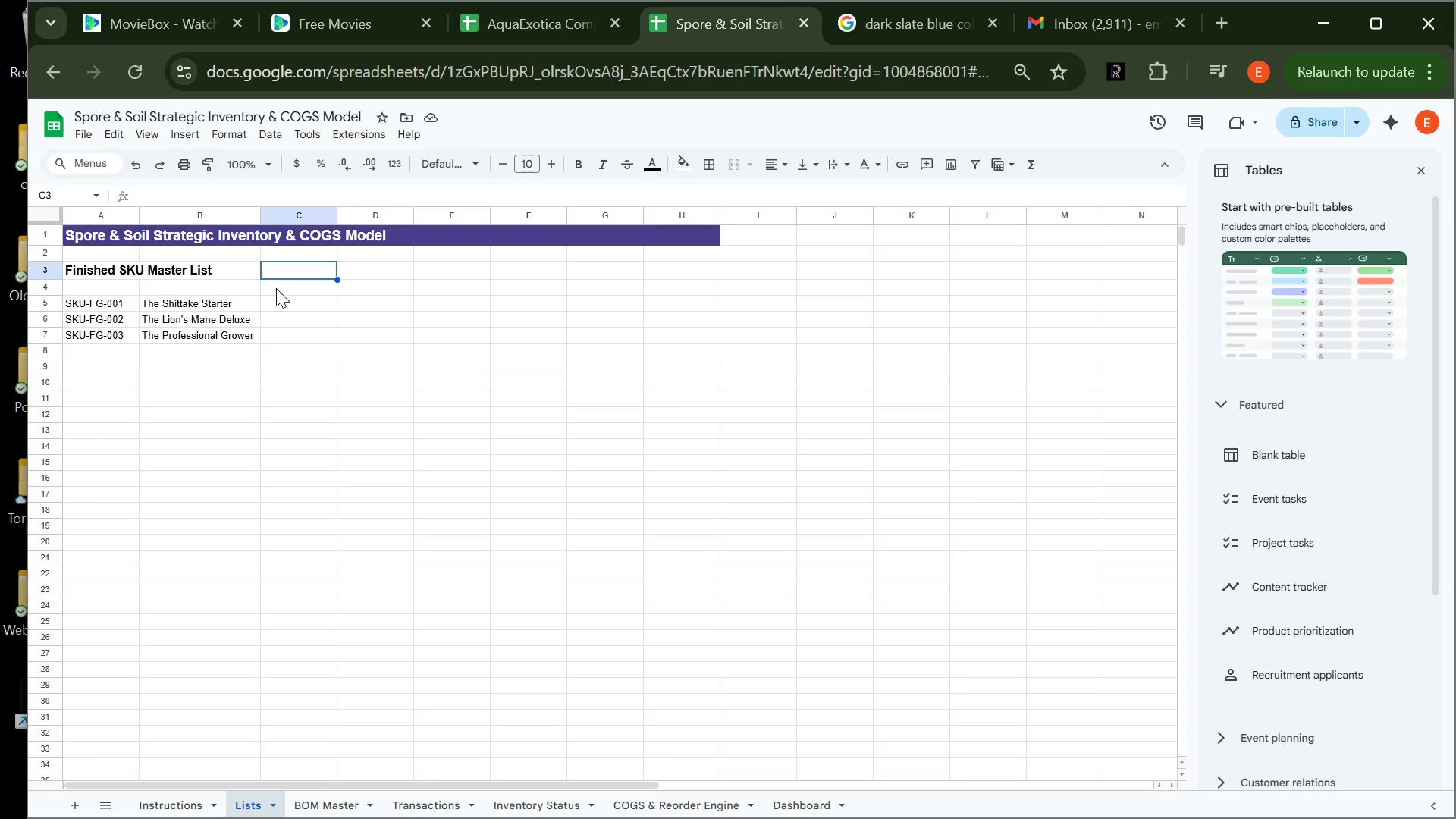 
left_click([276, 289])
 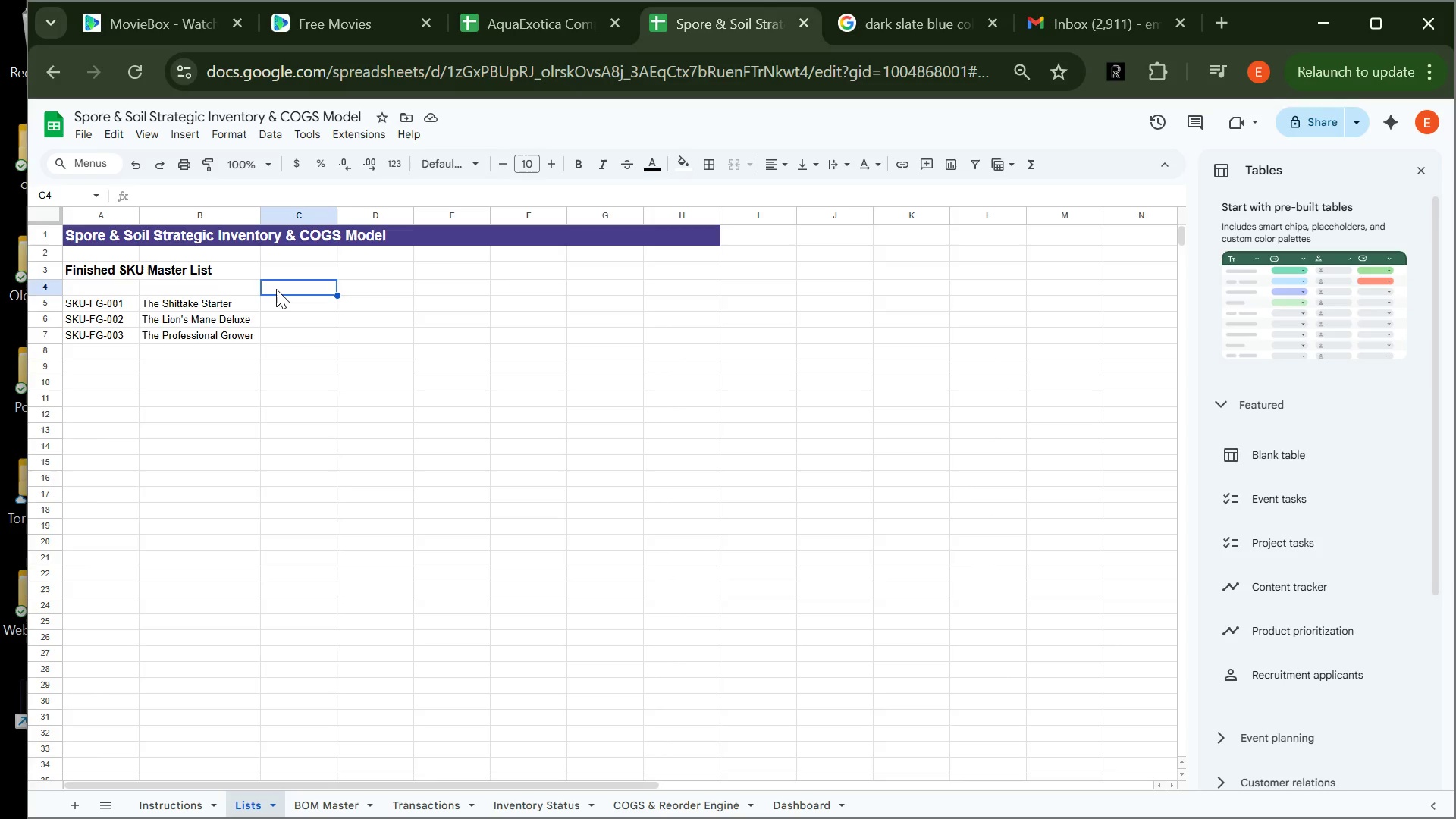 
type(Subsc)
 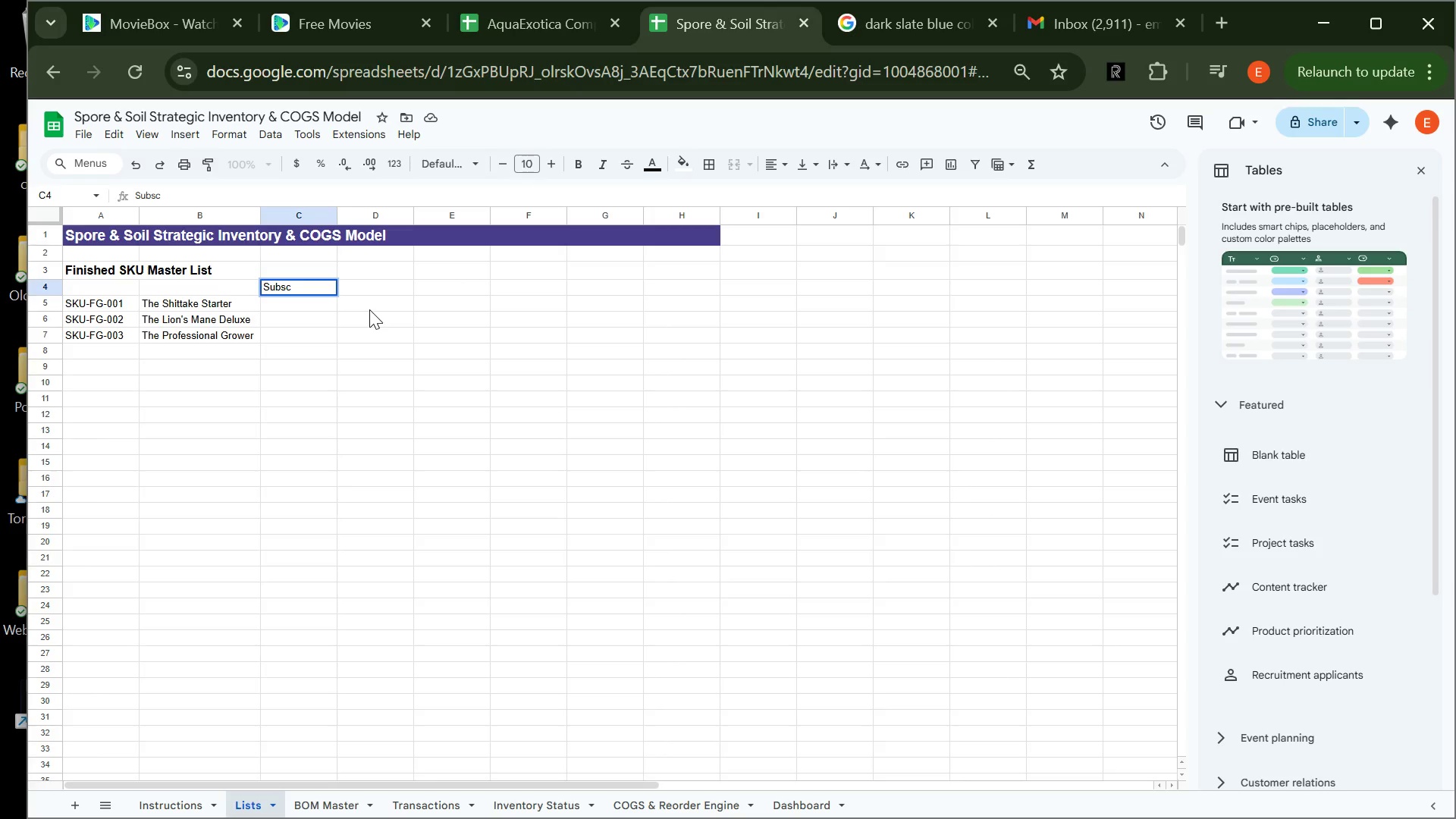 
type(ription Tier)
 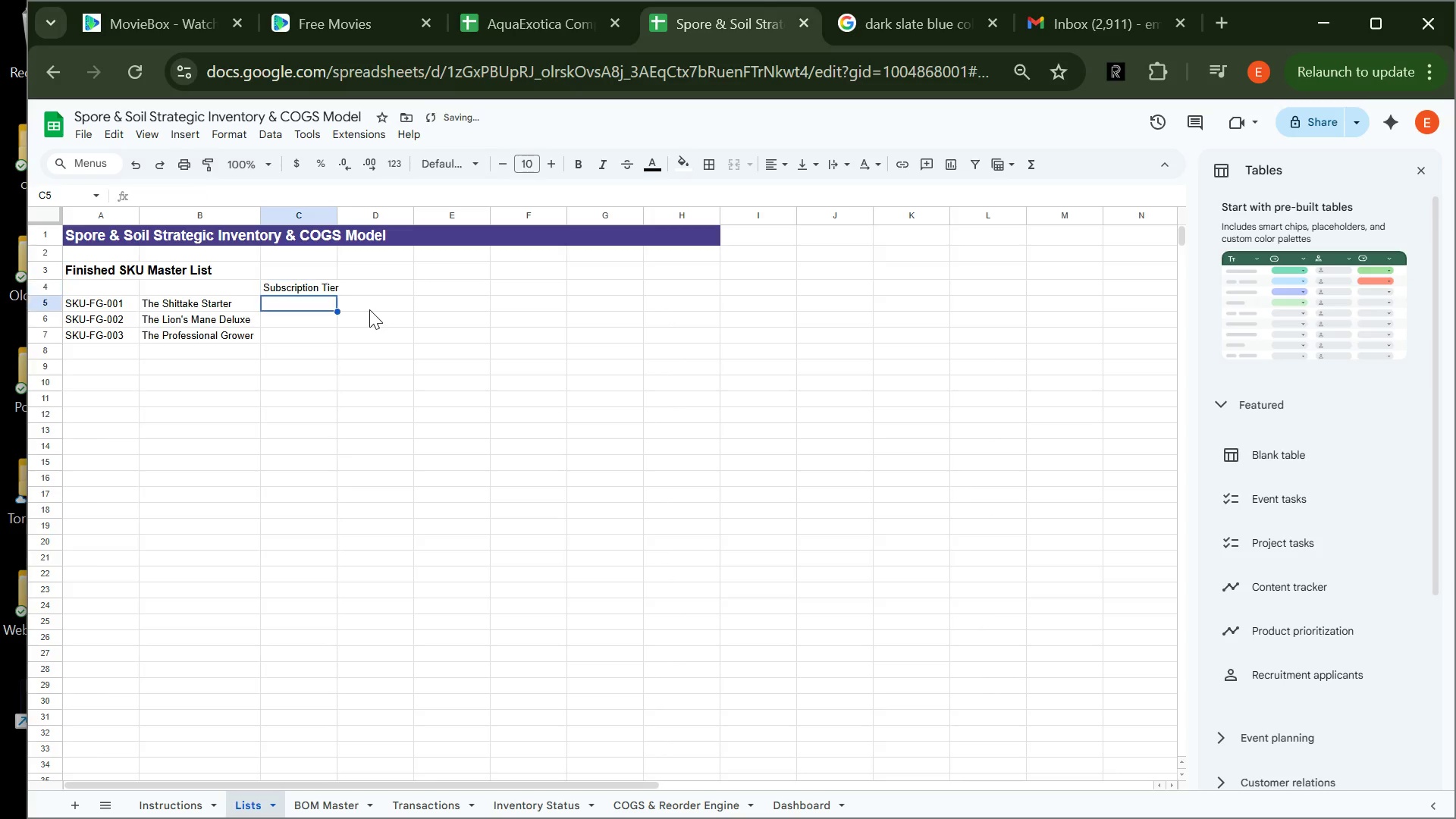 
key(Enter)
 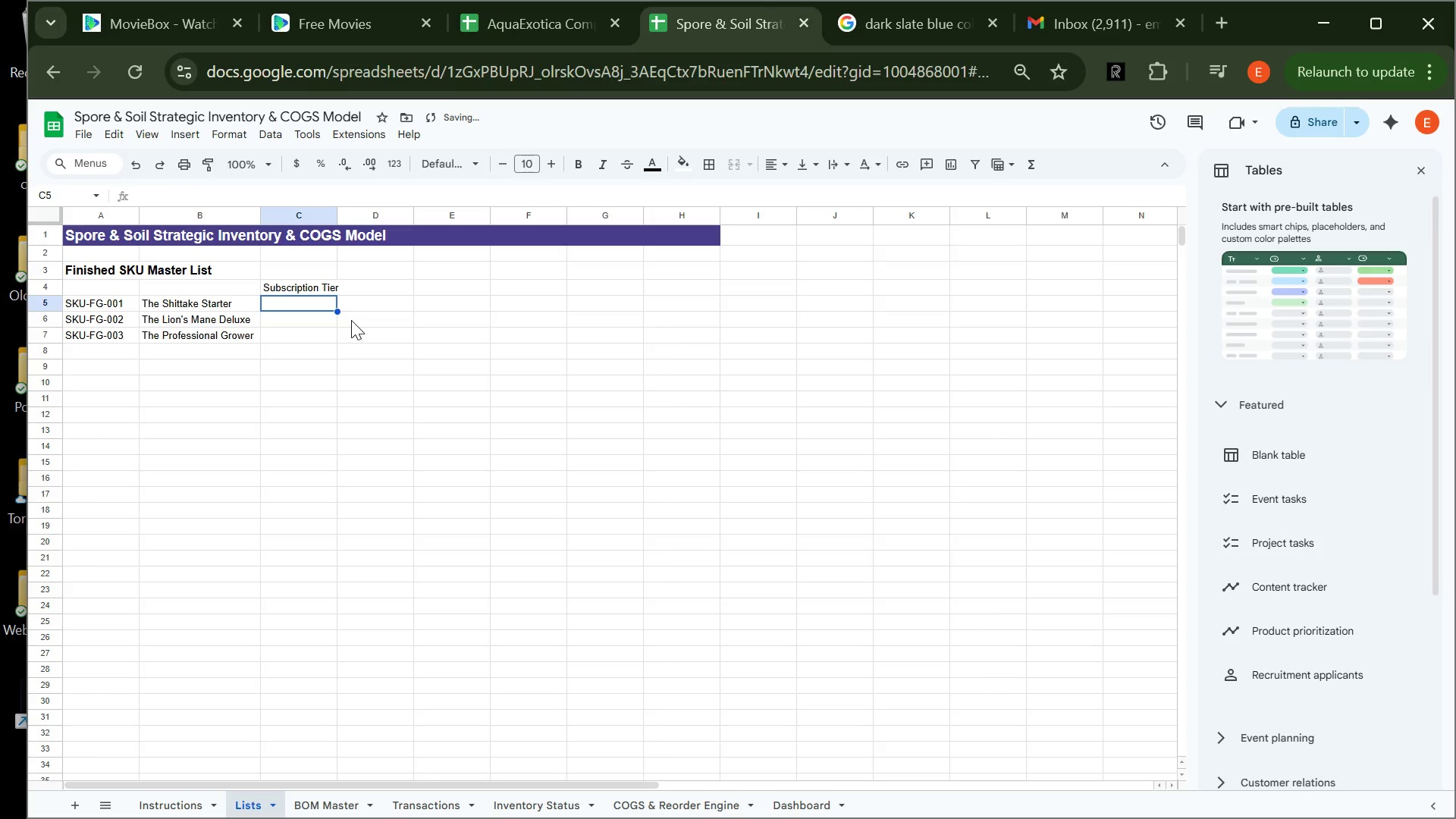 
type(Starter)
 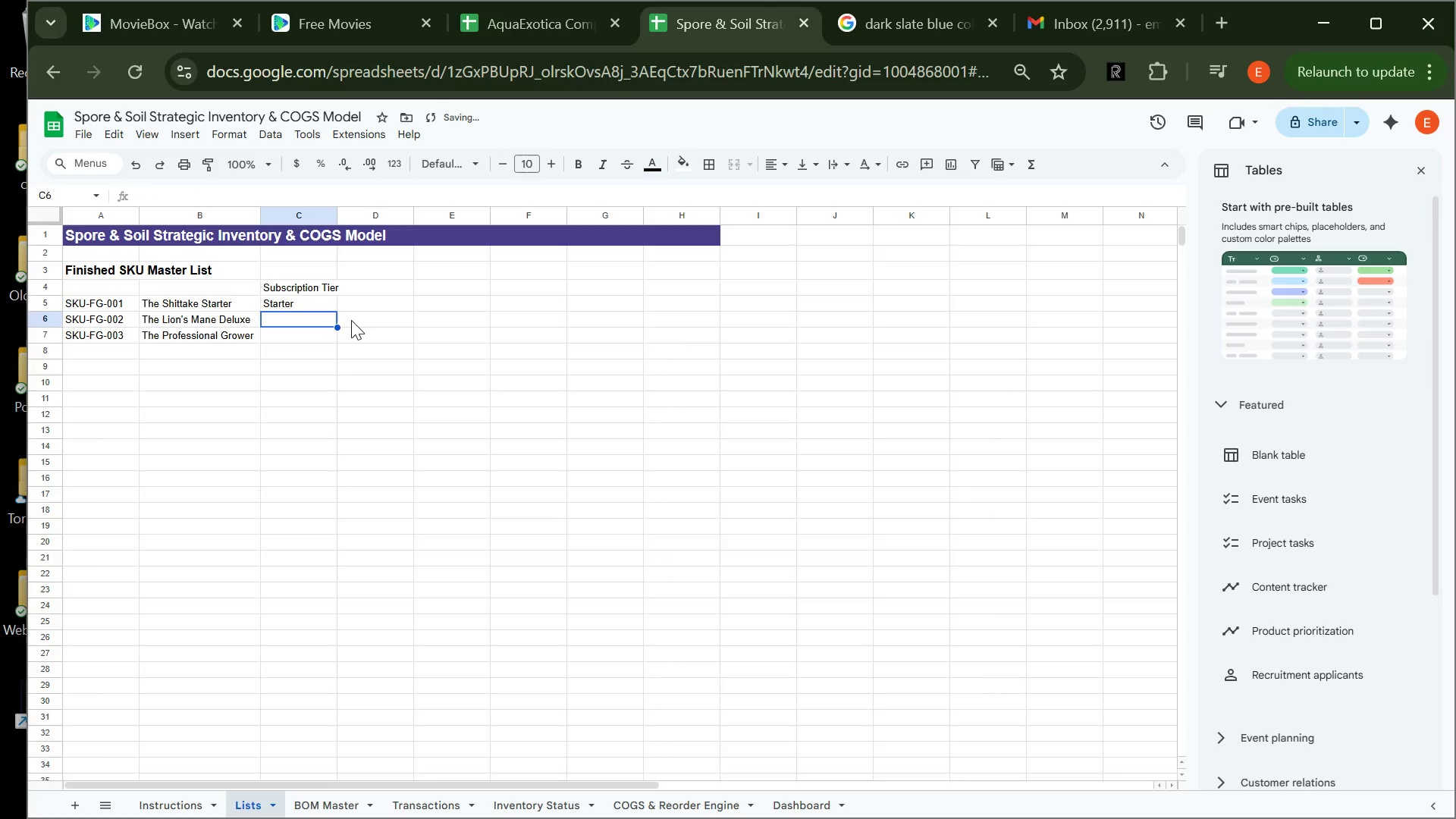 
key(Enter)
 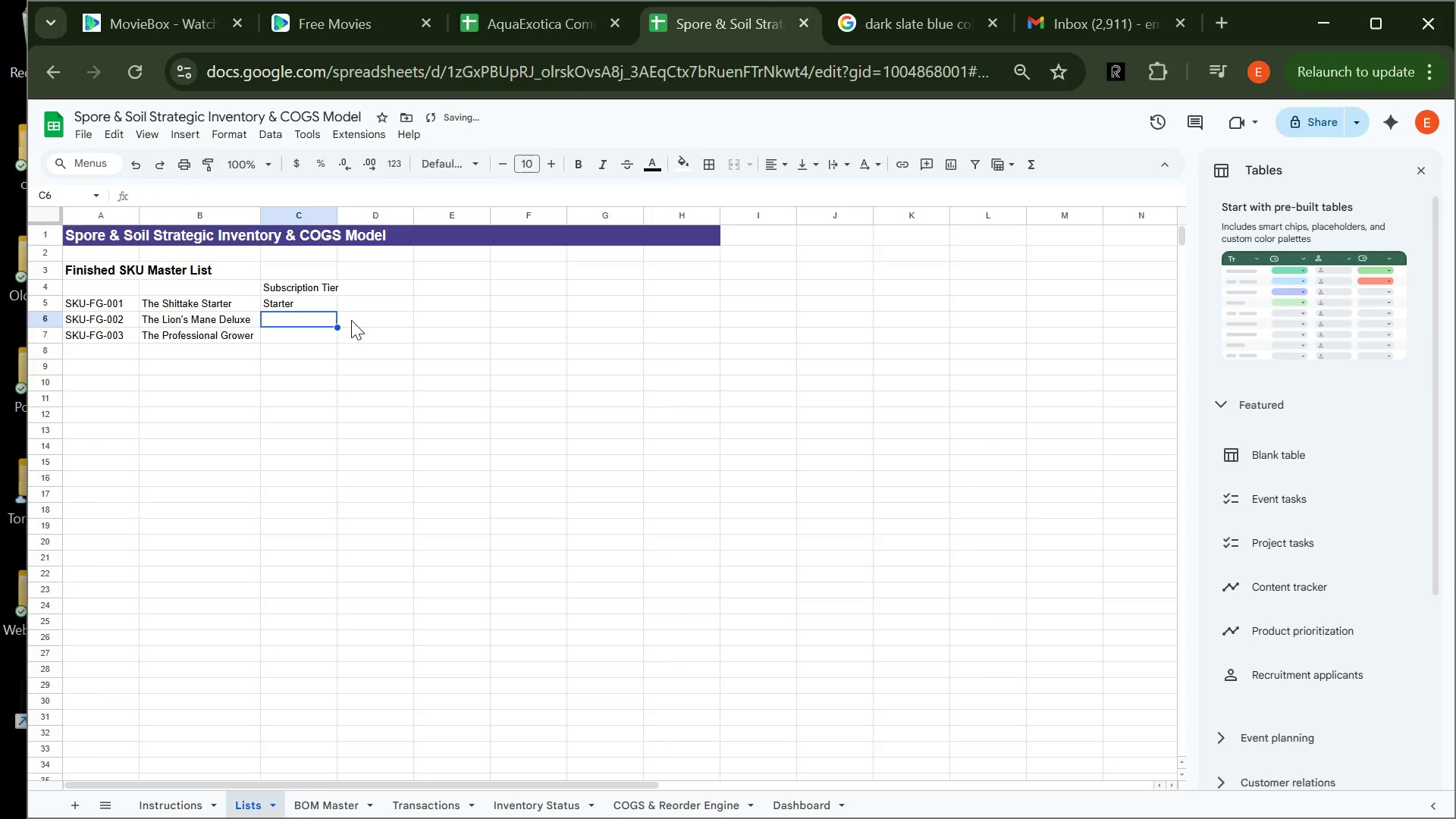 
type(Deluxe)
 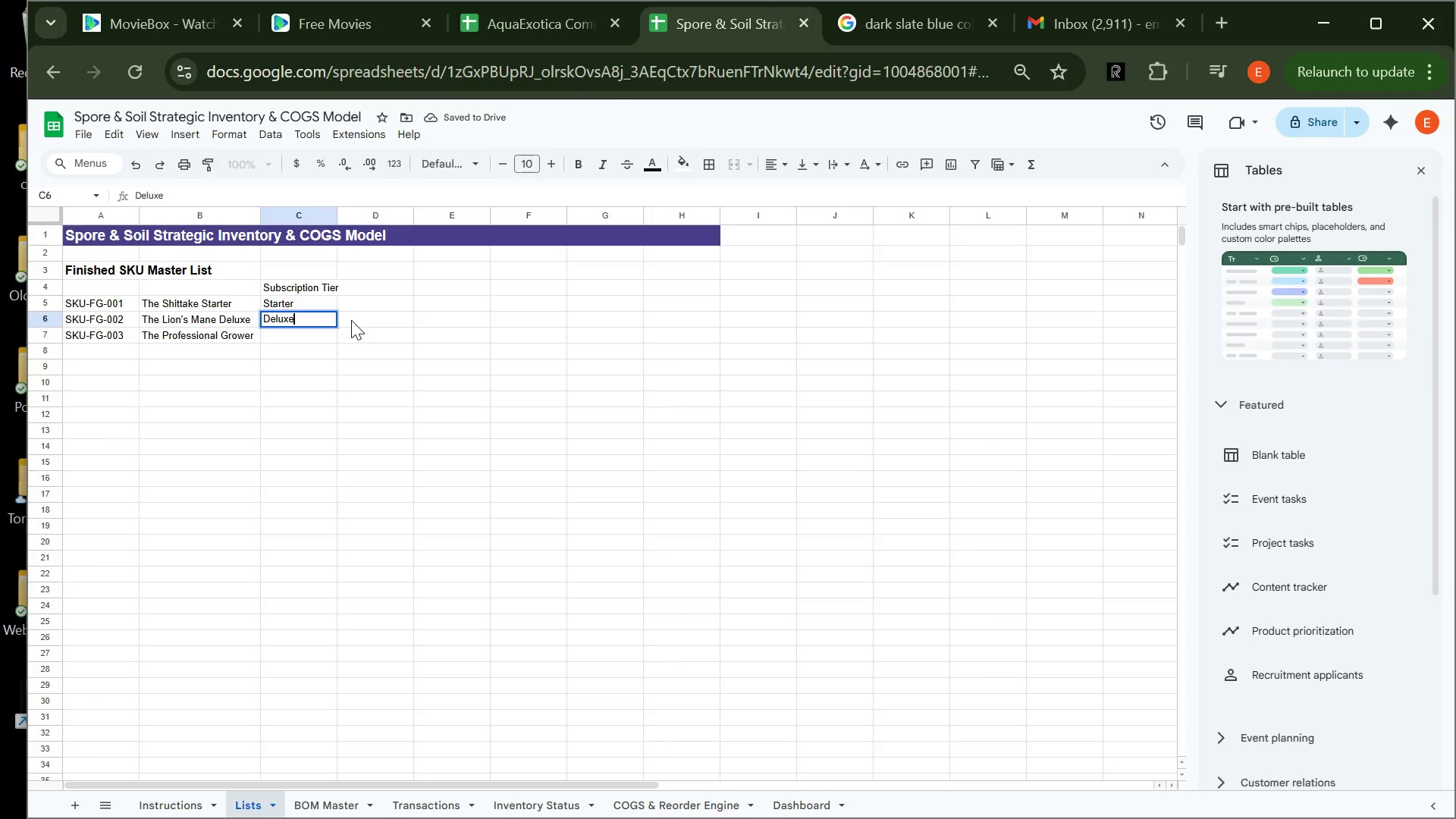 
key(Enter)
 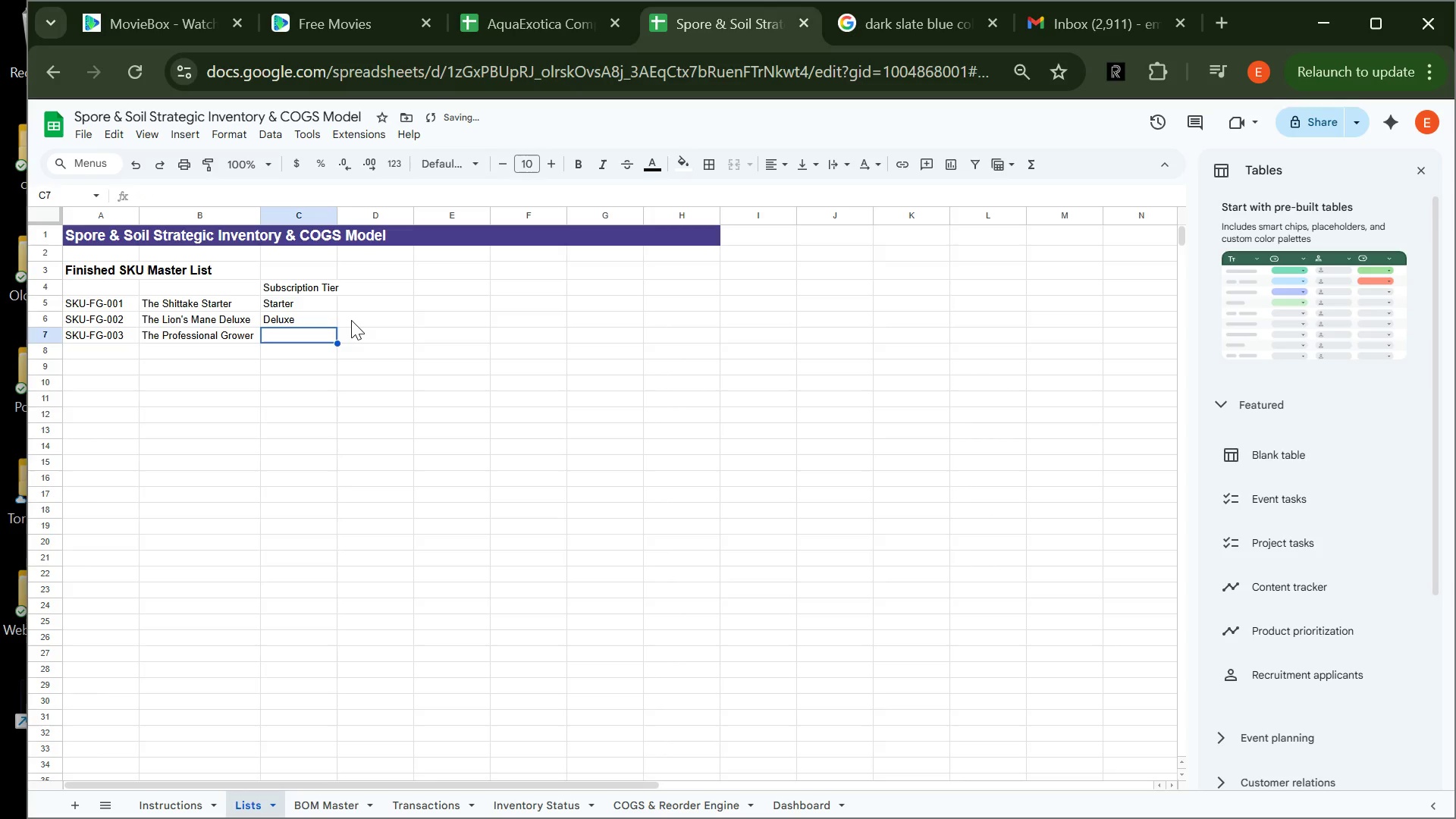 
type(Professional)
 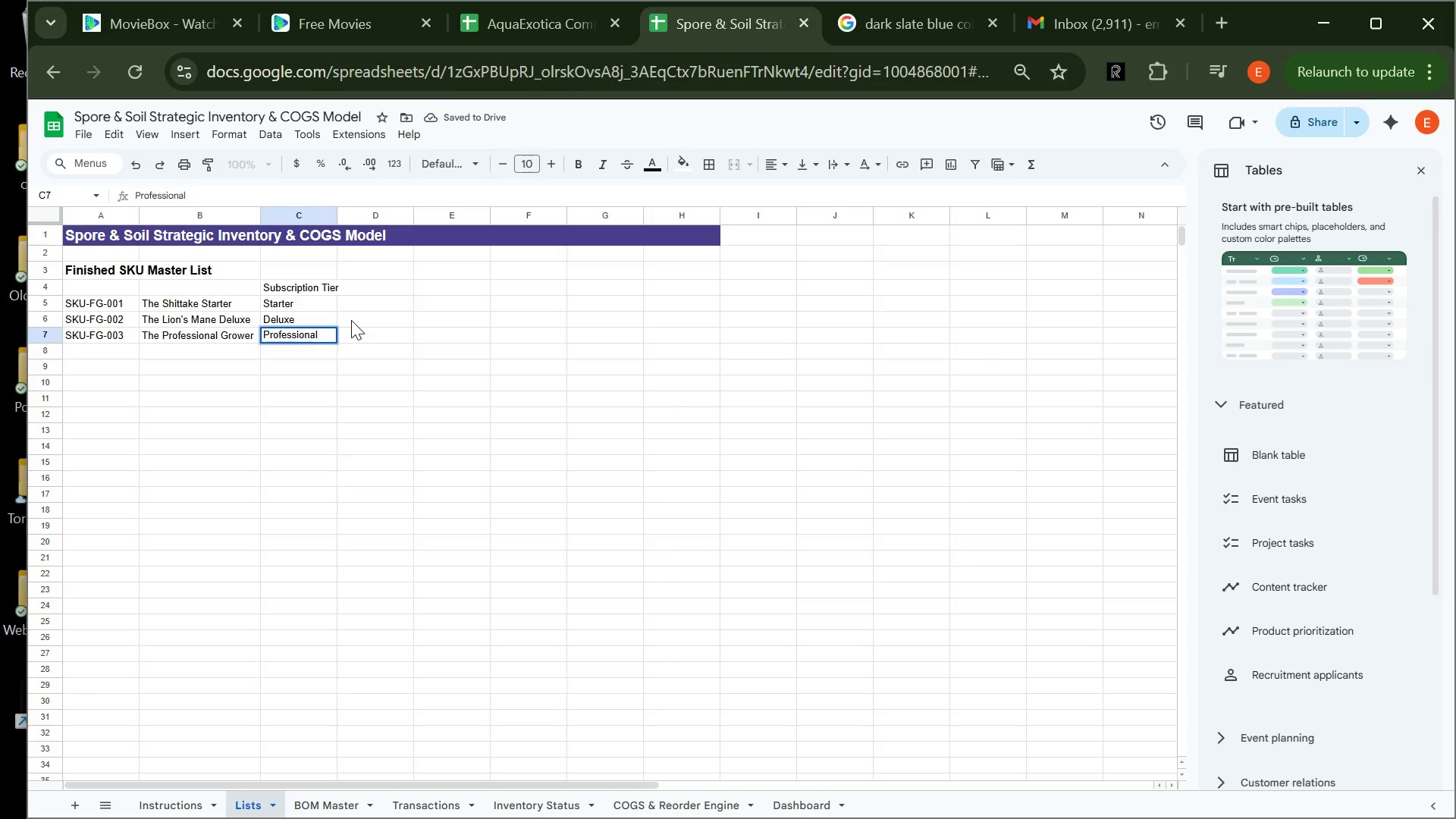 
key(Enter)
 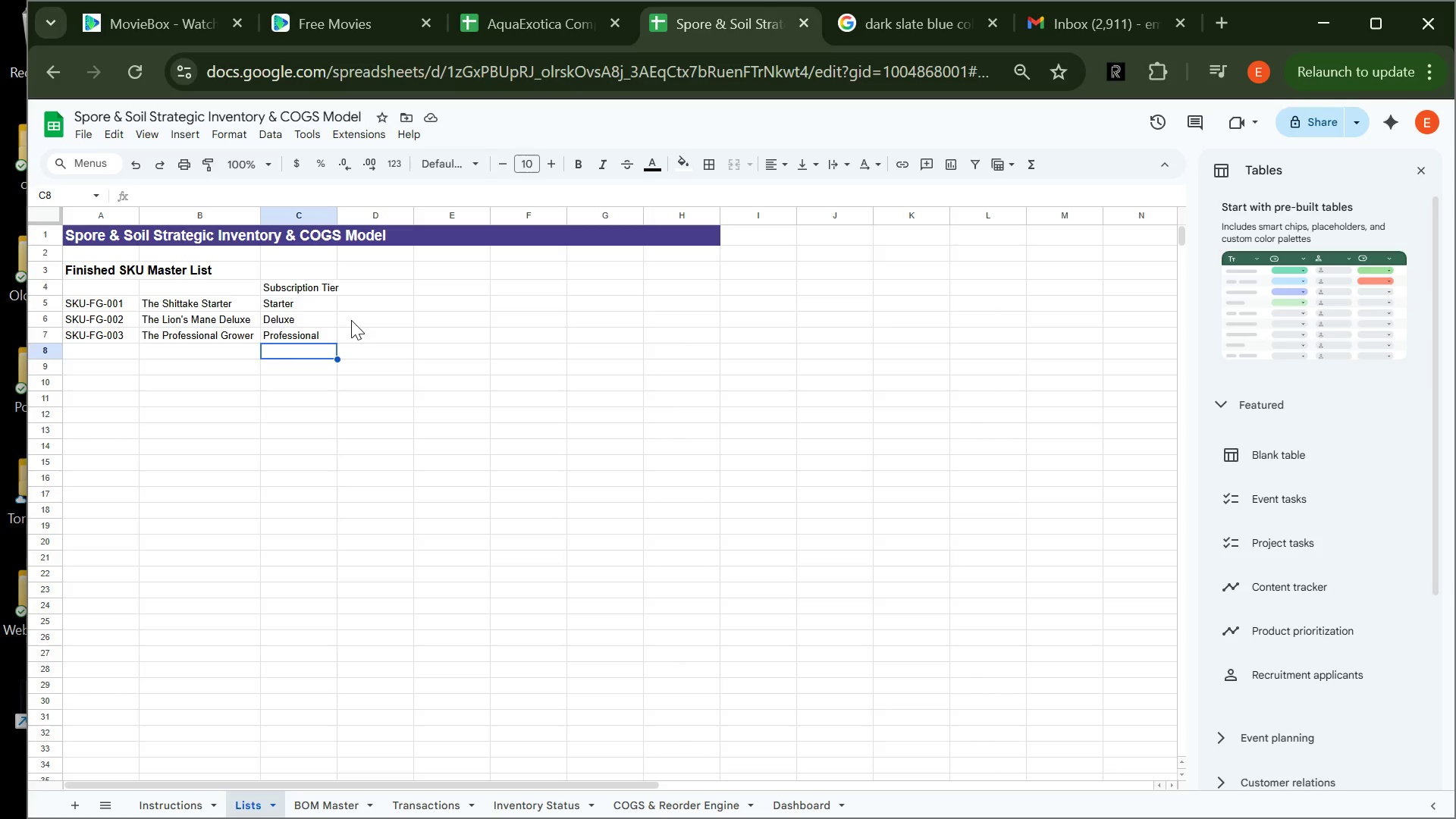 
wait(17.97)
 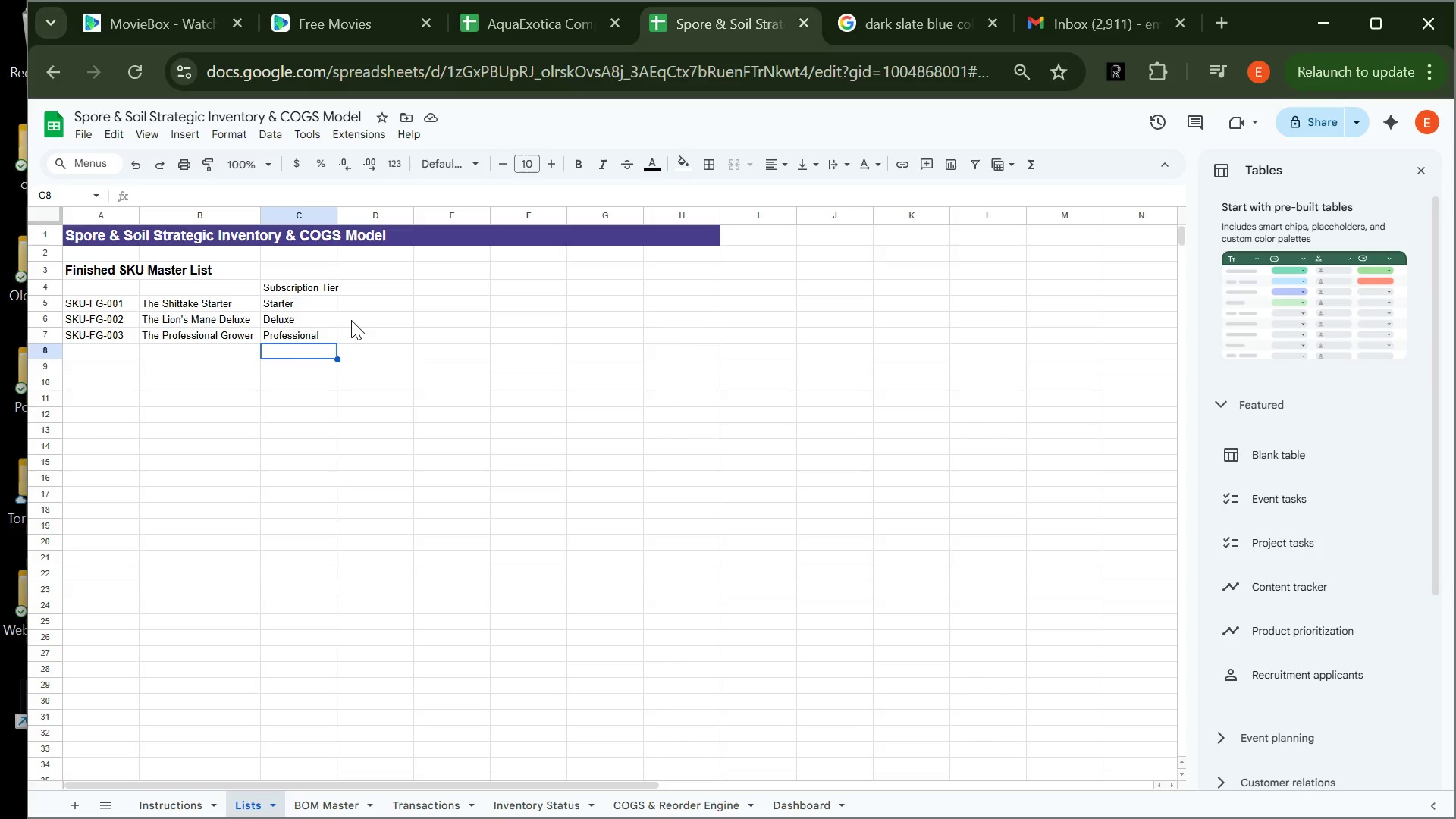 
left_click([284, 287])
 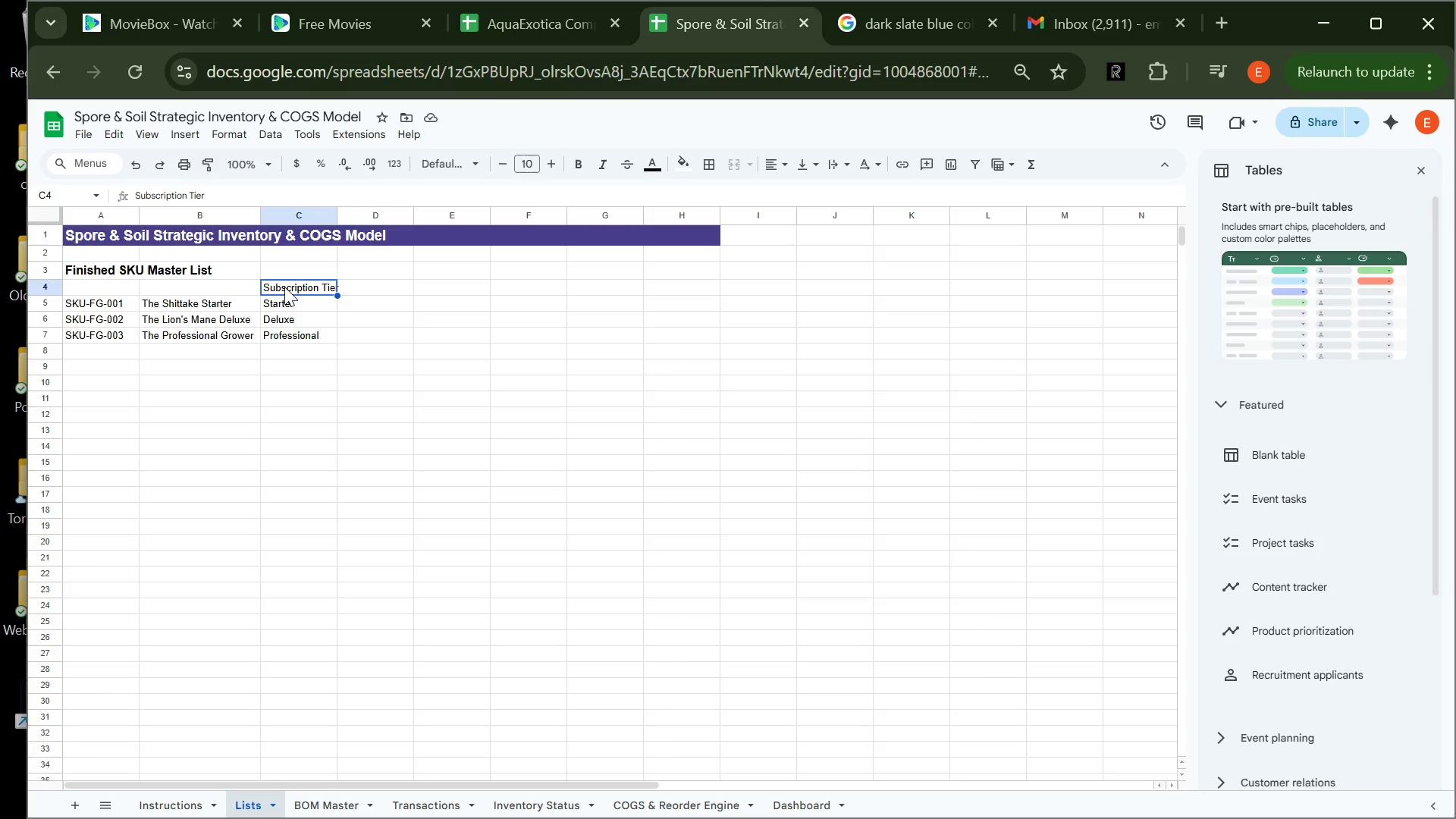 
key(Control+B)
 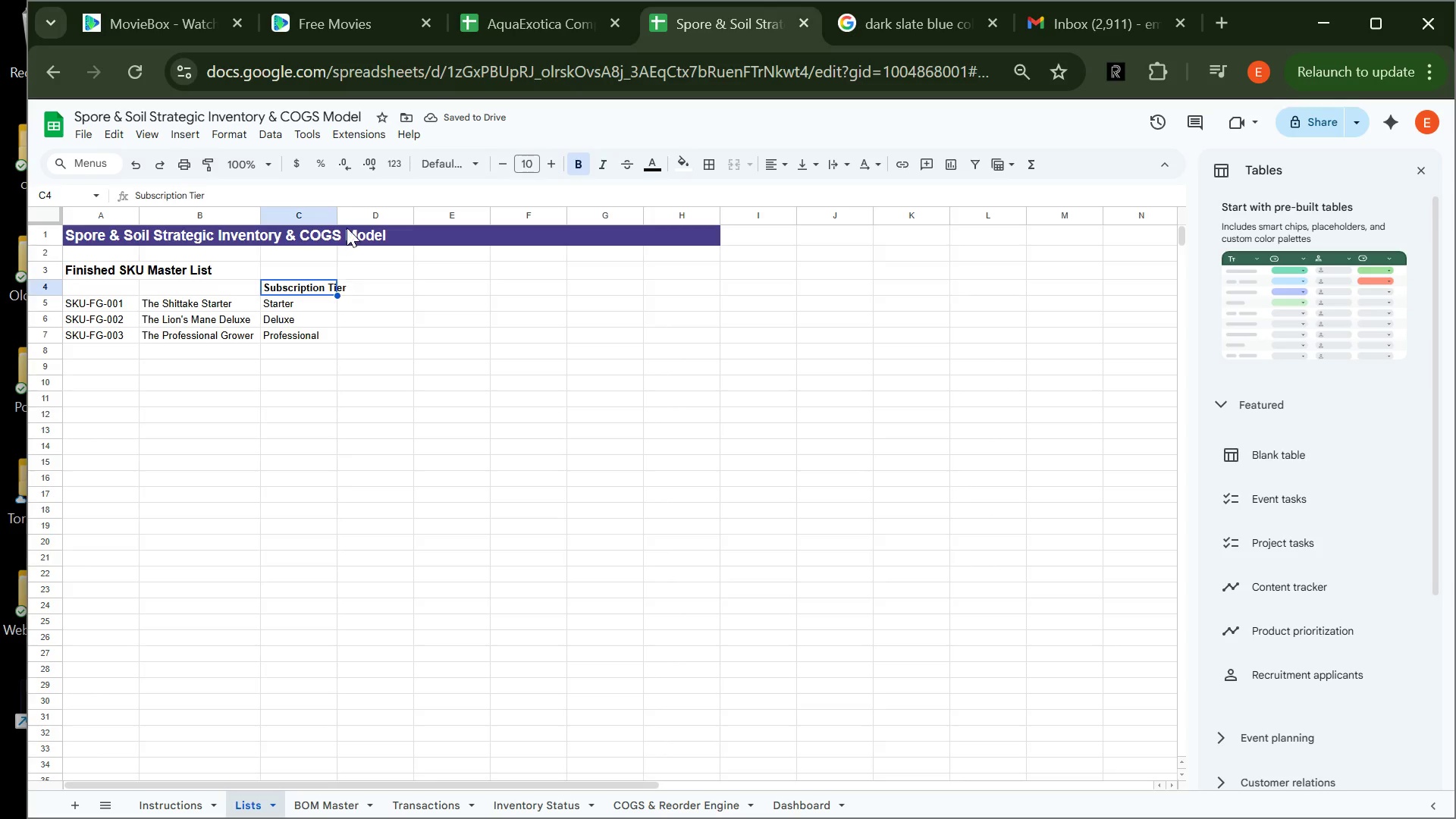 
wait(6.0)
 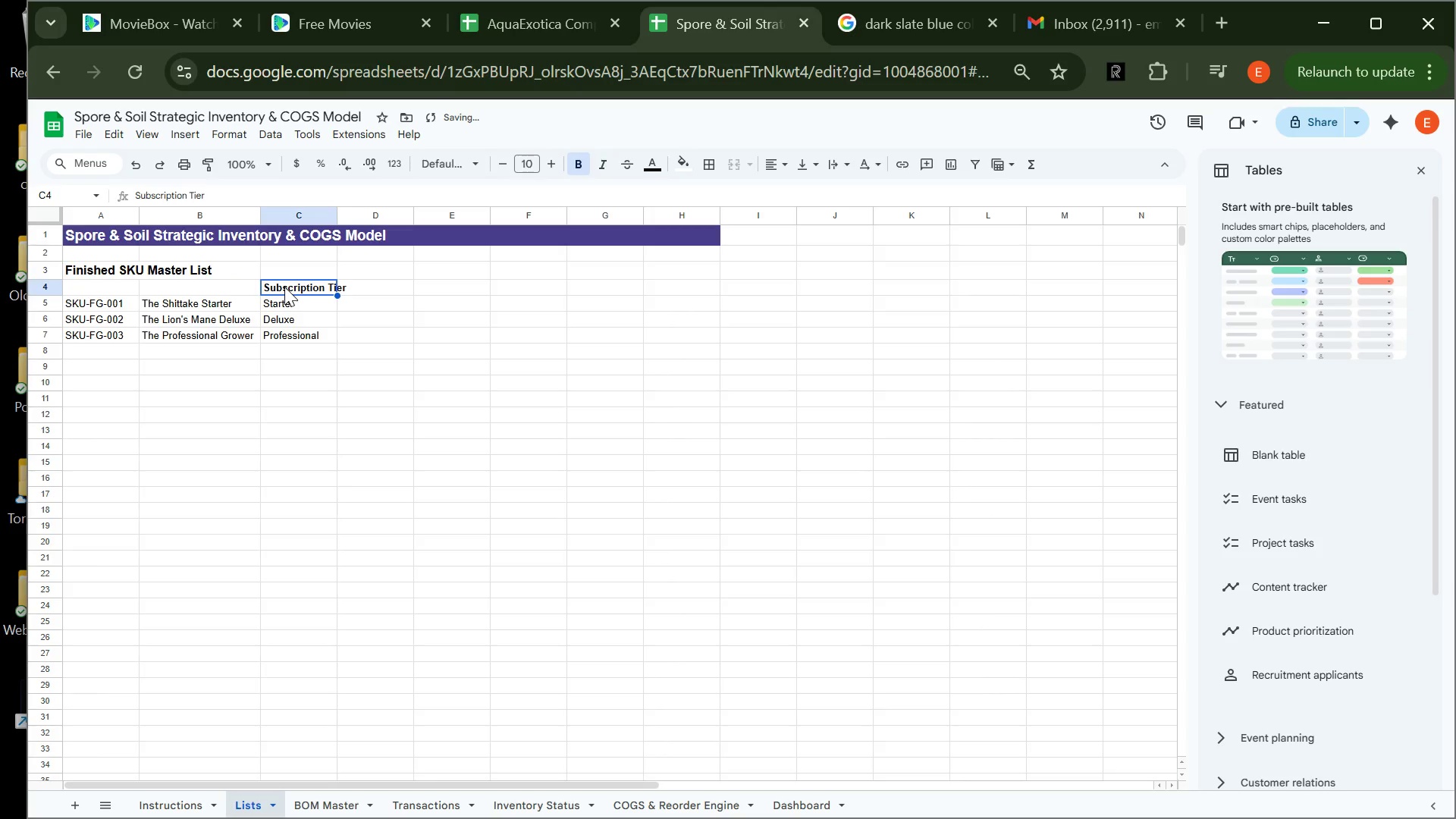 
left_click_drag(start_coordinate=[337, 213], to_coordinate=[349, 214])
 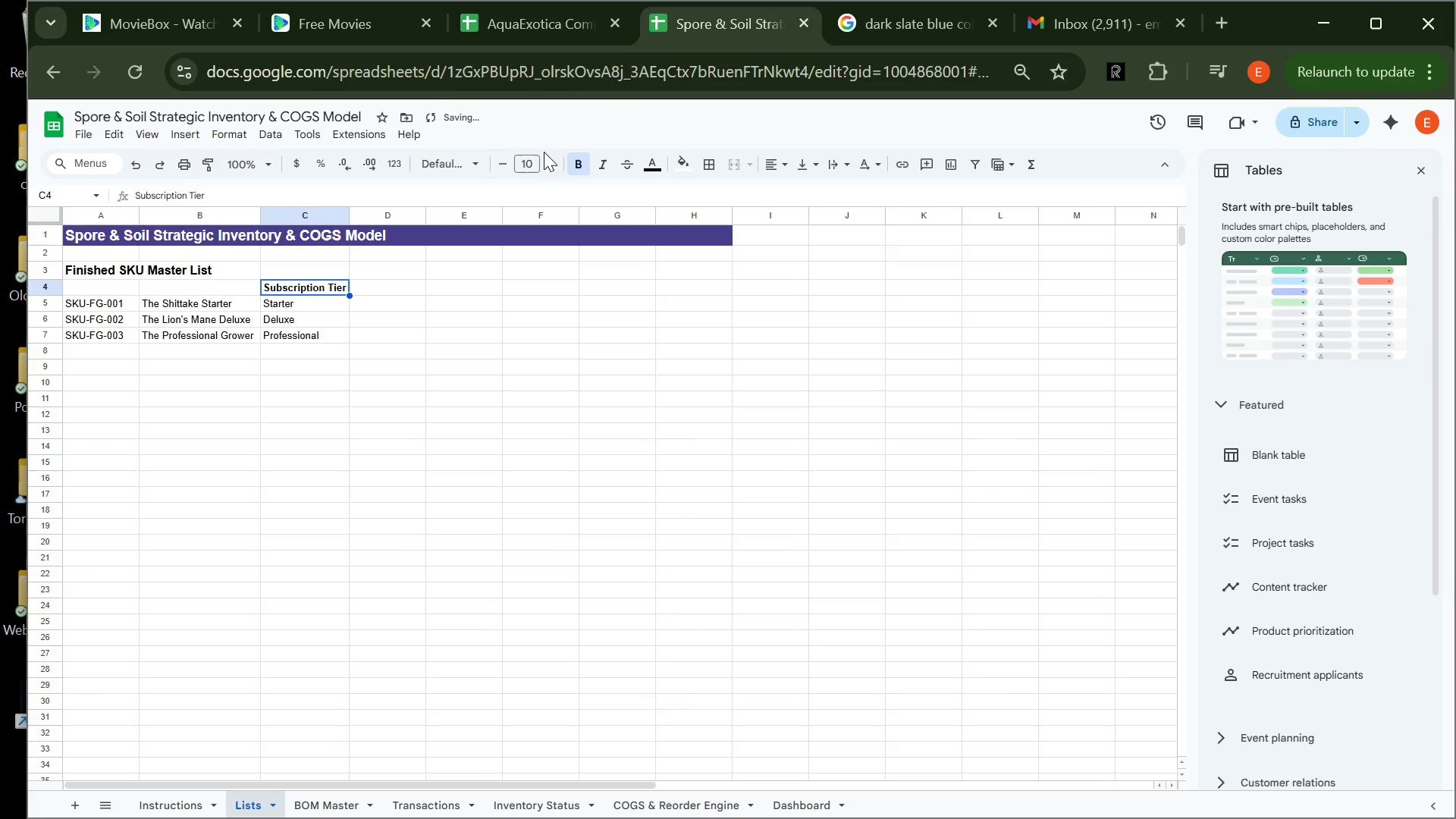 
left_click([557, 165])
 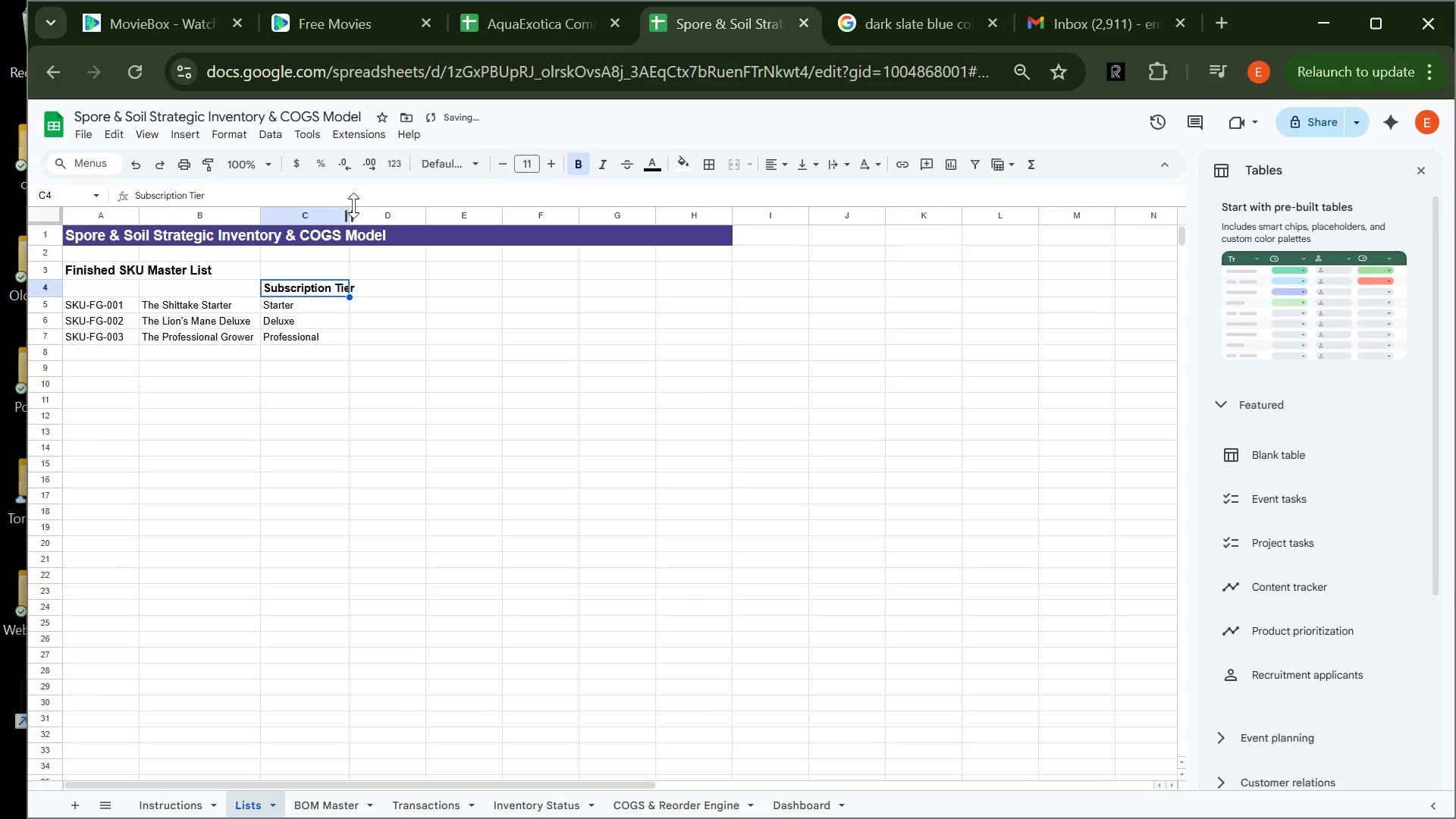 
left_click_drag(start_coordinate=[353, 206], to_coordinate=[370, 204])
 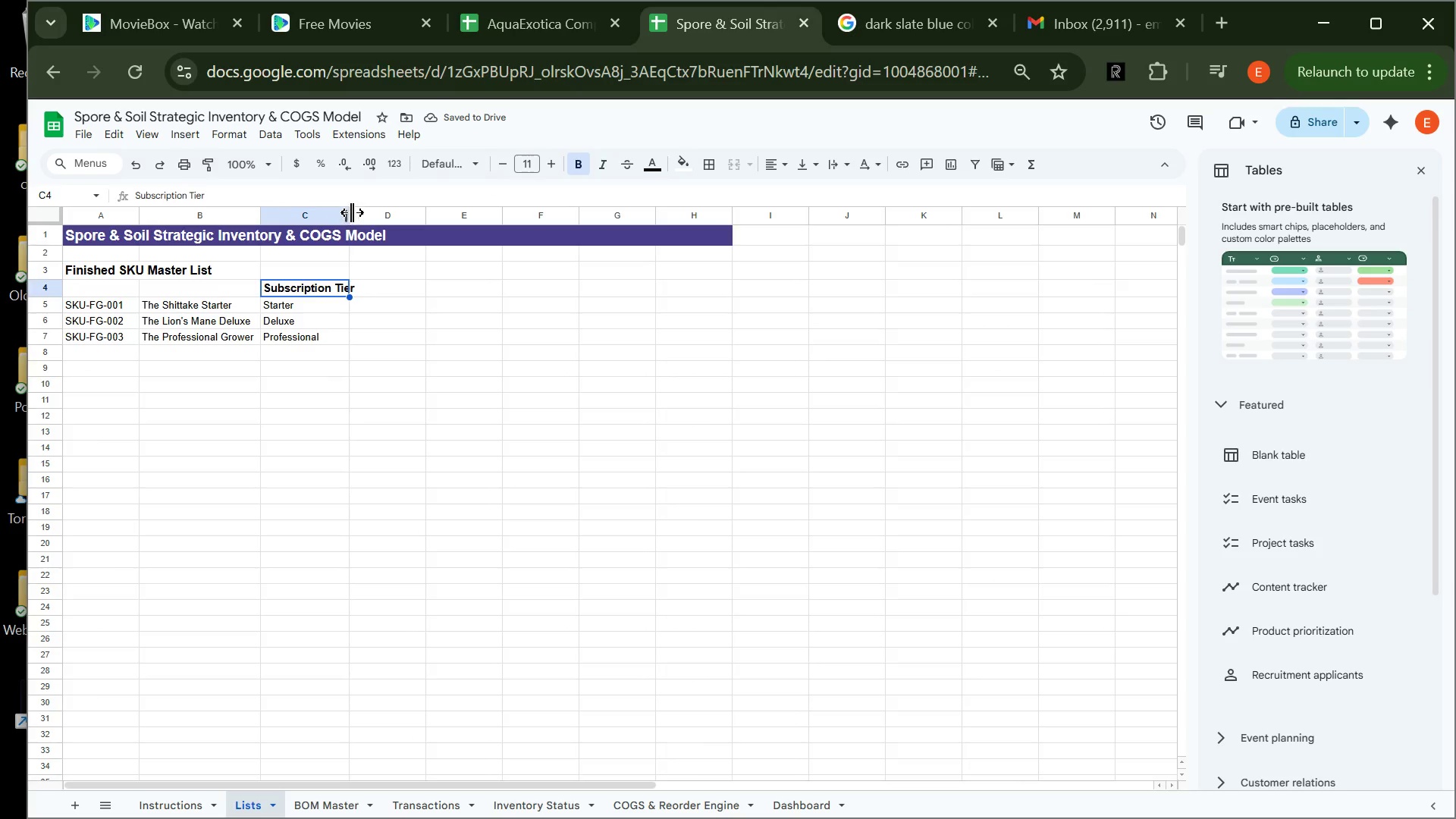 
left_click_drag(start_coordinate=[352, 212], to_coordinate=[366, 211])
 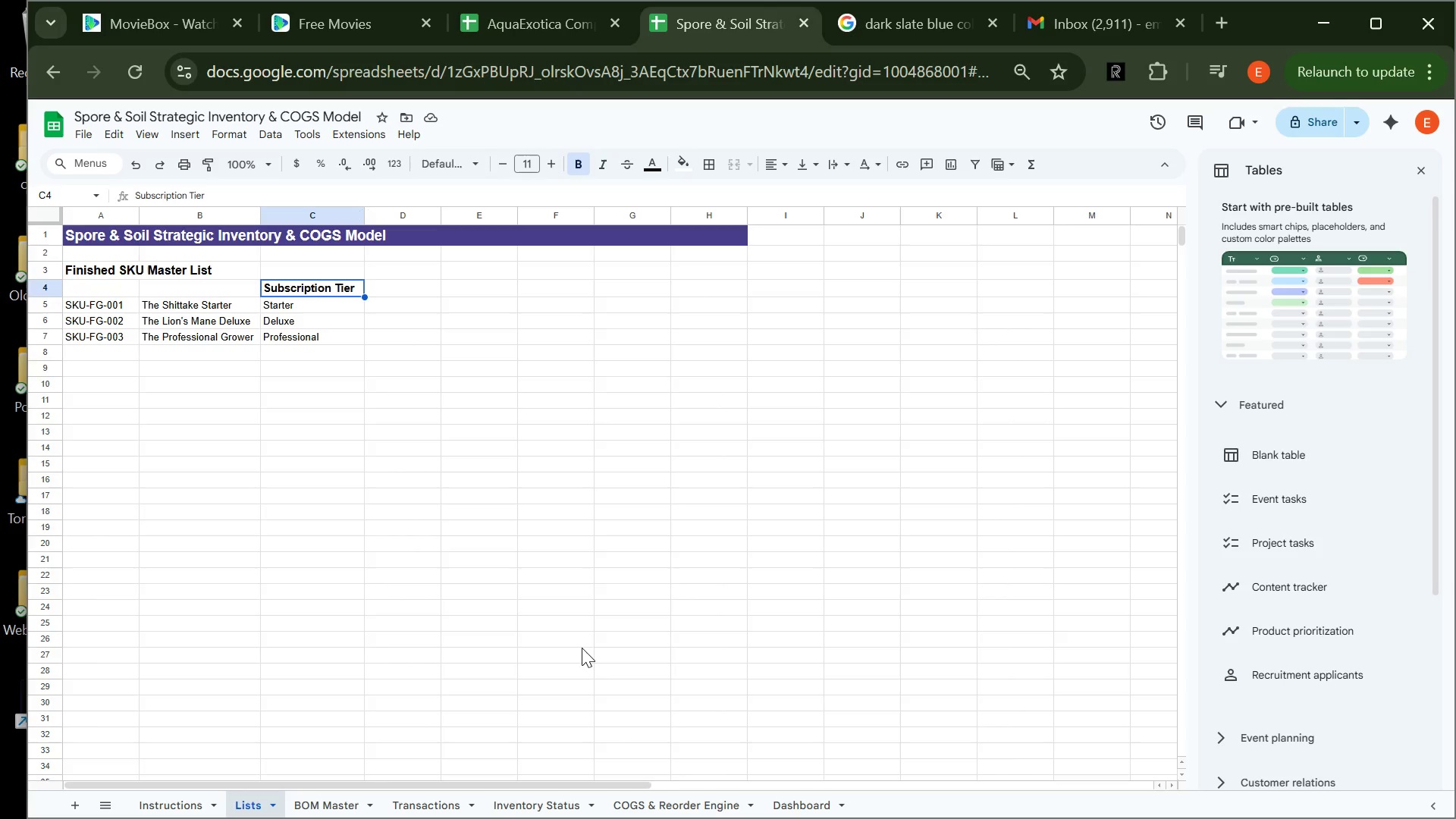 
wait(17.0)
 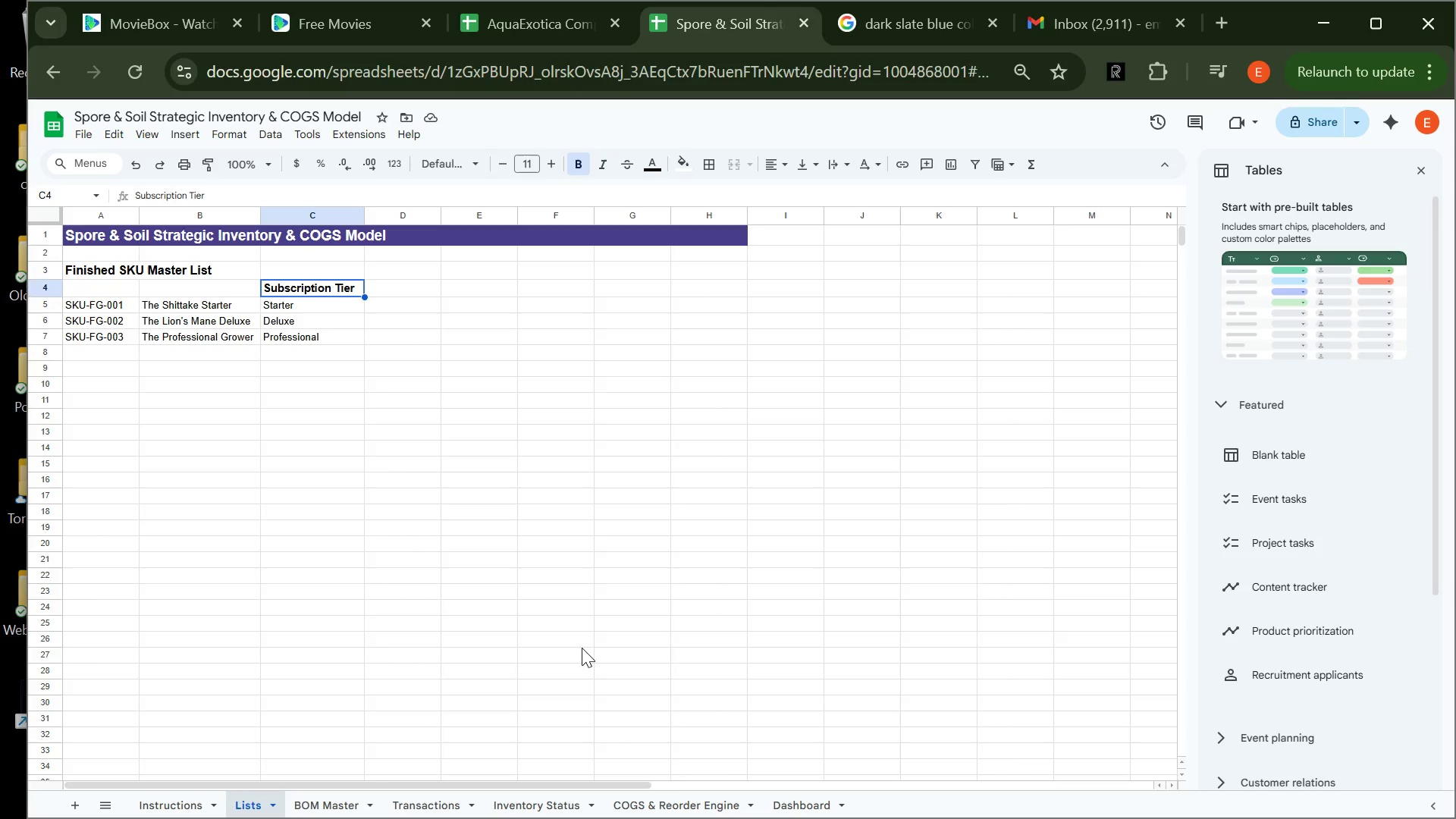 
left_click([397, 287])
 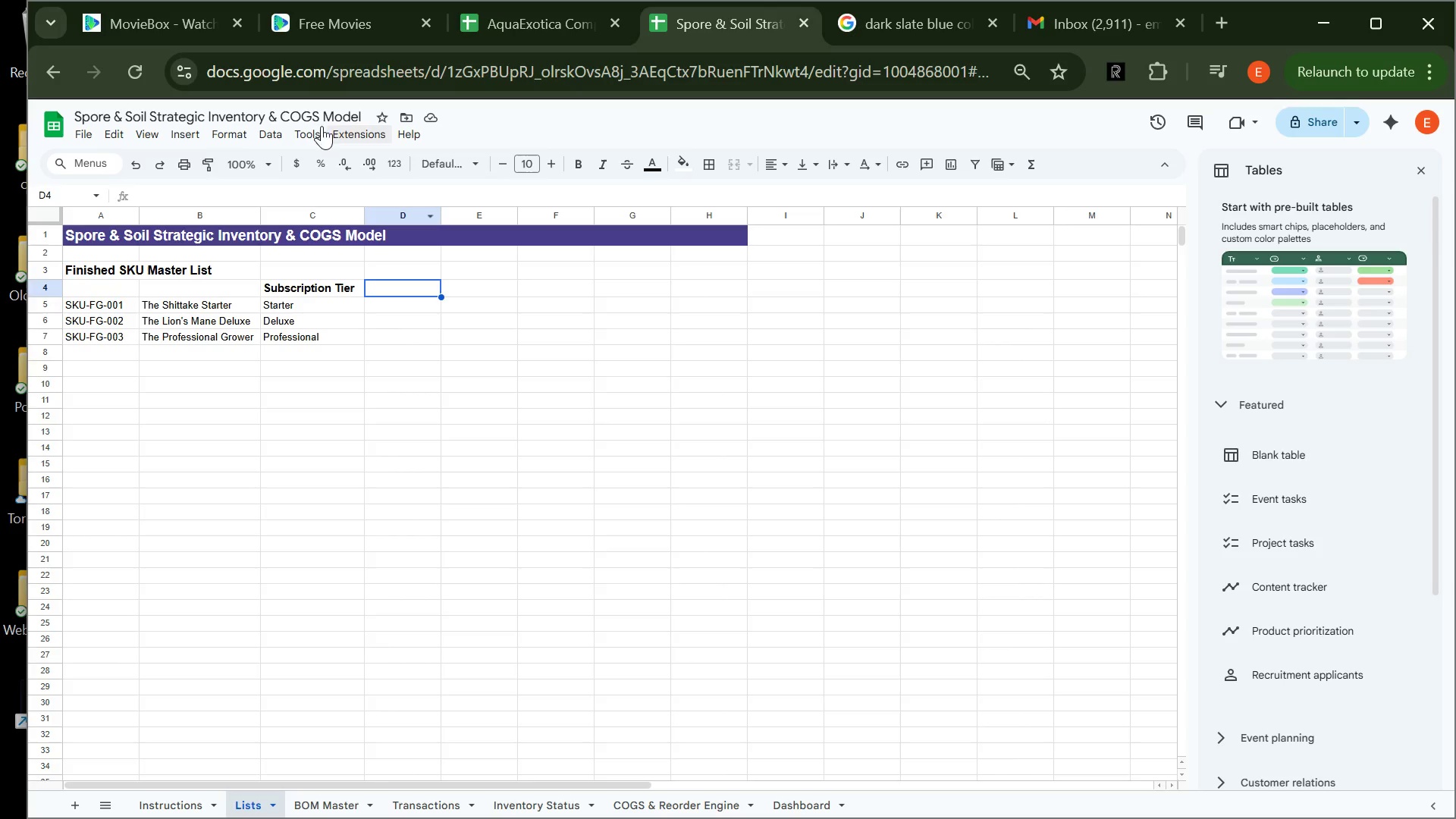 
wait(6.89)
 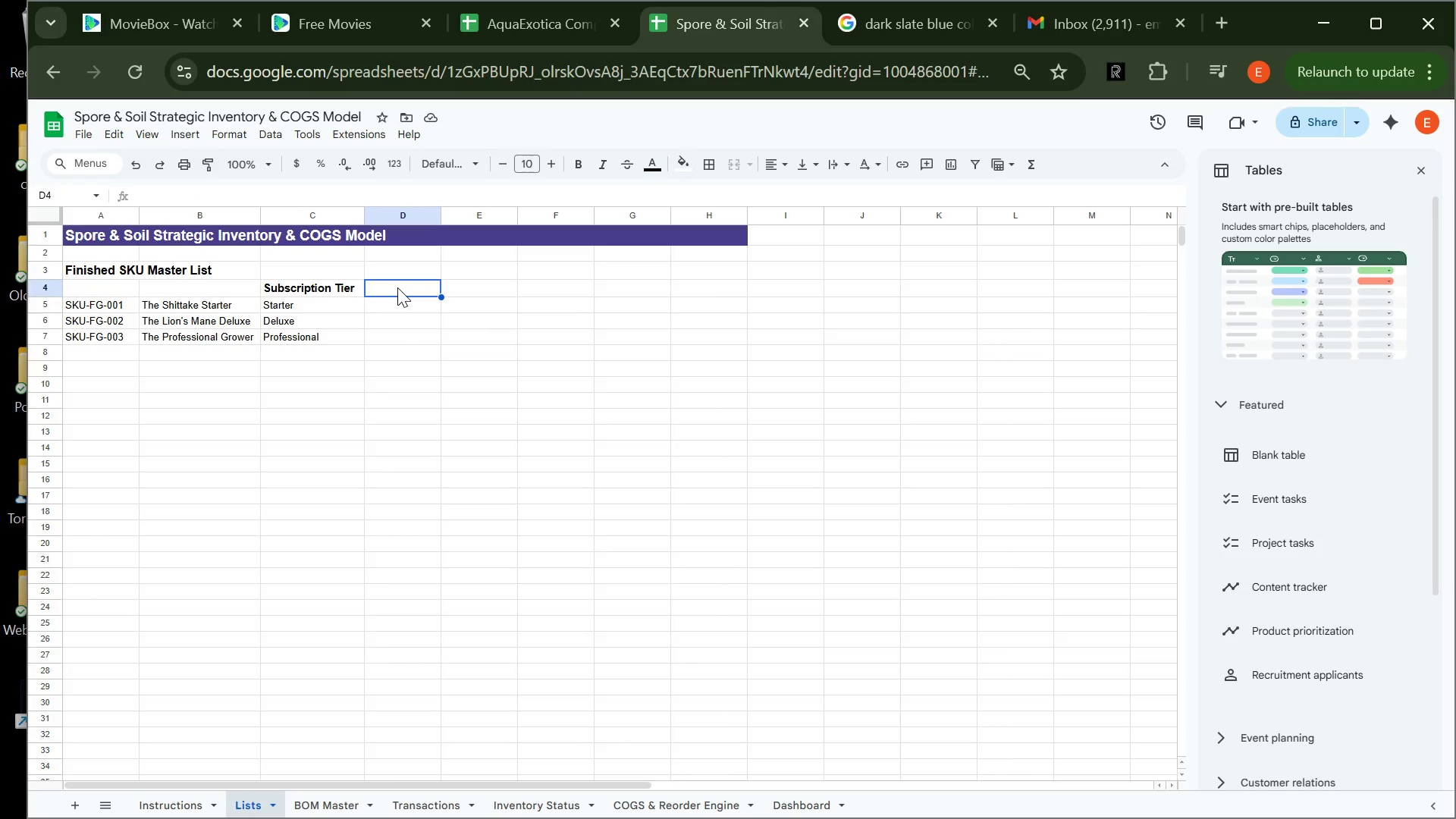 
left_click([378, 362])
 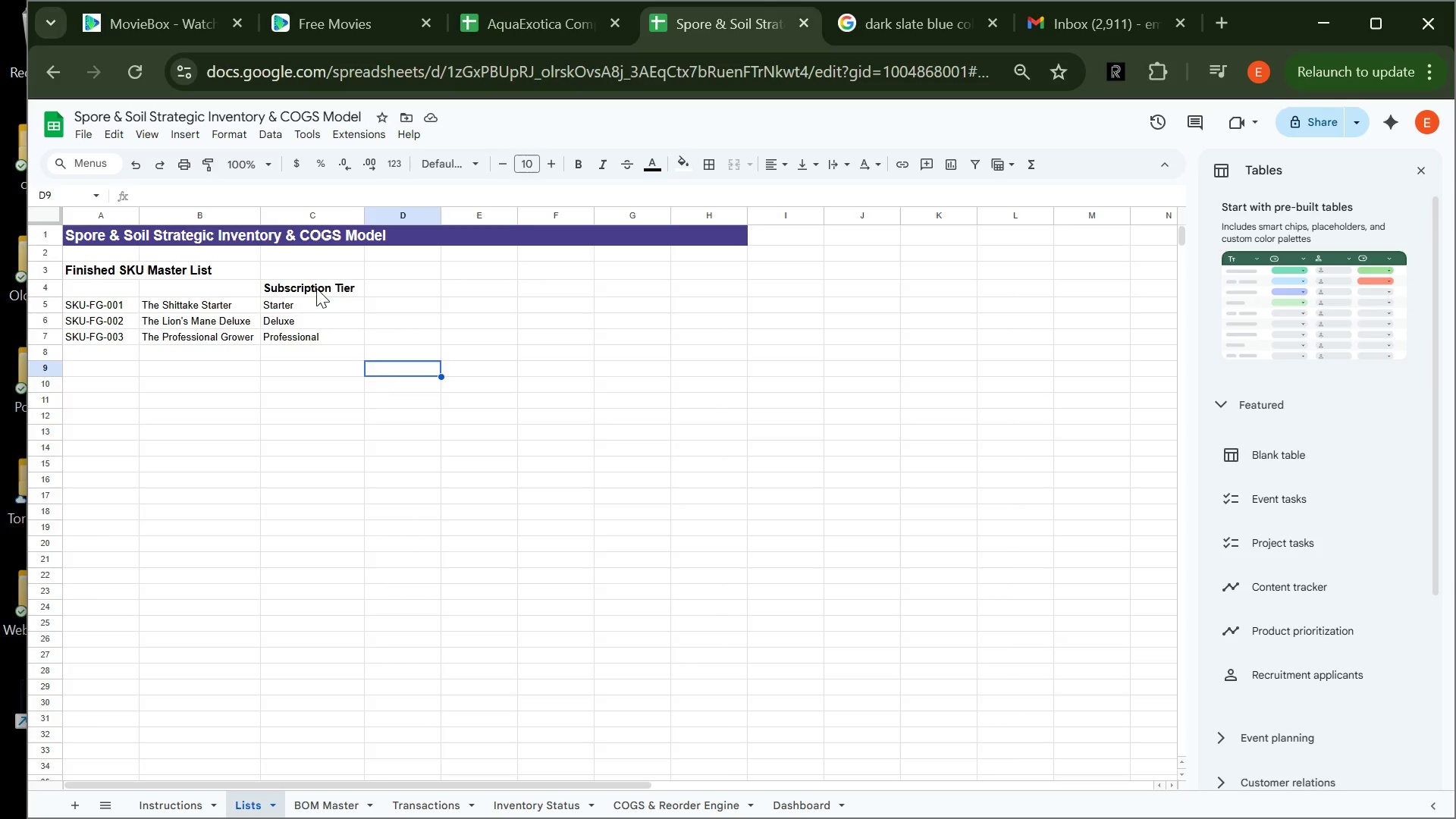 
left_click([316, 288])
 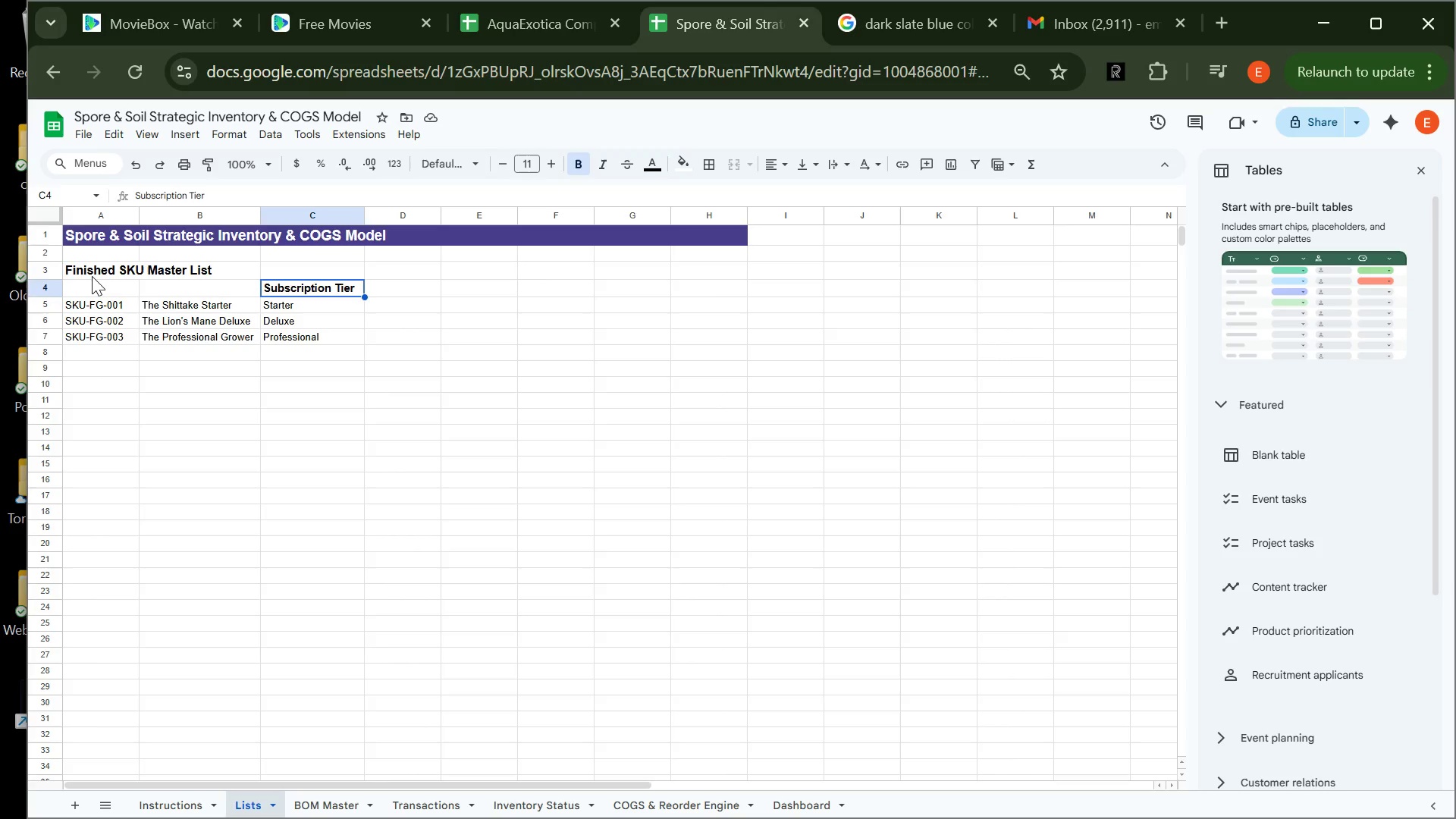 
left_click([93, 275])
 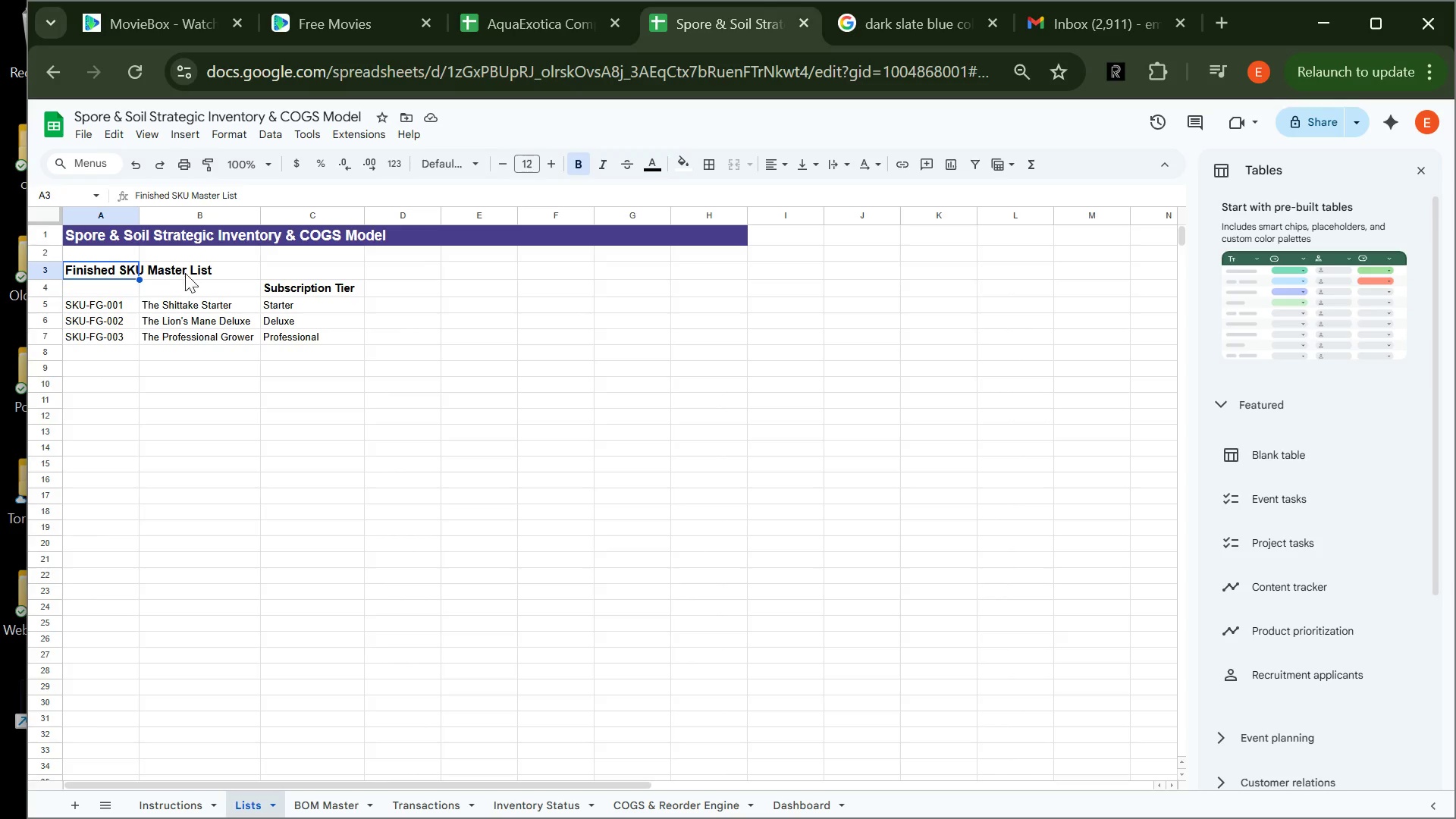 
left_click([187, 271])
 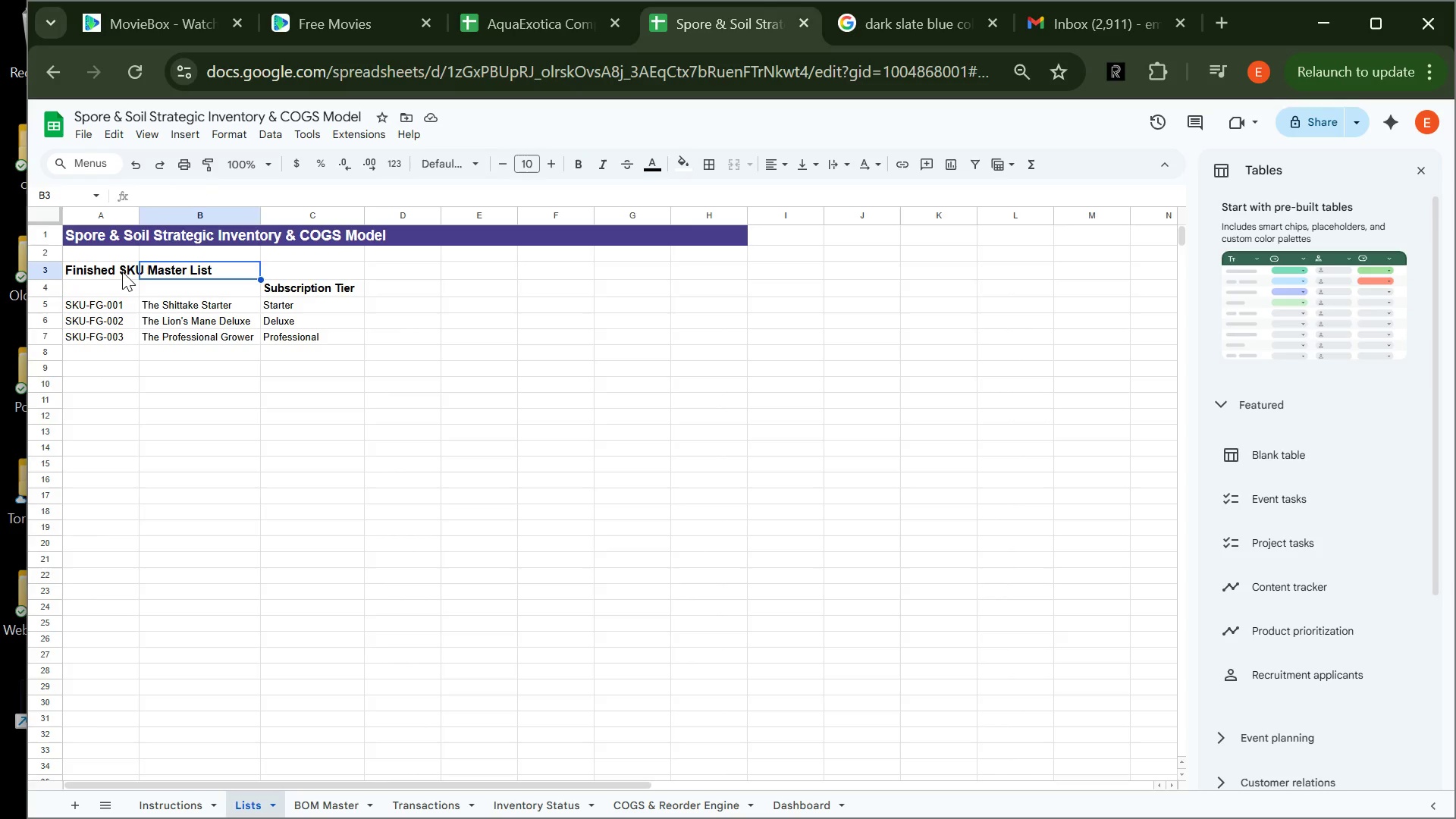 
left_click([121, 271])
 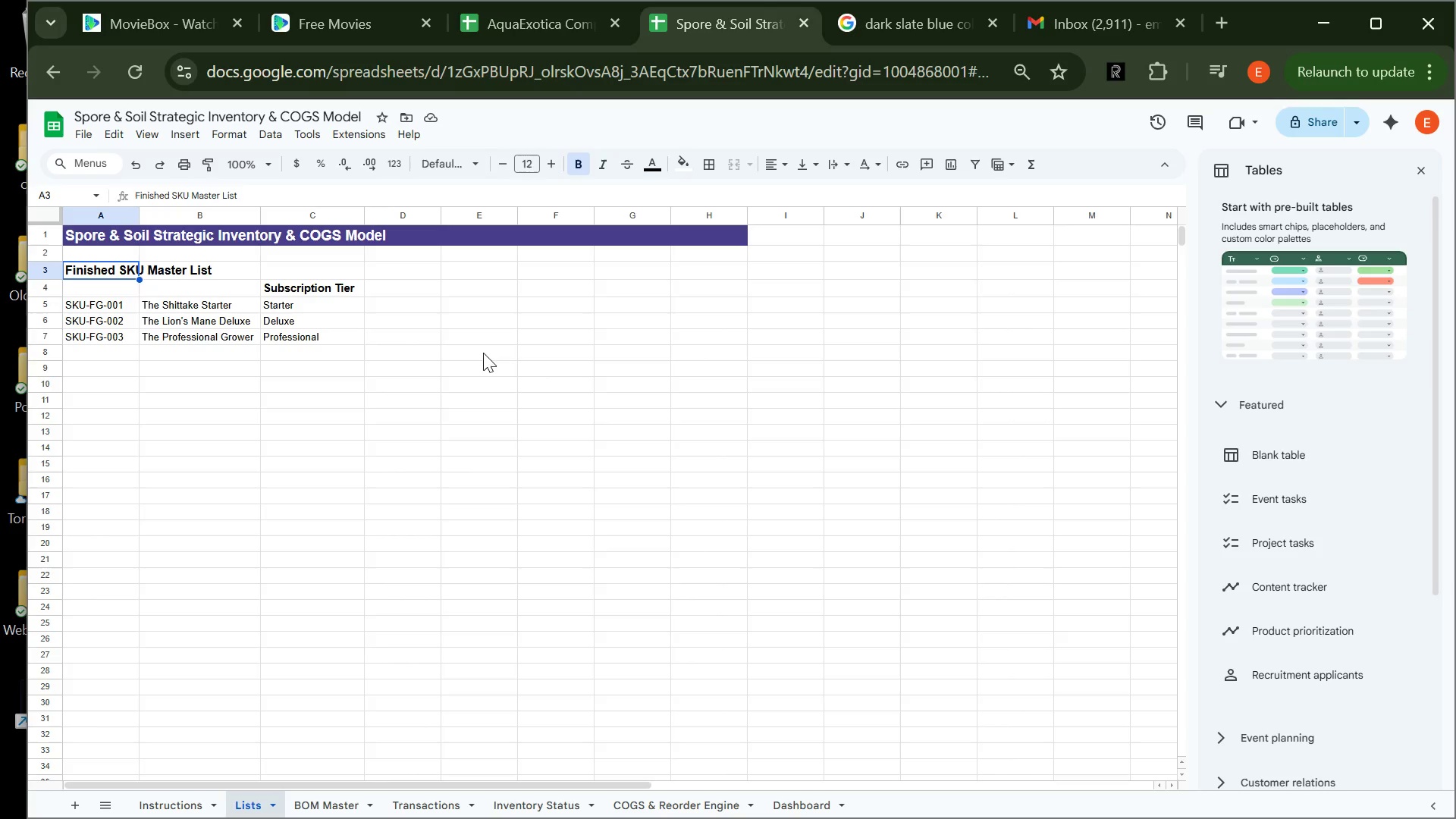 
wait(9.28)
 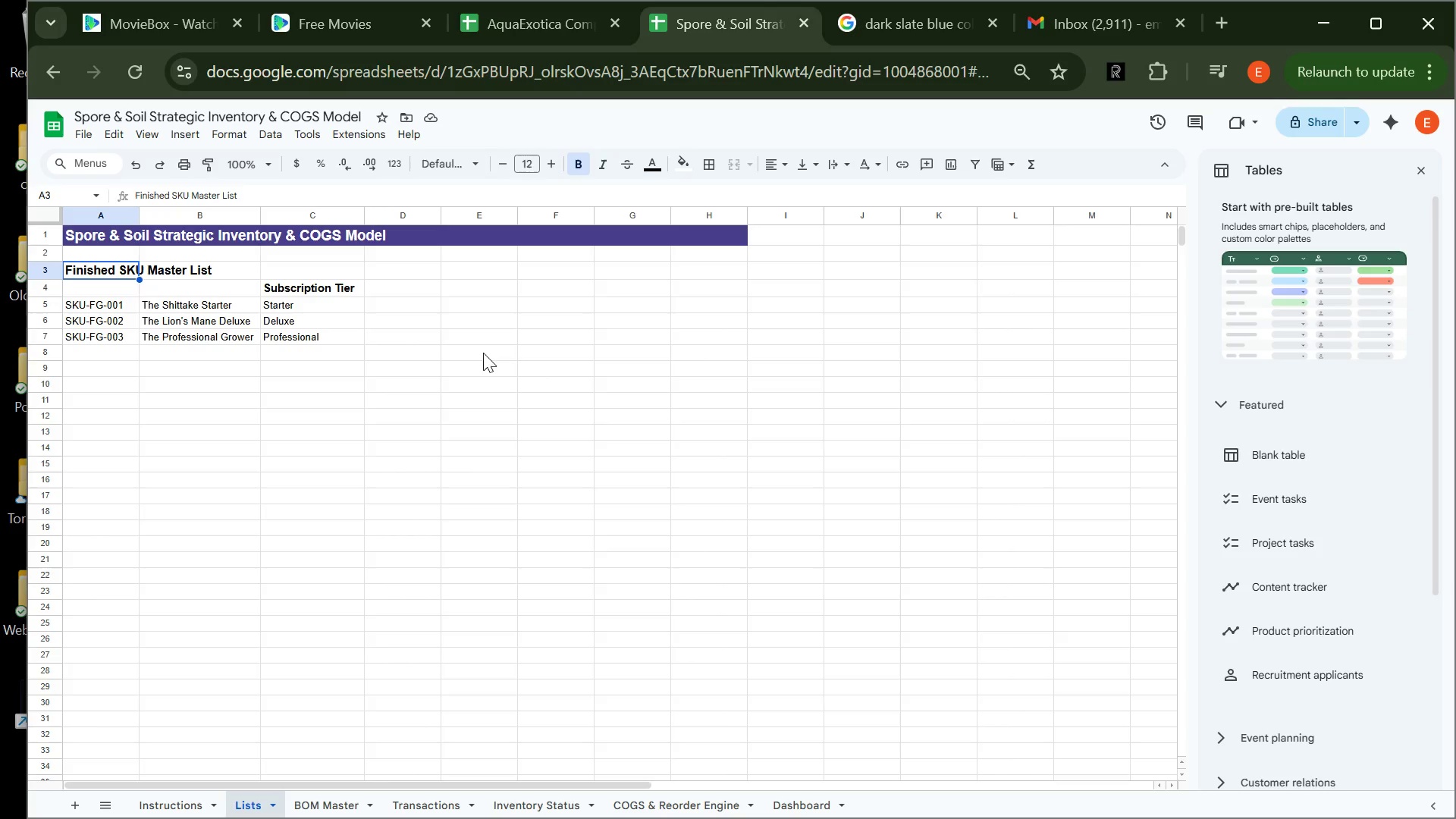 
left_click([457, 273])
 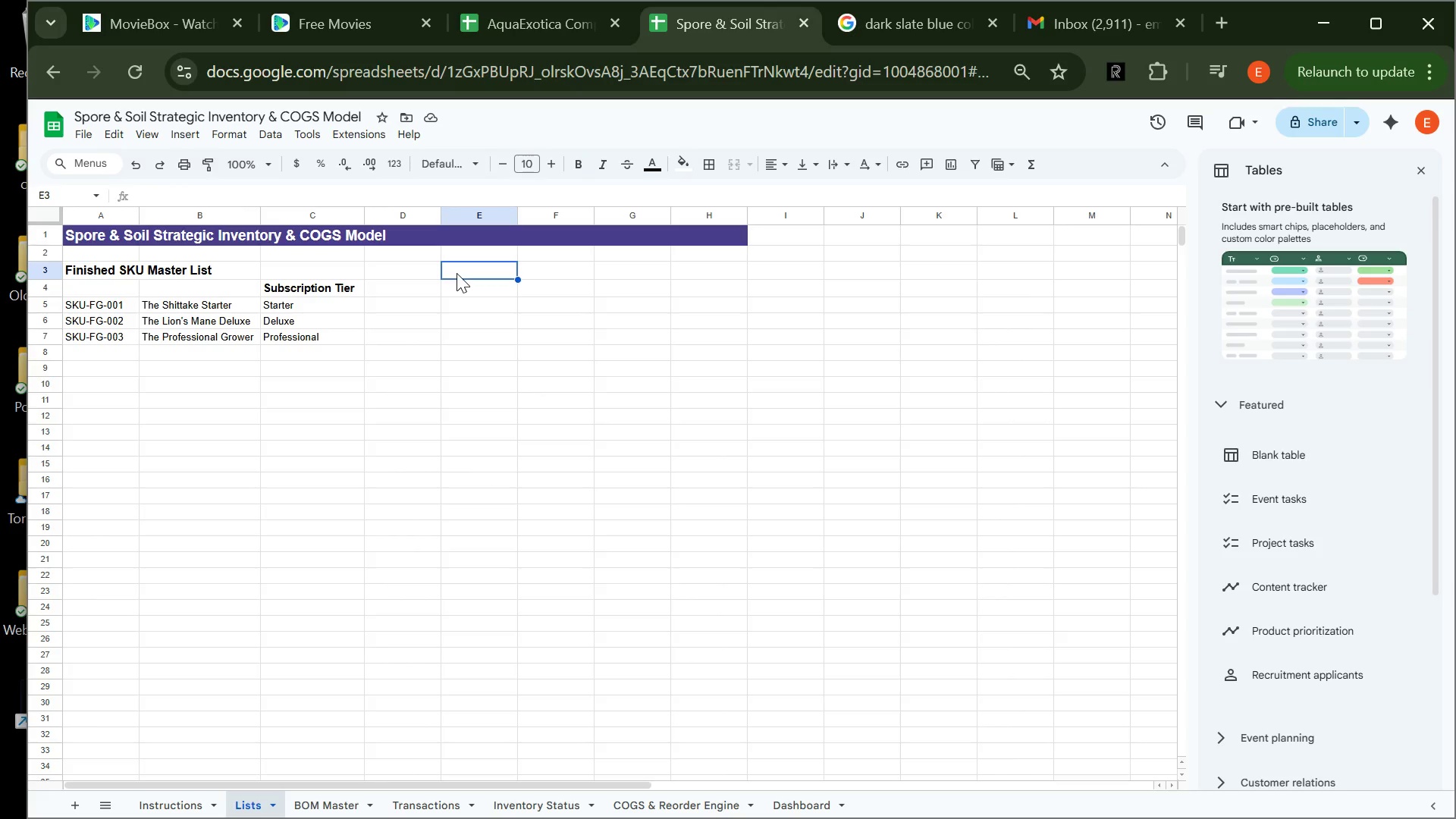 
type(Component Master l)
key(Backspace)
type(lIST )
key(Backspace)
key(Backspace)
key(Backspace)
key(Backspace)
key(Backspace)
type(List)
 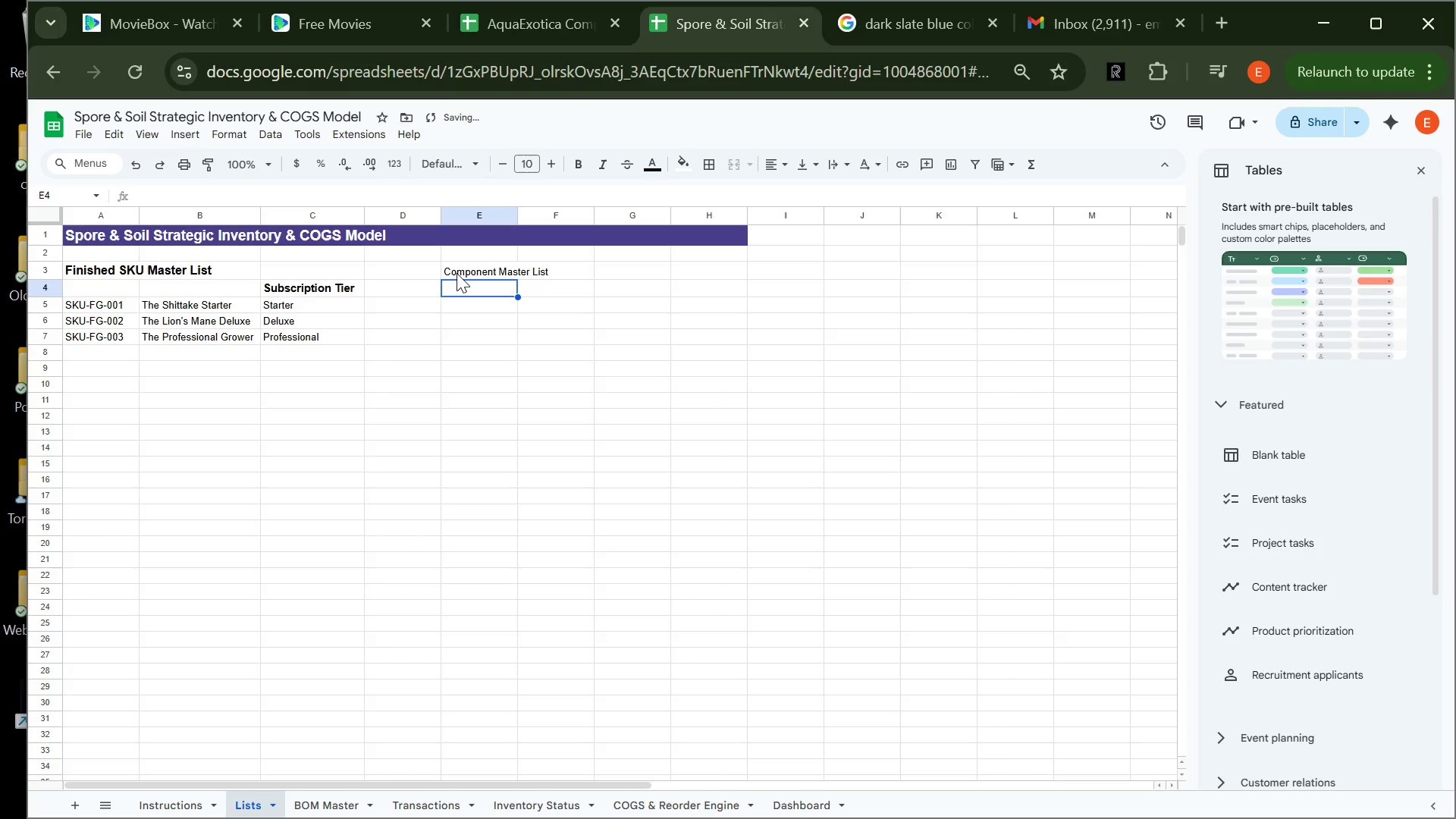 
key(Enter)
 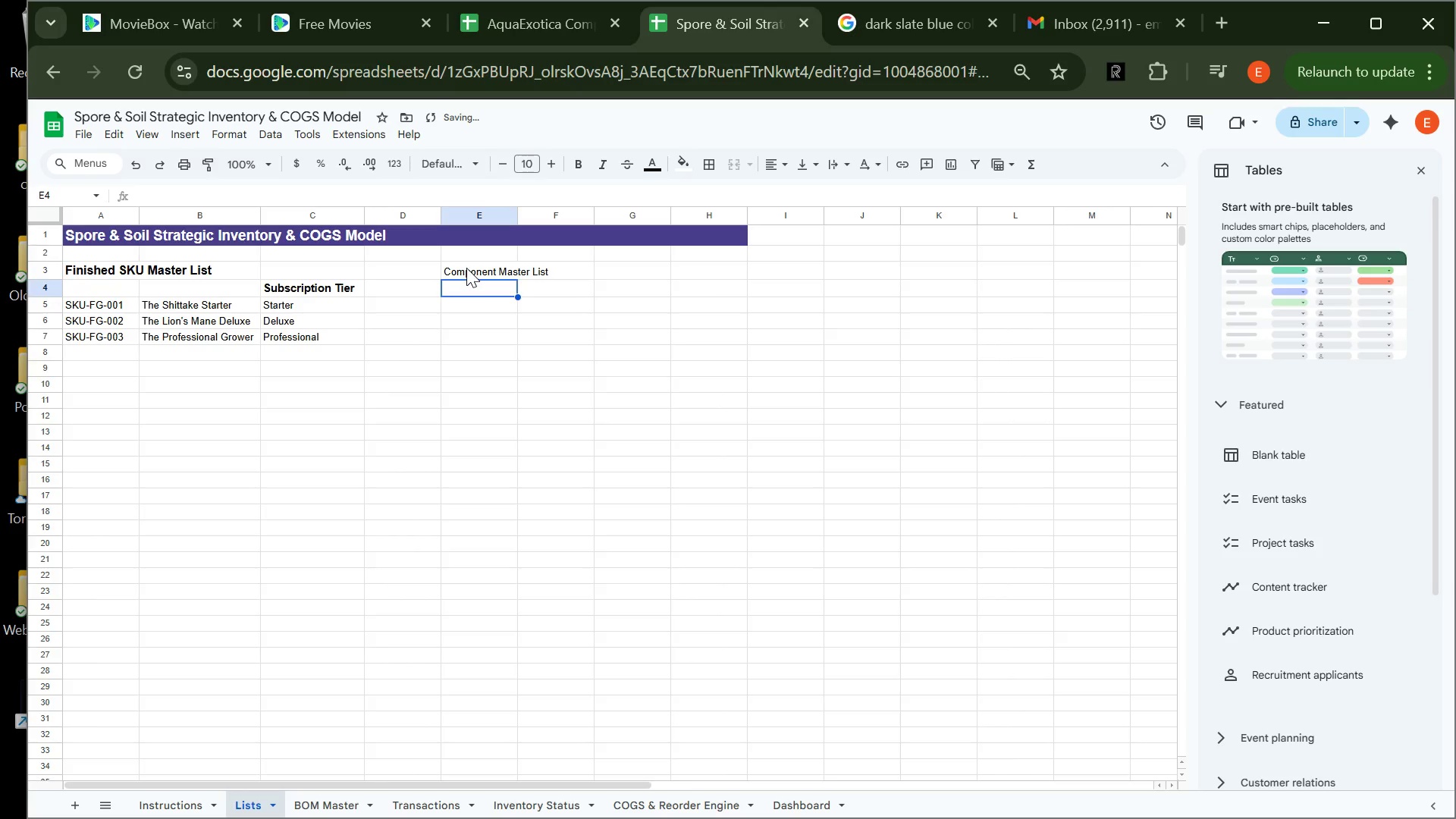 
left_click([466, 268])
 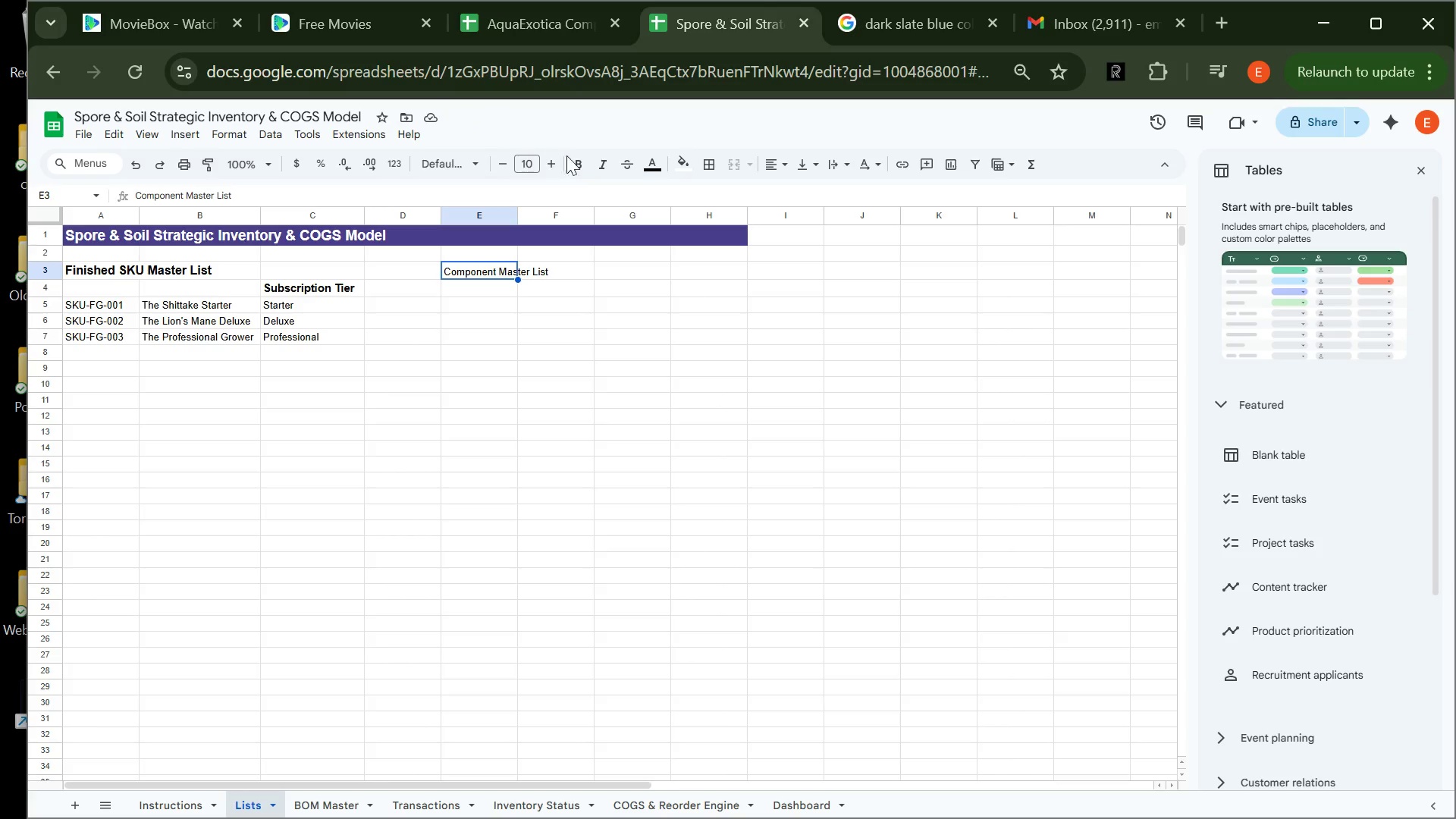 
left_click([577, 167])
 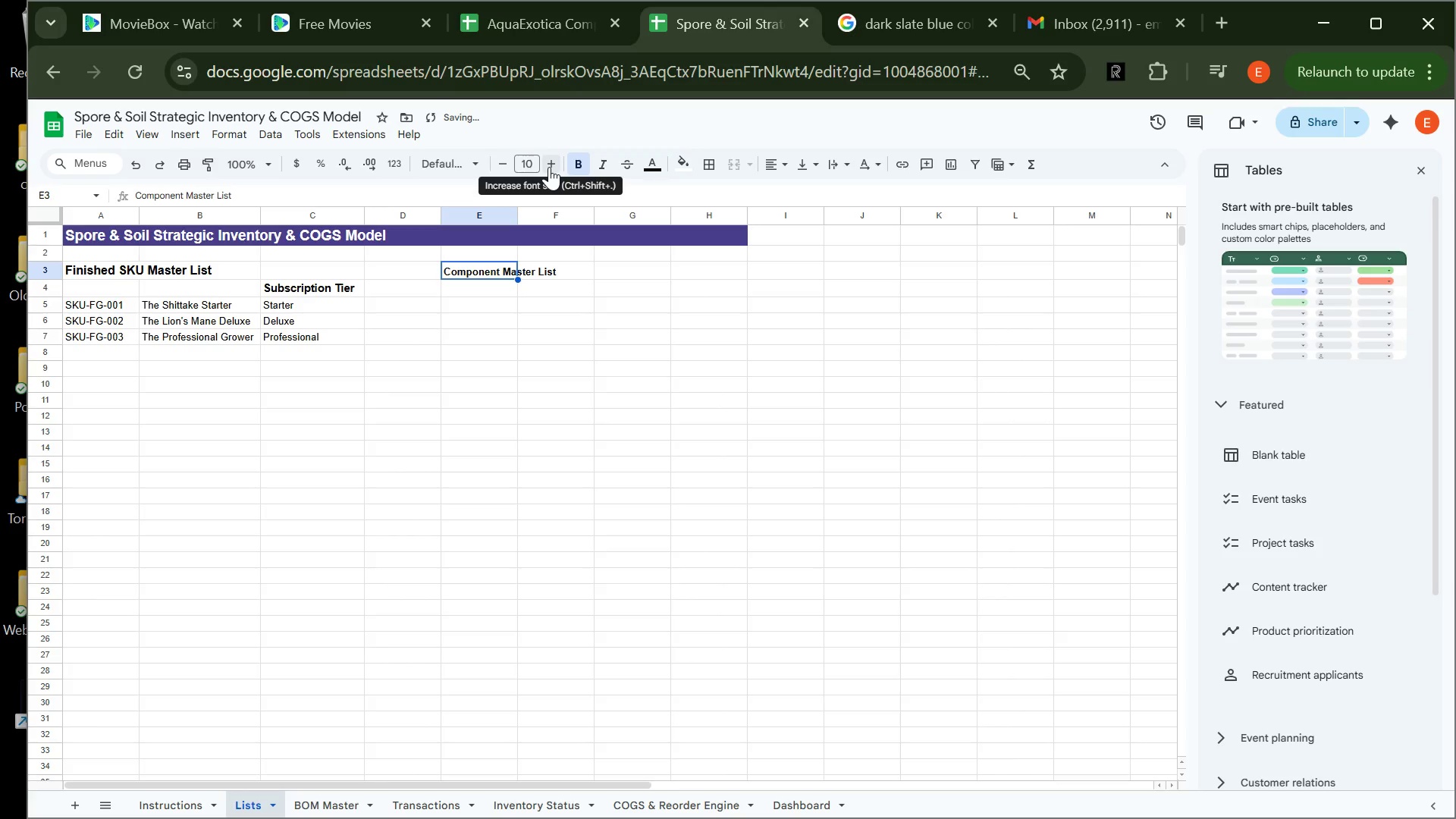 
left_click([549, 167])
 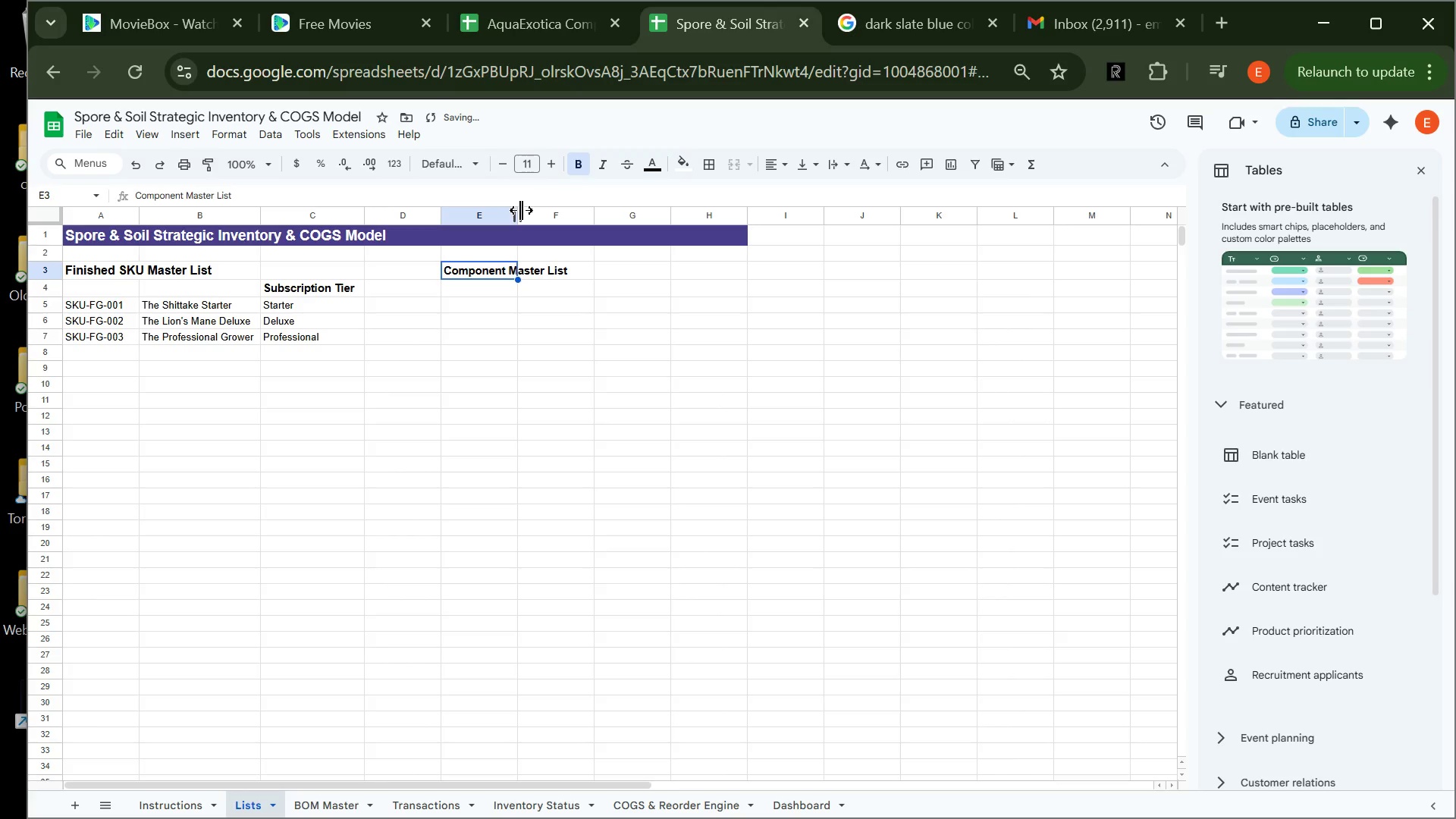 
left_click_drag(start_coordinate=[520, 212], to_coordinate=[571, 205])
 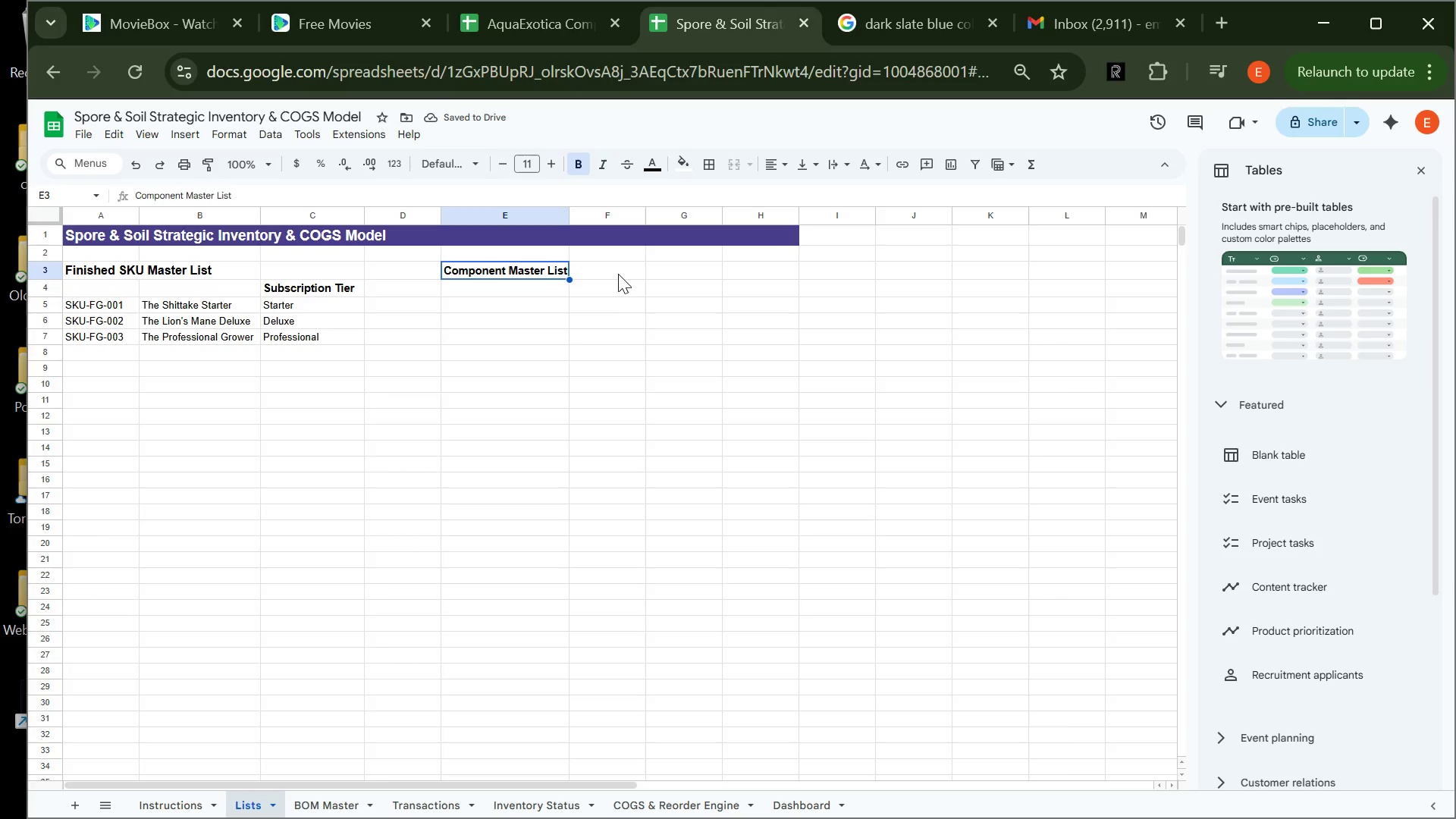 
left_click([504, 289])
 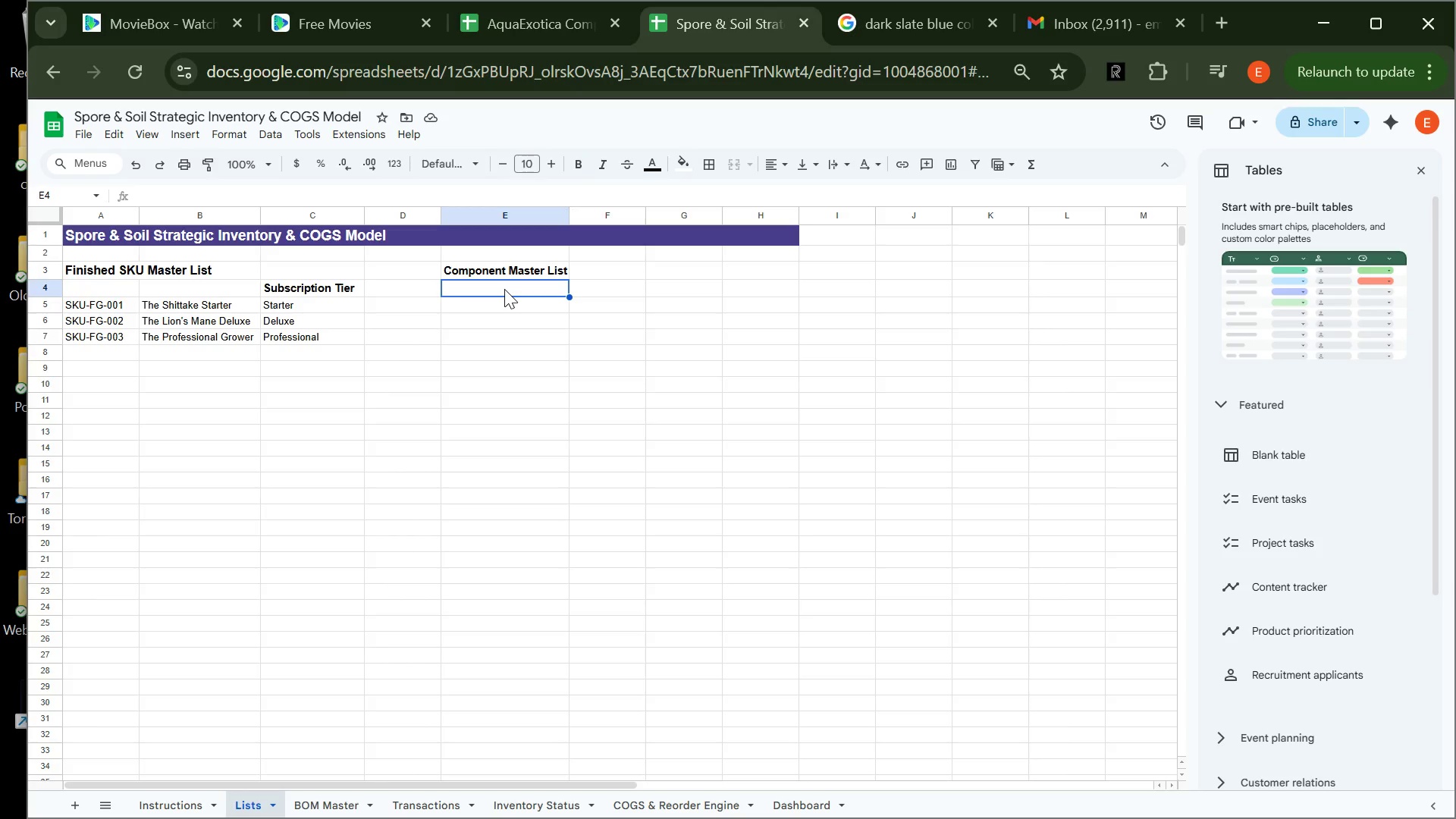 
type(Componetn)
key(Backspace)
key(Backspace)
type(nt SKU)
 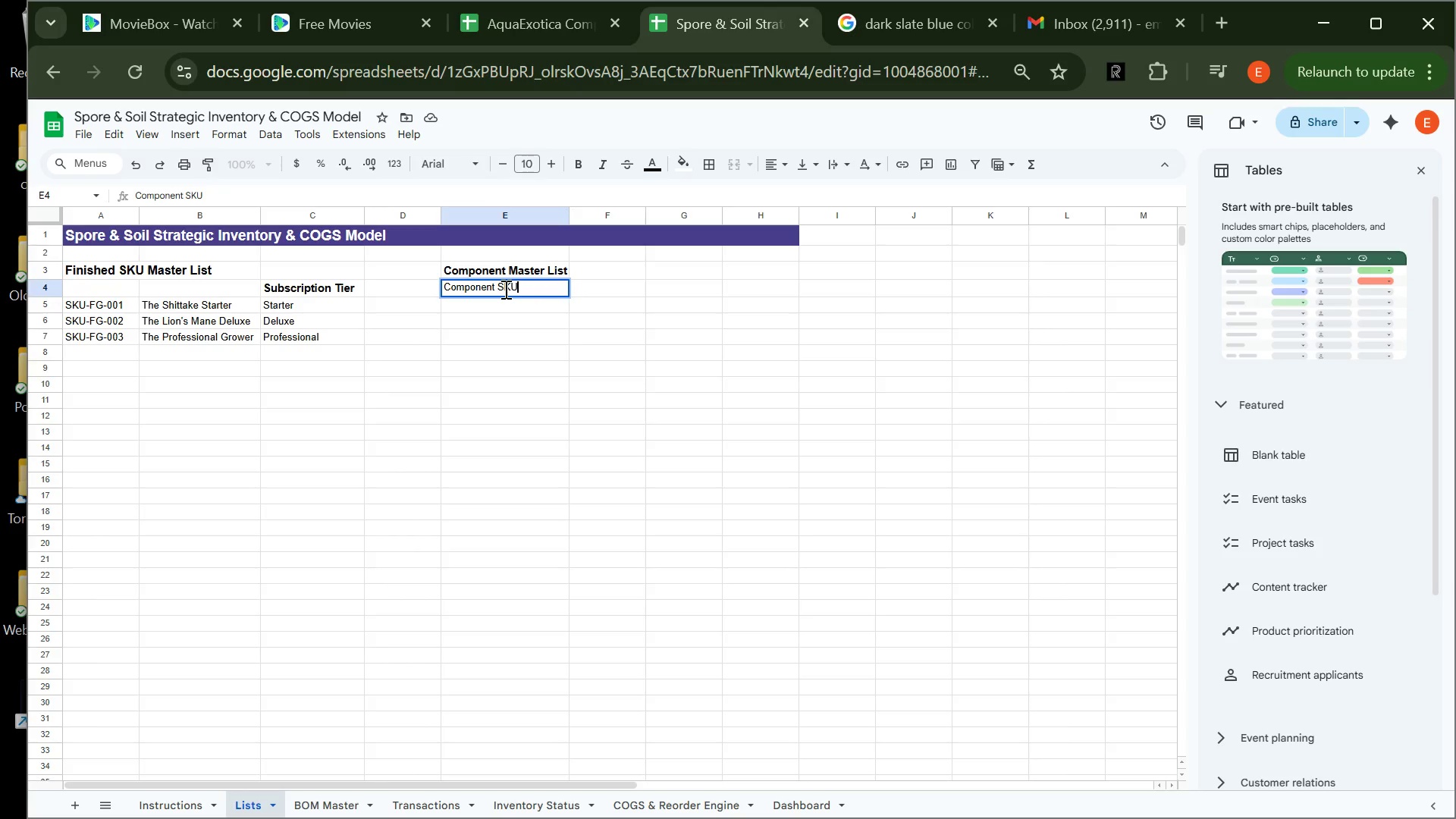 
key(Enter)
 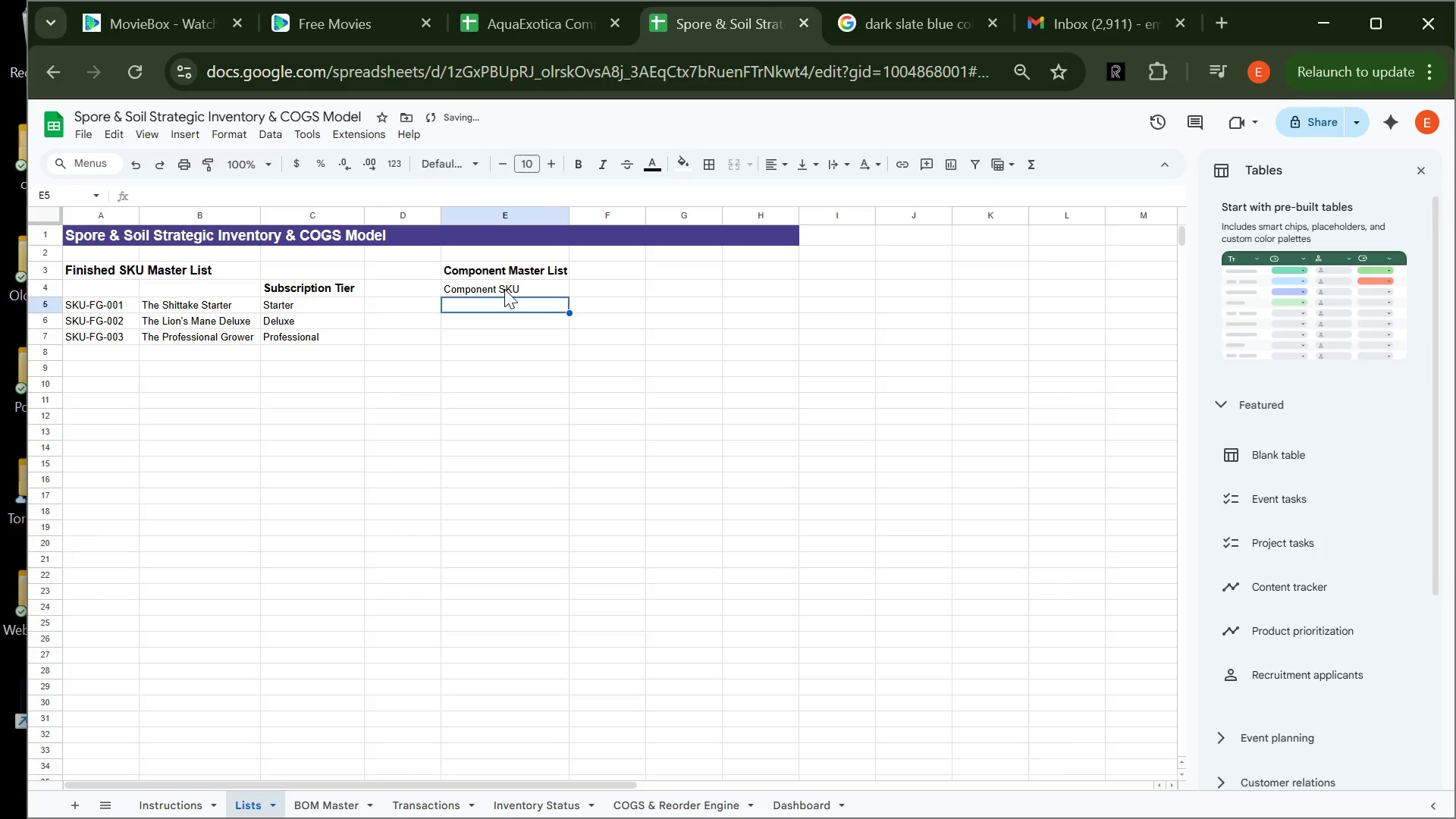 
type(c)
key(Backspace)
type(c)
key(Backspace)
type(Component Name)
 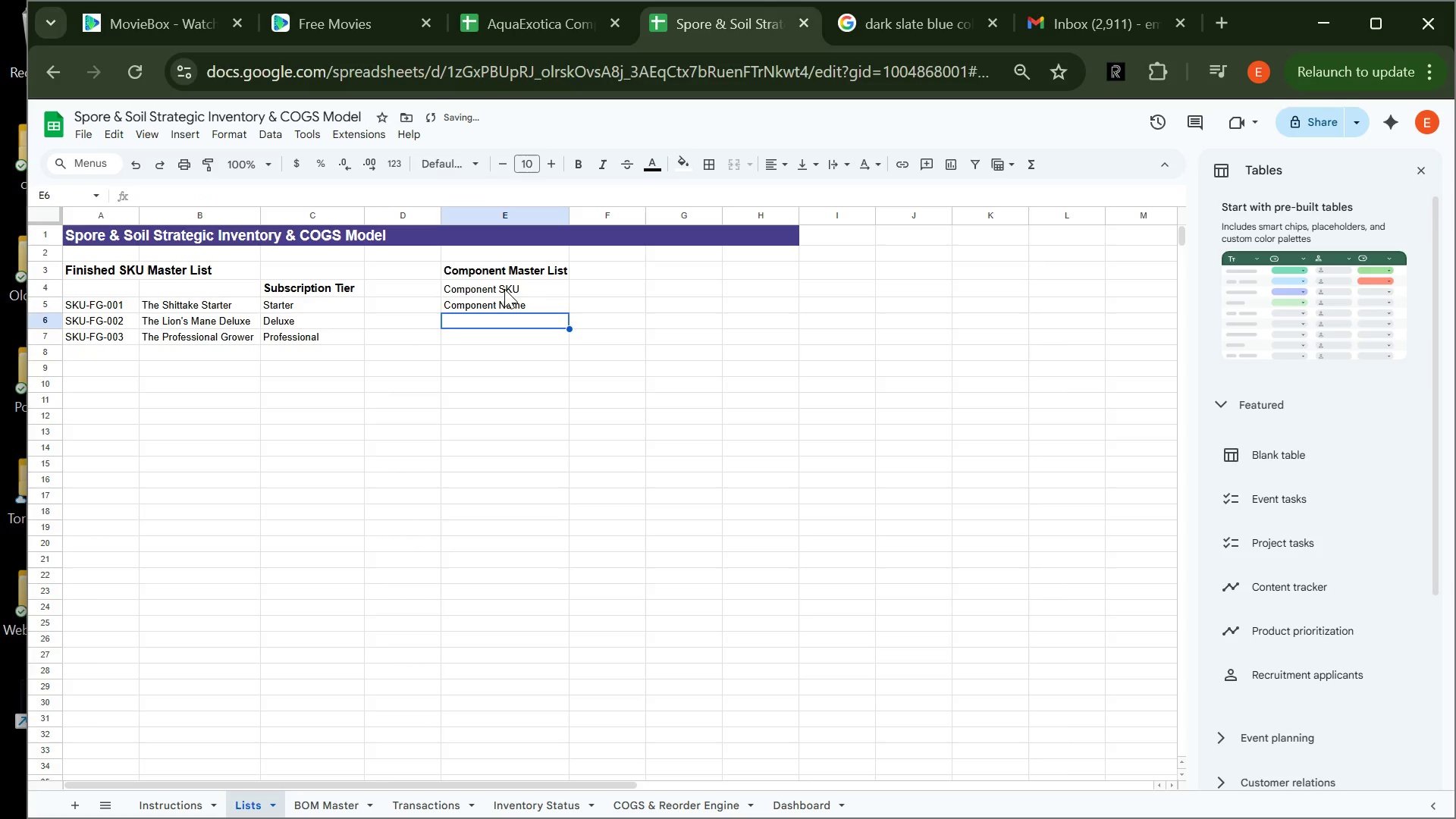 
key(Enter)
 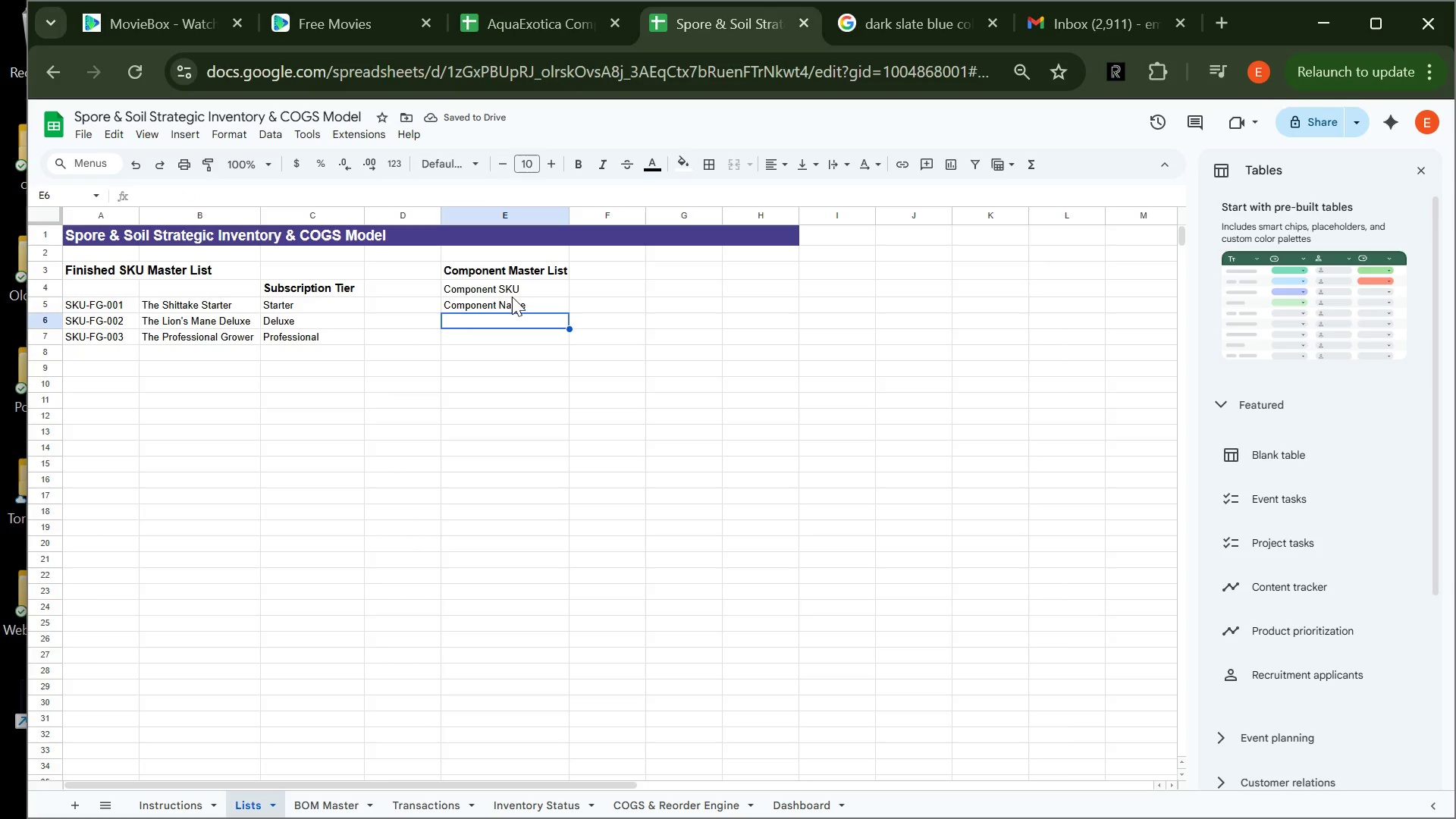 
left_click([519, 306])
 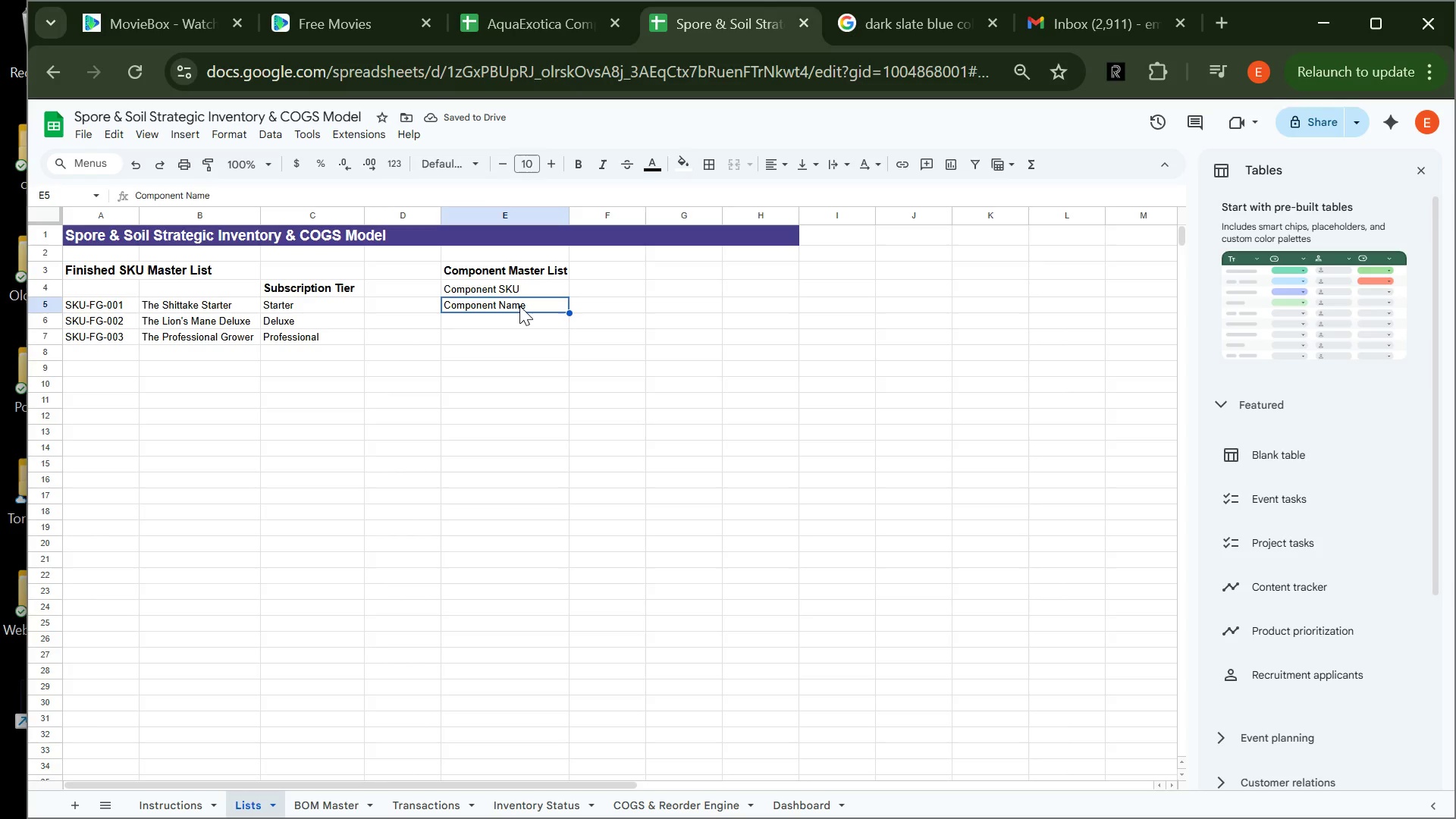 
key(Control+X)
 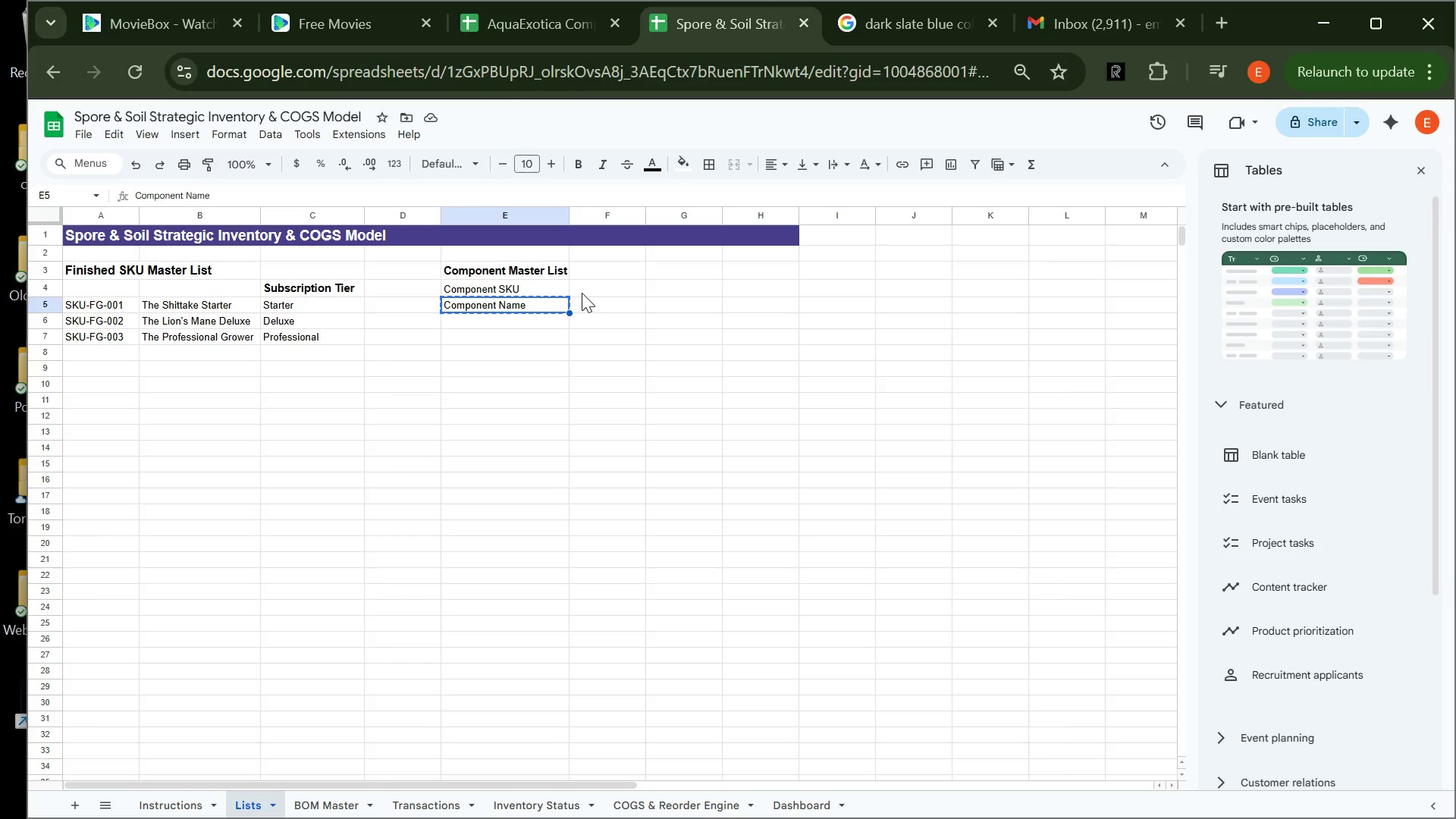 
left_click([582, 290])
 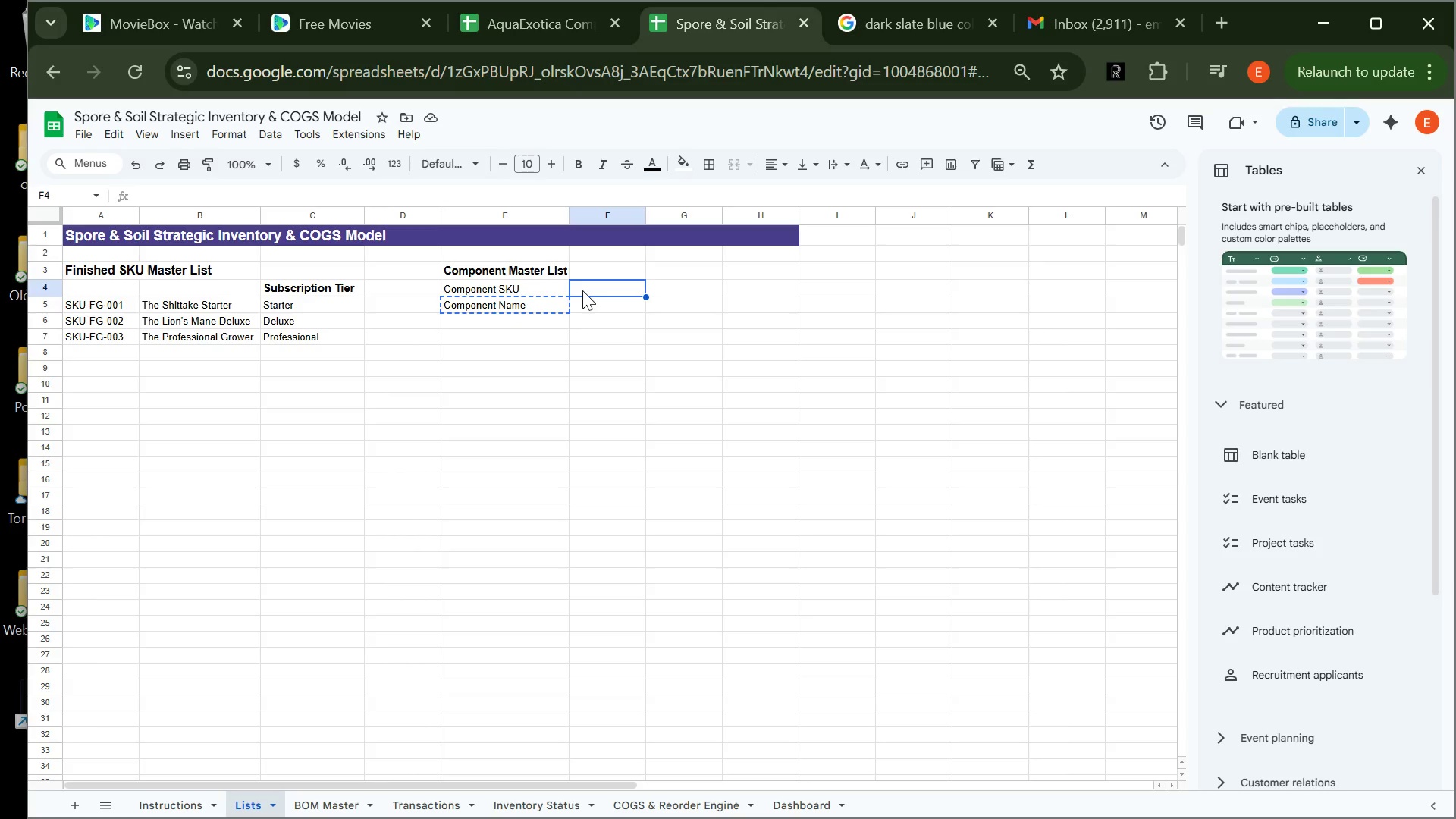 
key(Control+V)
 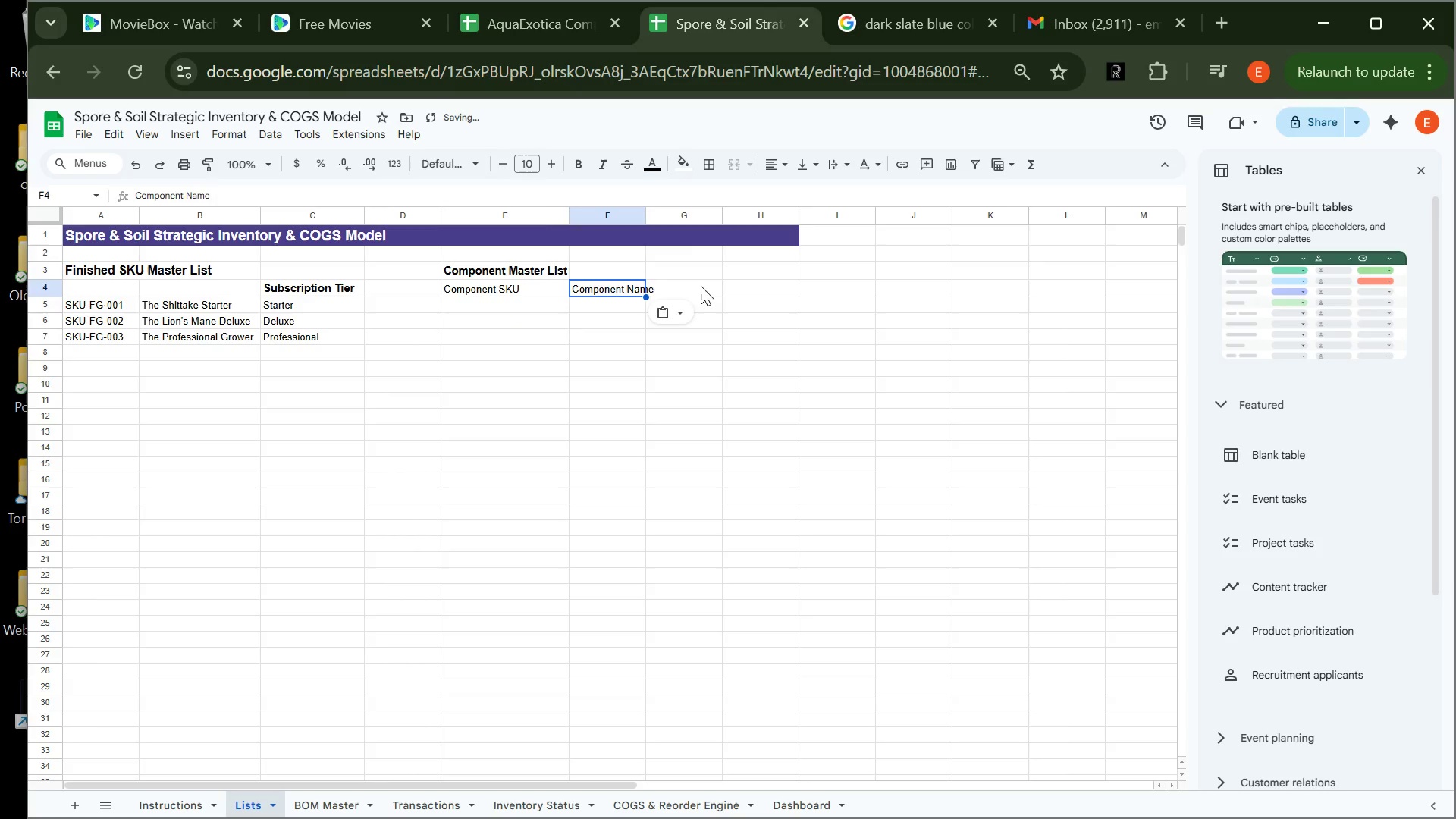 
left_click([701, 286])
 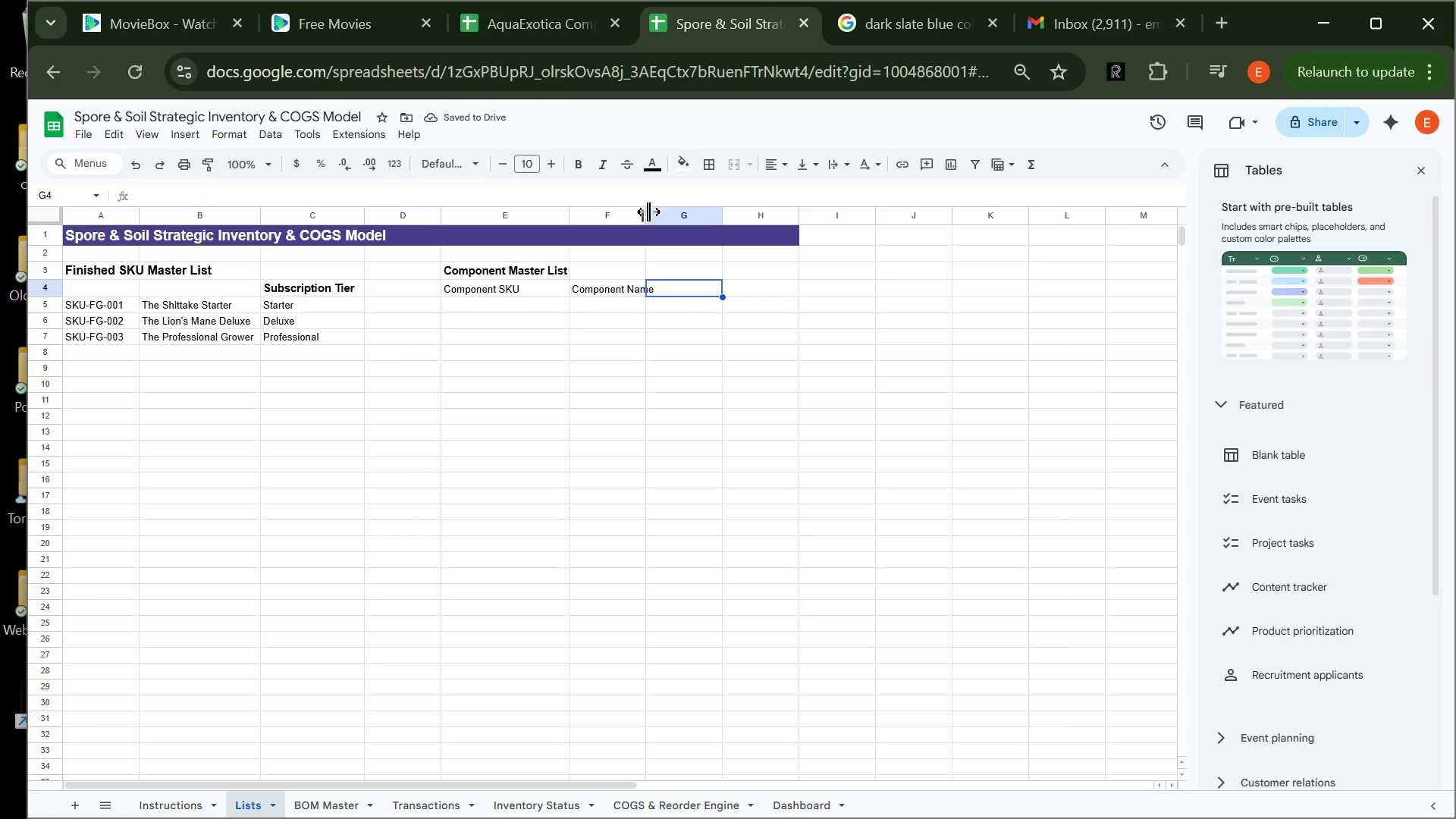 
left_click_drag(start_coordinate=[648, 212], to_coordinate=[658, 212])
 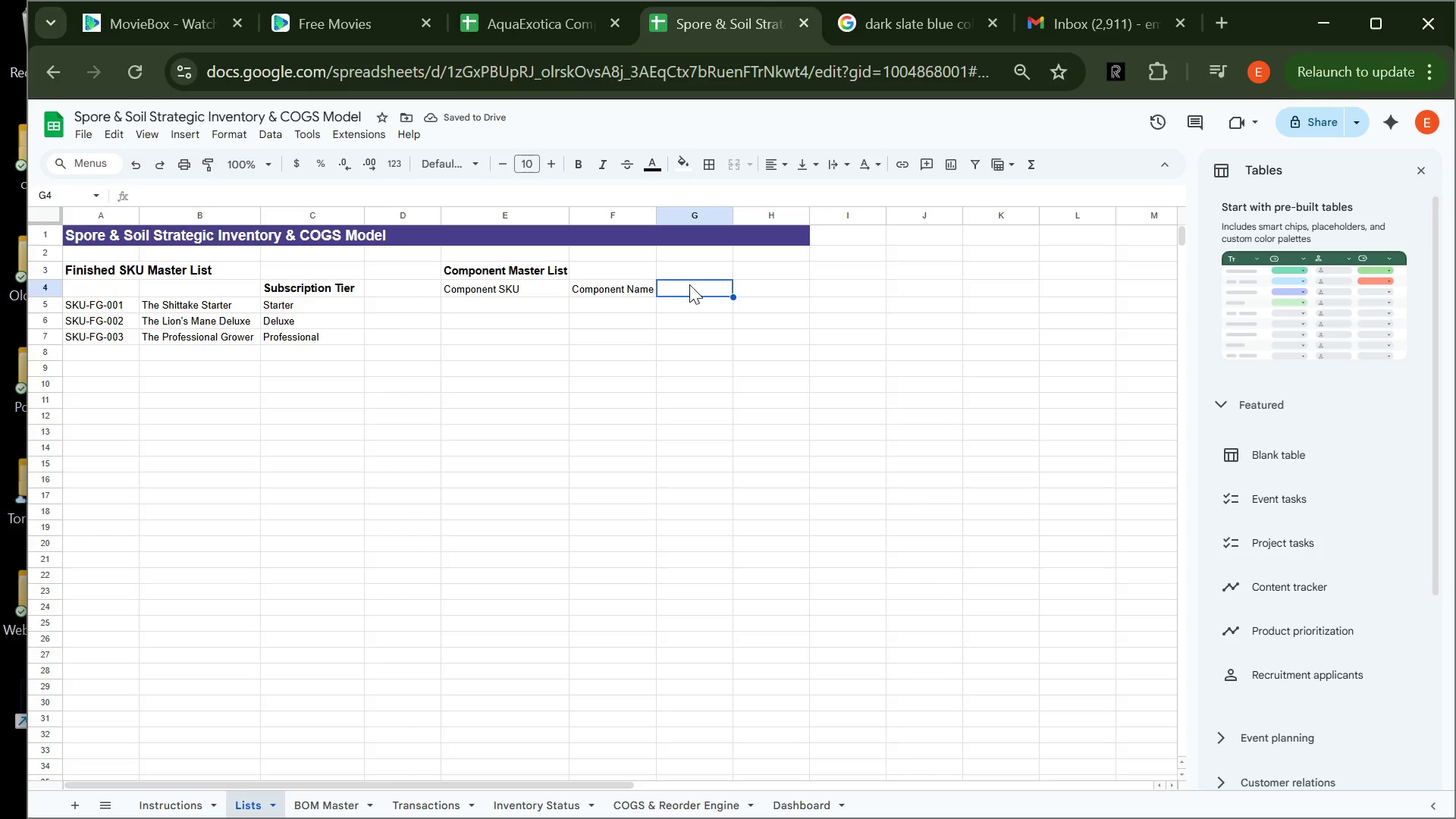 
type(Category)
key(Tab)
type(Perishable)
key(Tab)
 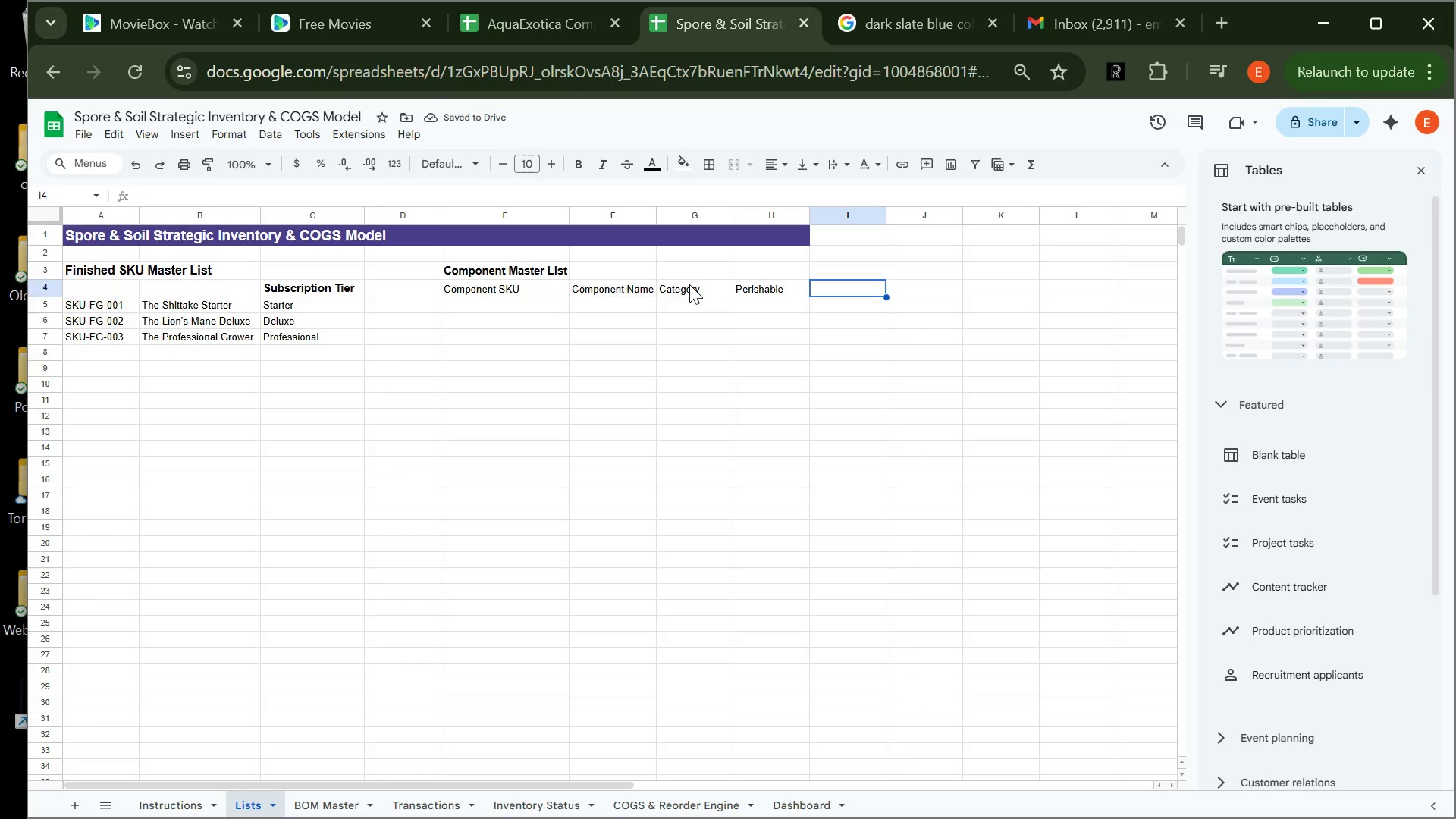 
type(SHelf )
key(Backspace)
key(Backspace)
key(Backspace)
key(Backspace)
key(Backspace)
type(HELF )
 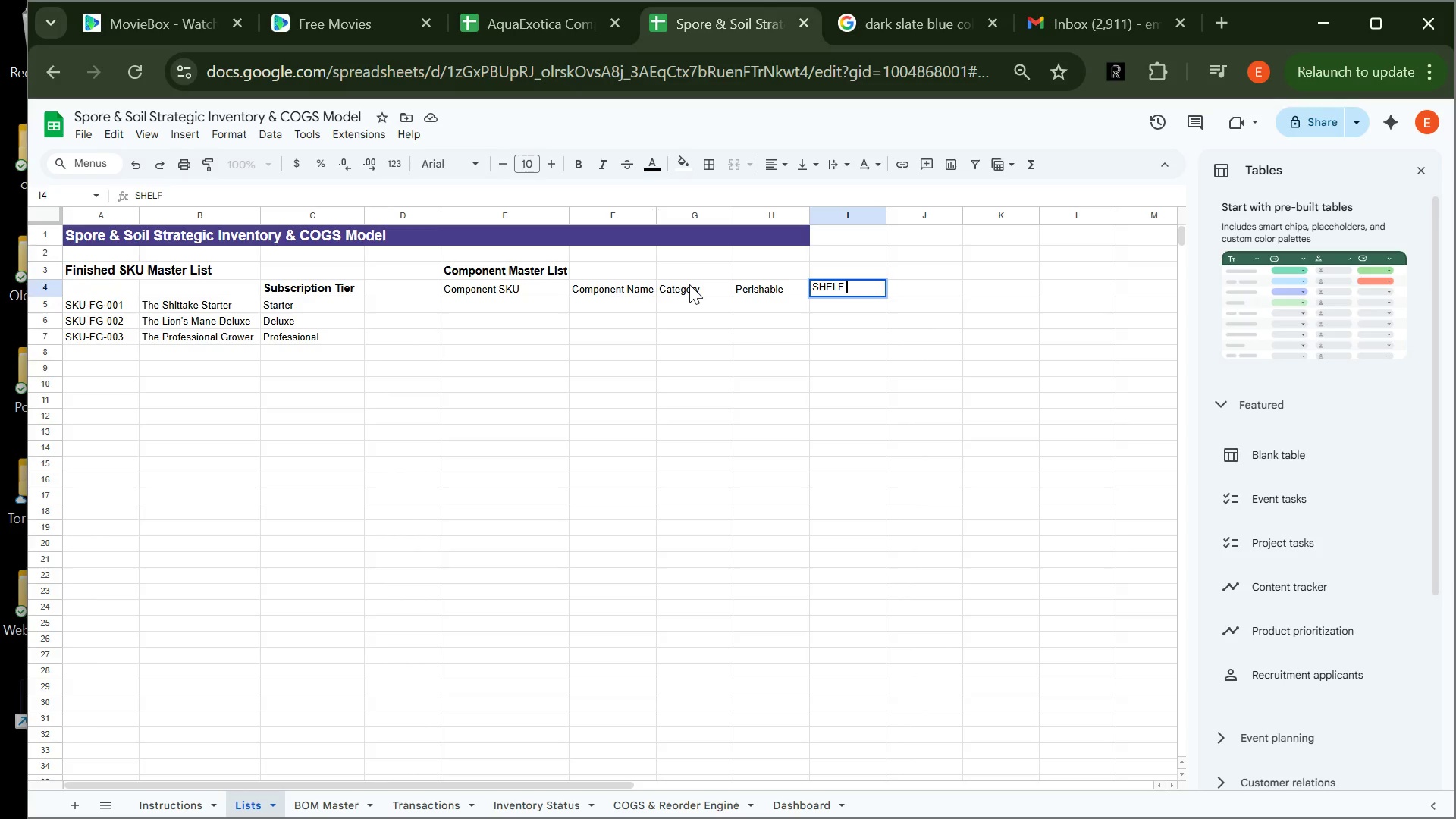 
key(Backspace)
key(Backspace)
key(Backspace)
key(Backspace)
key(Backspace)
type(A)
key(Backspace)
type(helf Life Days)
key(Tab)
type(Default Unit Cost)
 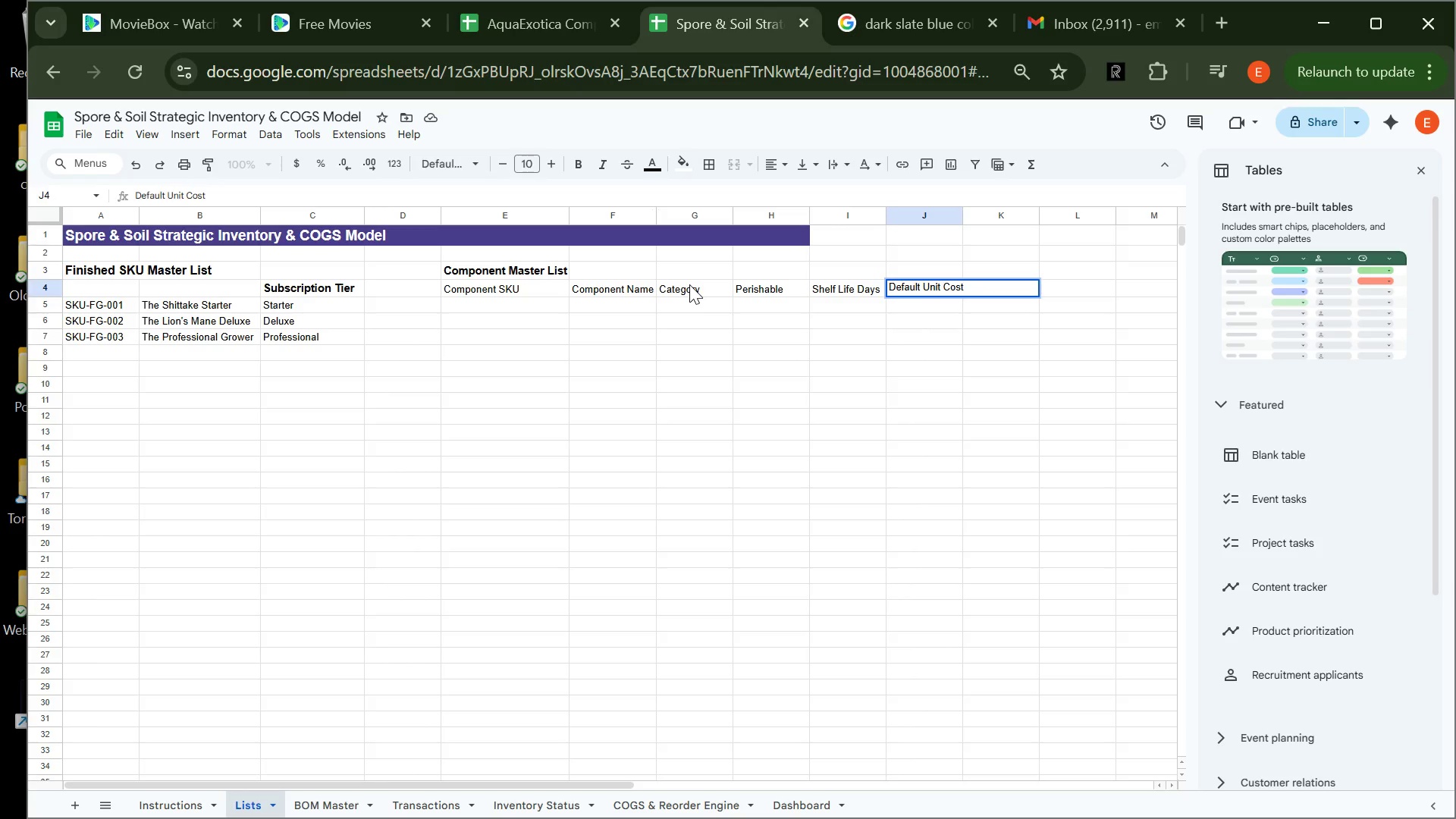 
key(Enter)
 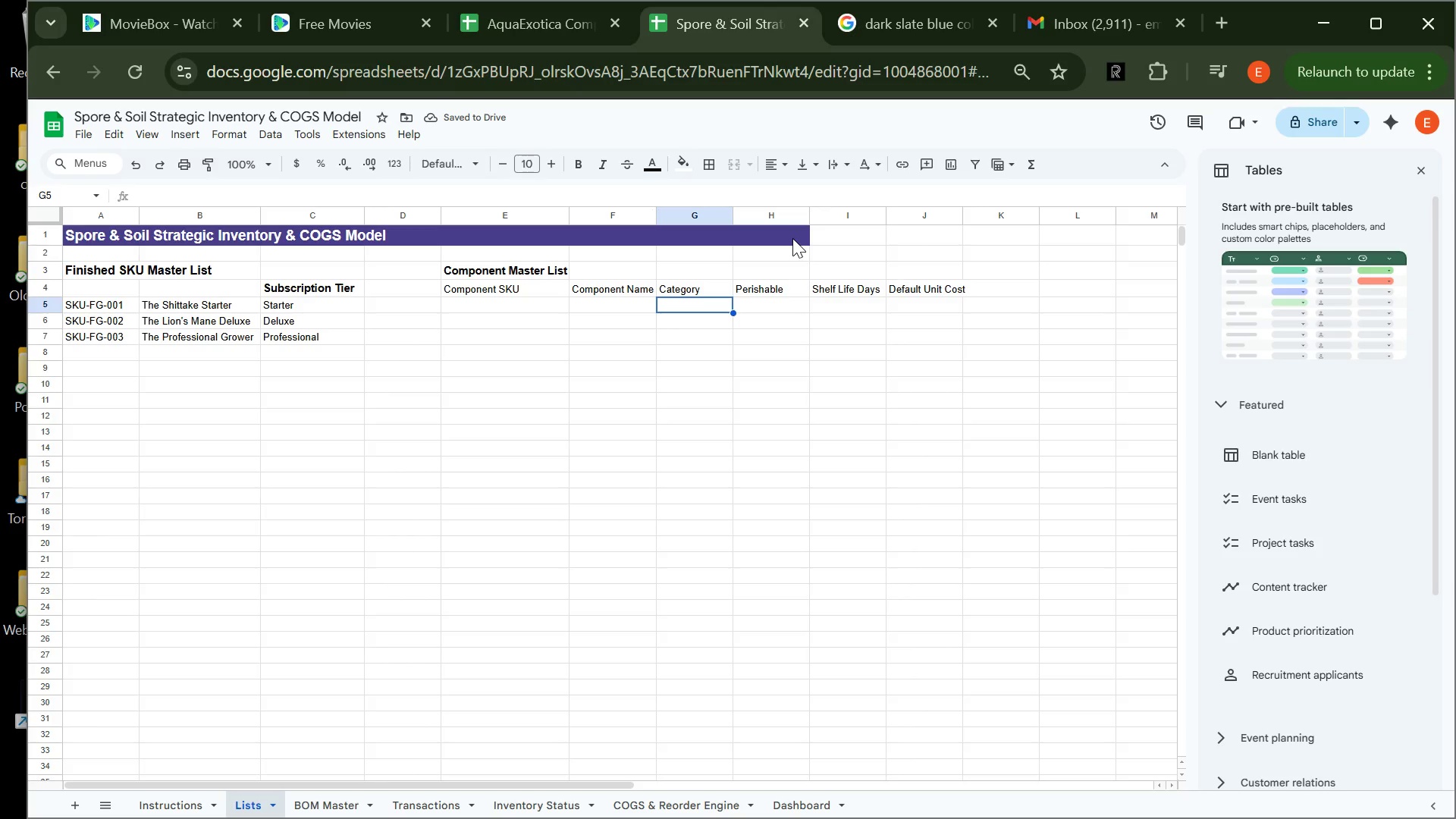 
left_click_drag(start_coordinate=[792, 238], to_coordinate=[905, 240])
 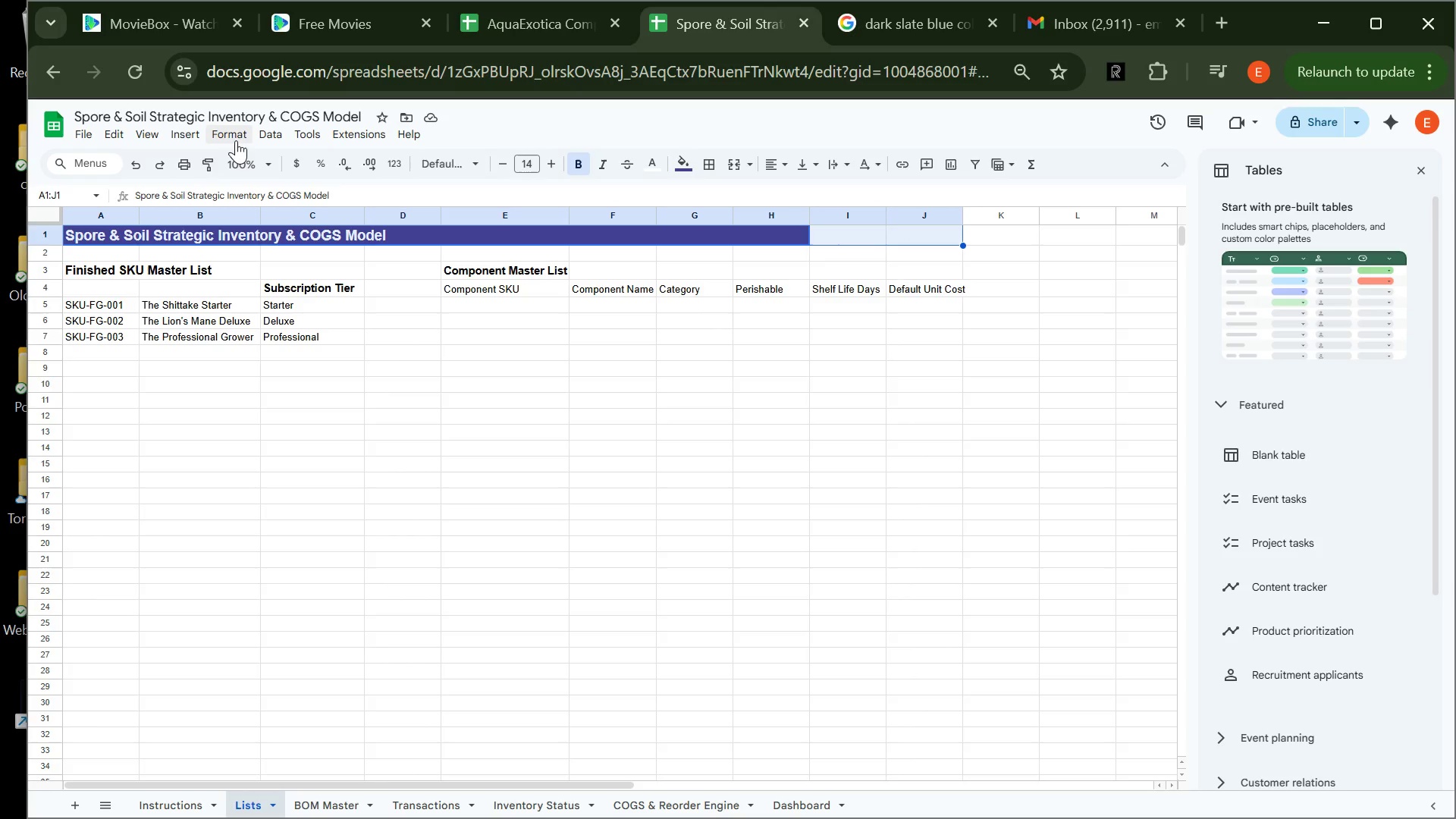 
left_click([236, 140])
 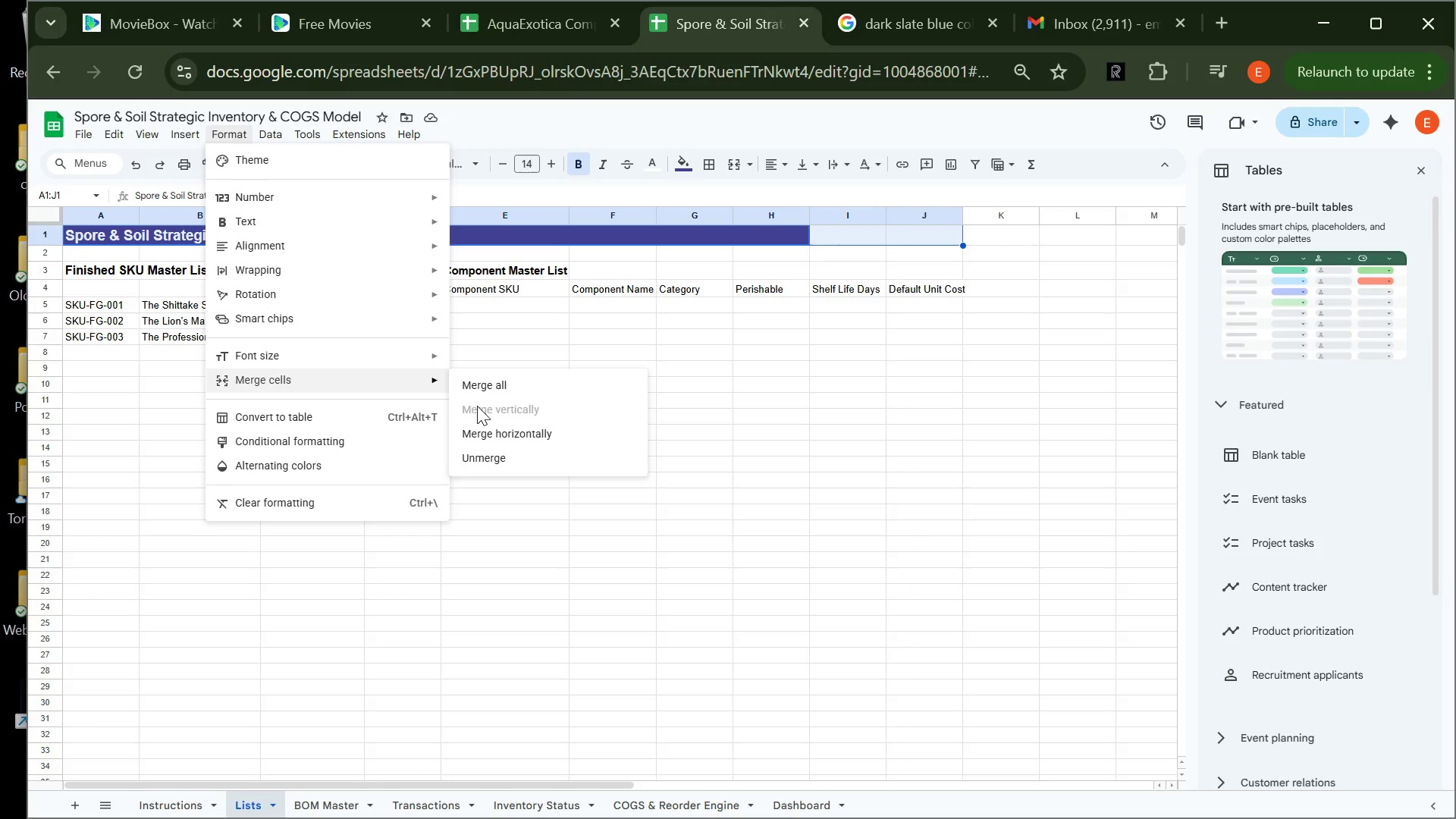 
left_click([507, 428])
 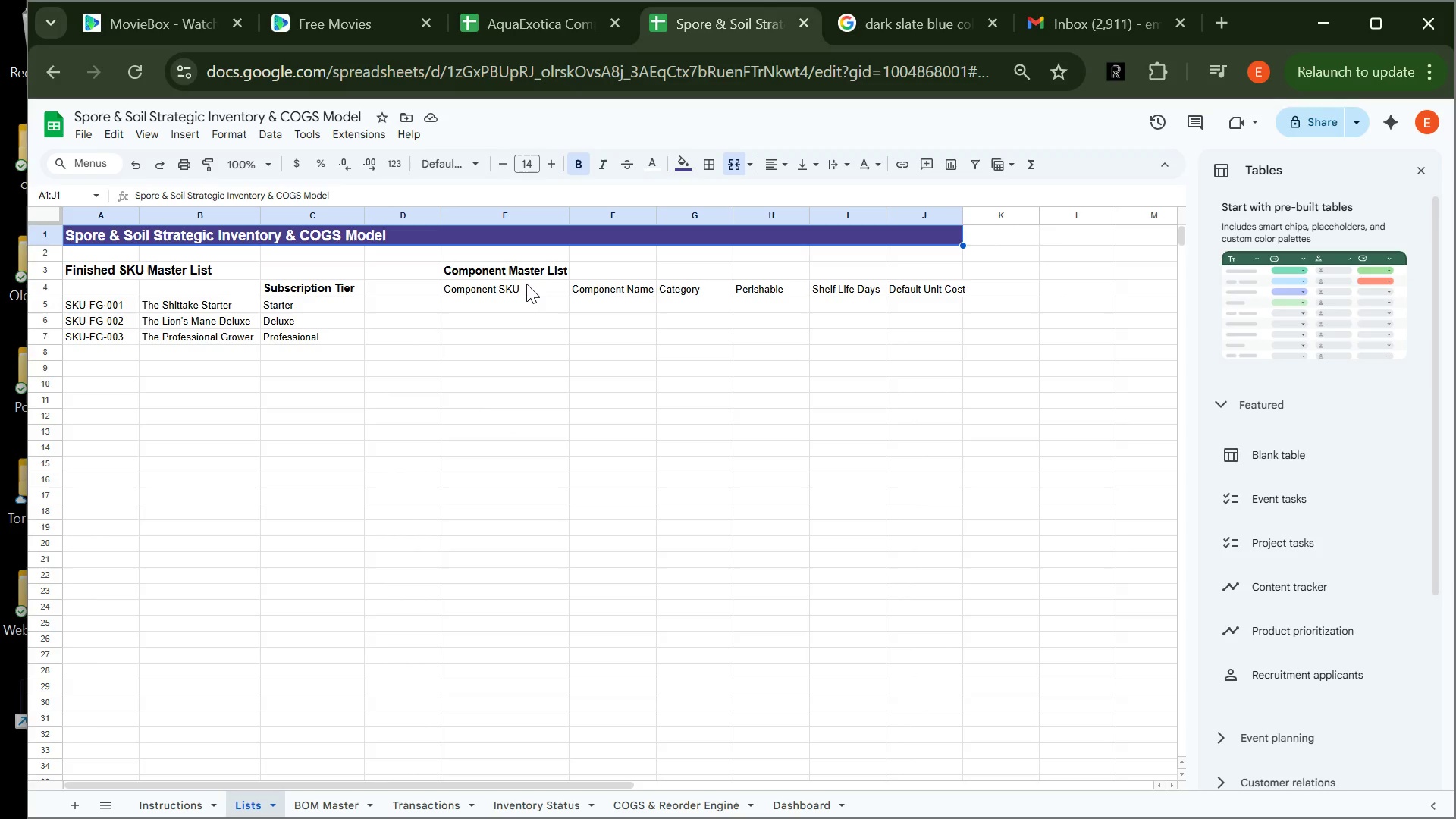 
wait(12.02)
 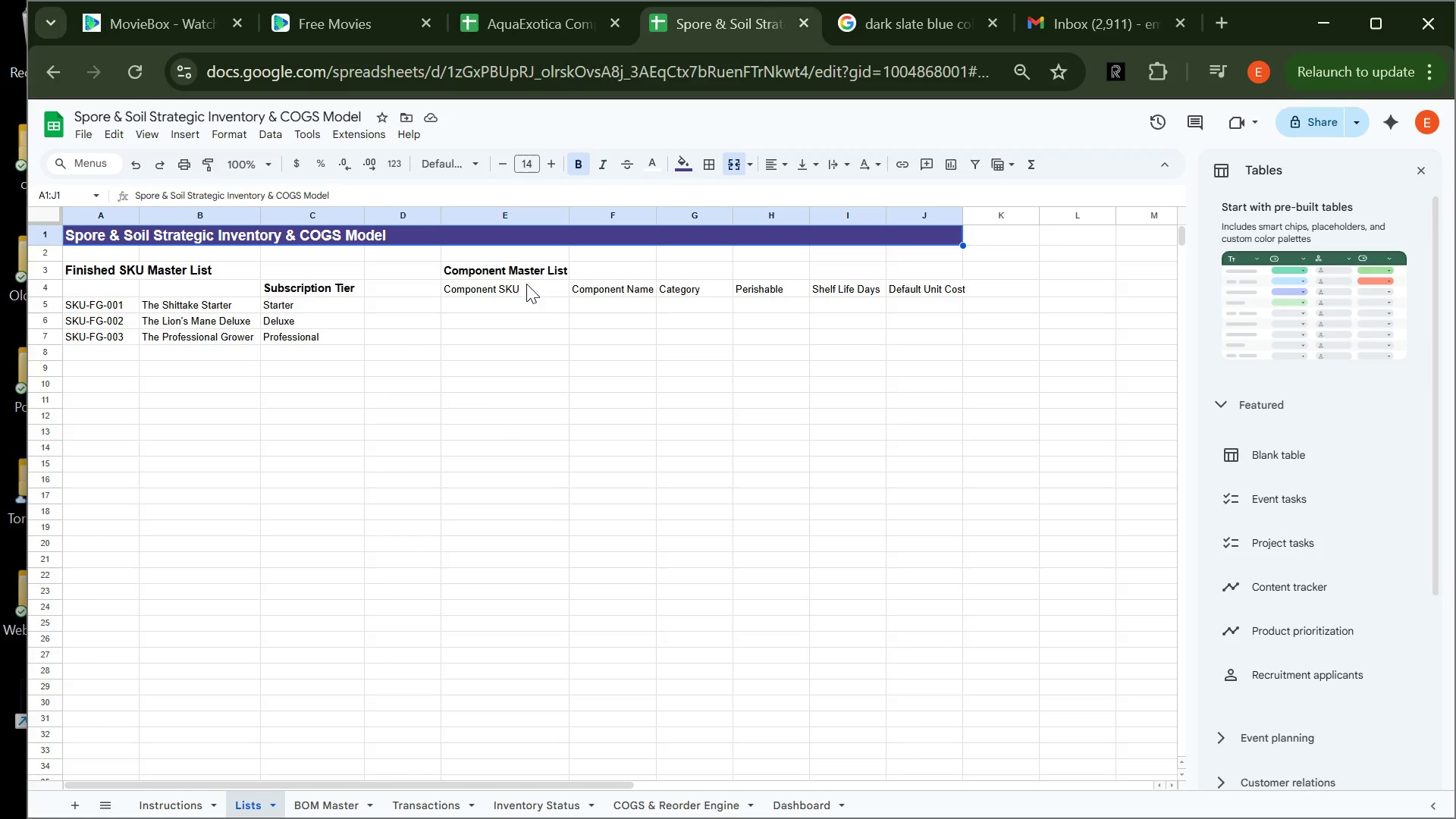 
left_click_drag(start_coordinate=[509, 291], to_coordinate=[930, 290])
 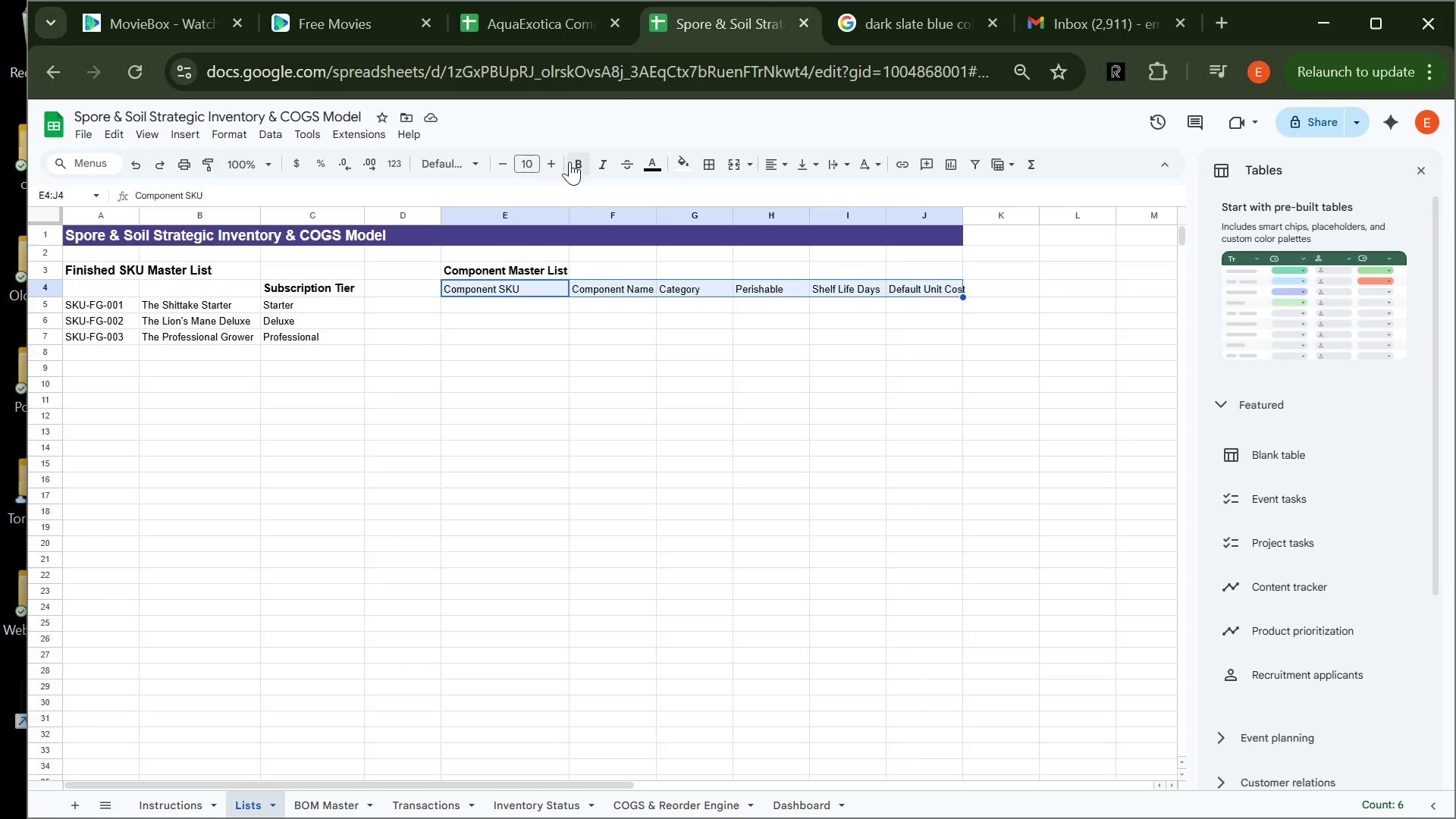 
left_click([573, 162])
 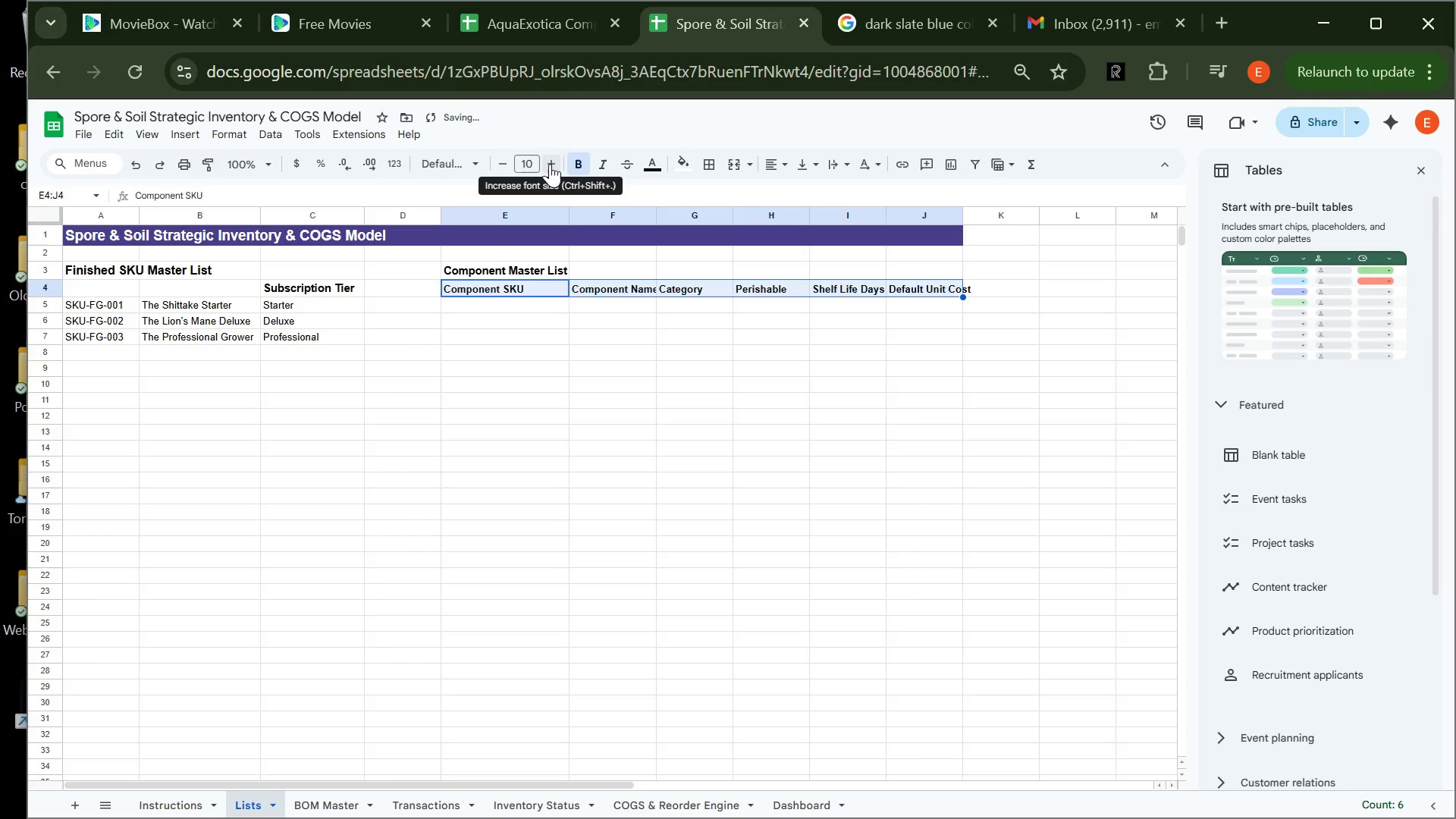 
left_click([550, 164])
 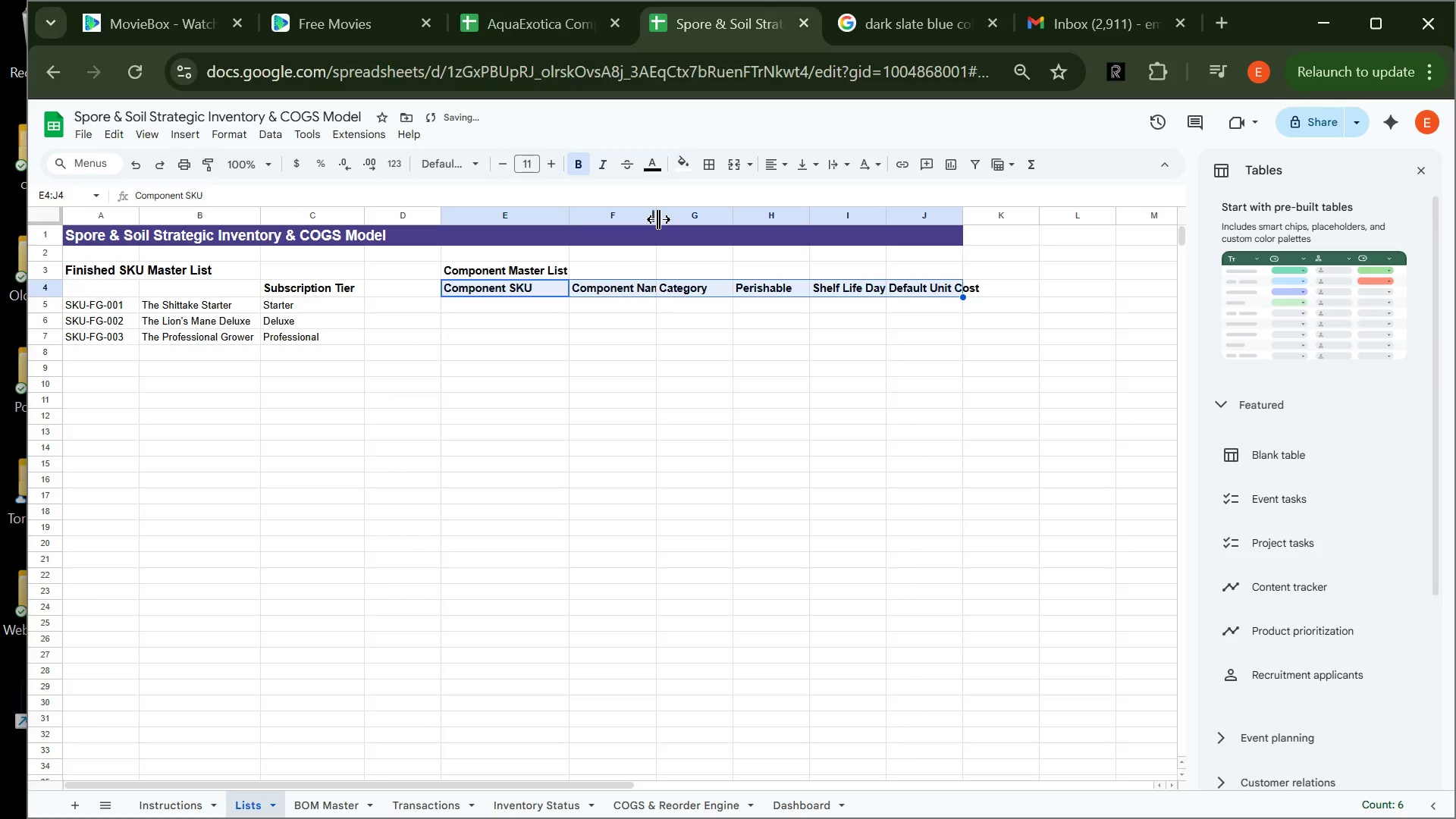 
left_click_drag(start_coordinate=[658, 219], to_coordinate=[666, 217])
 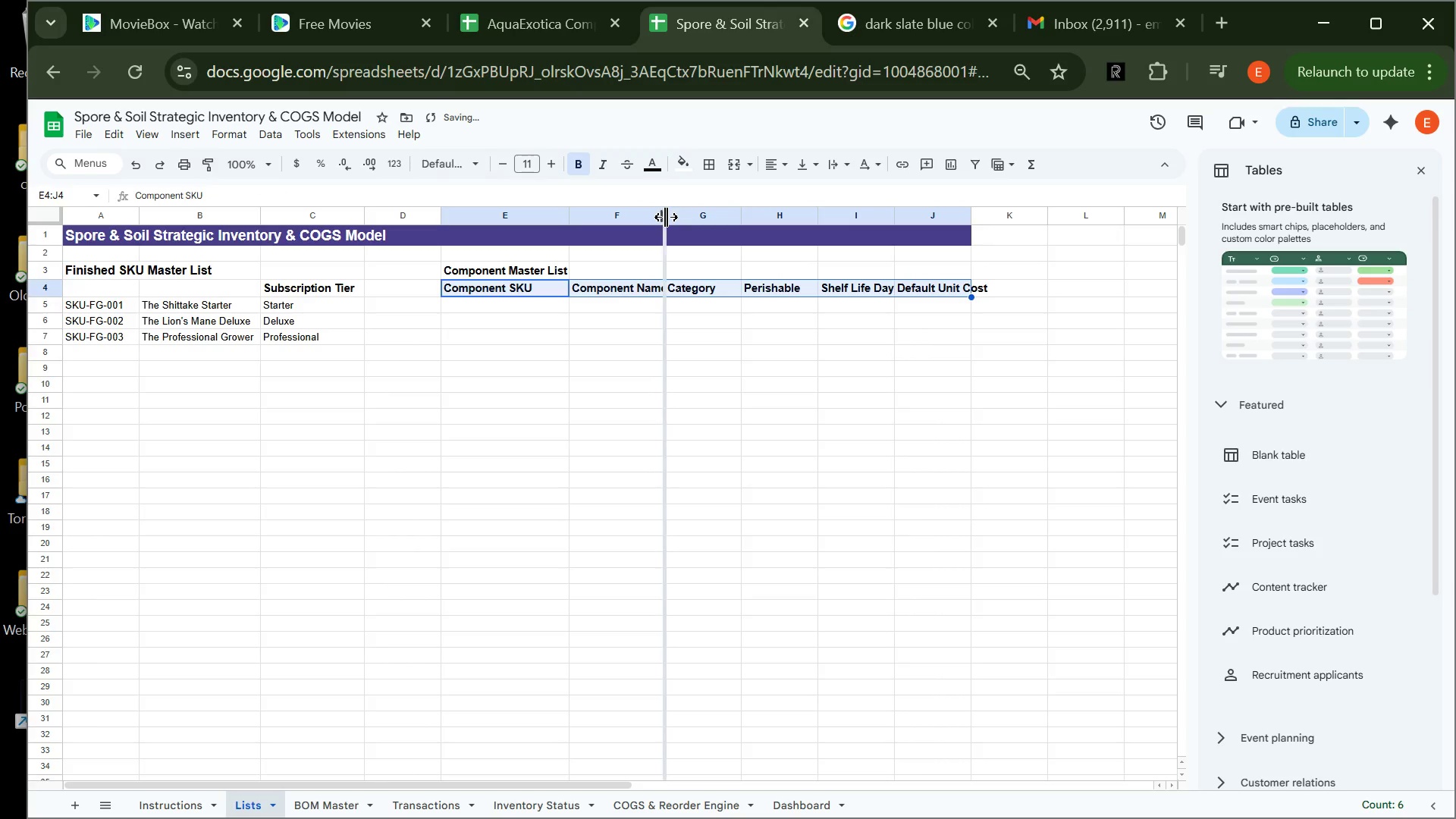 
left_click_drag(start_coordinate=[666, 217], to_coordinate=[674, 217])
 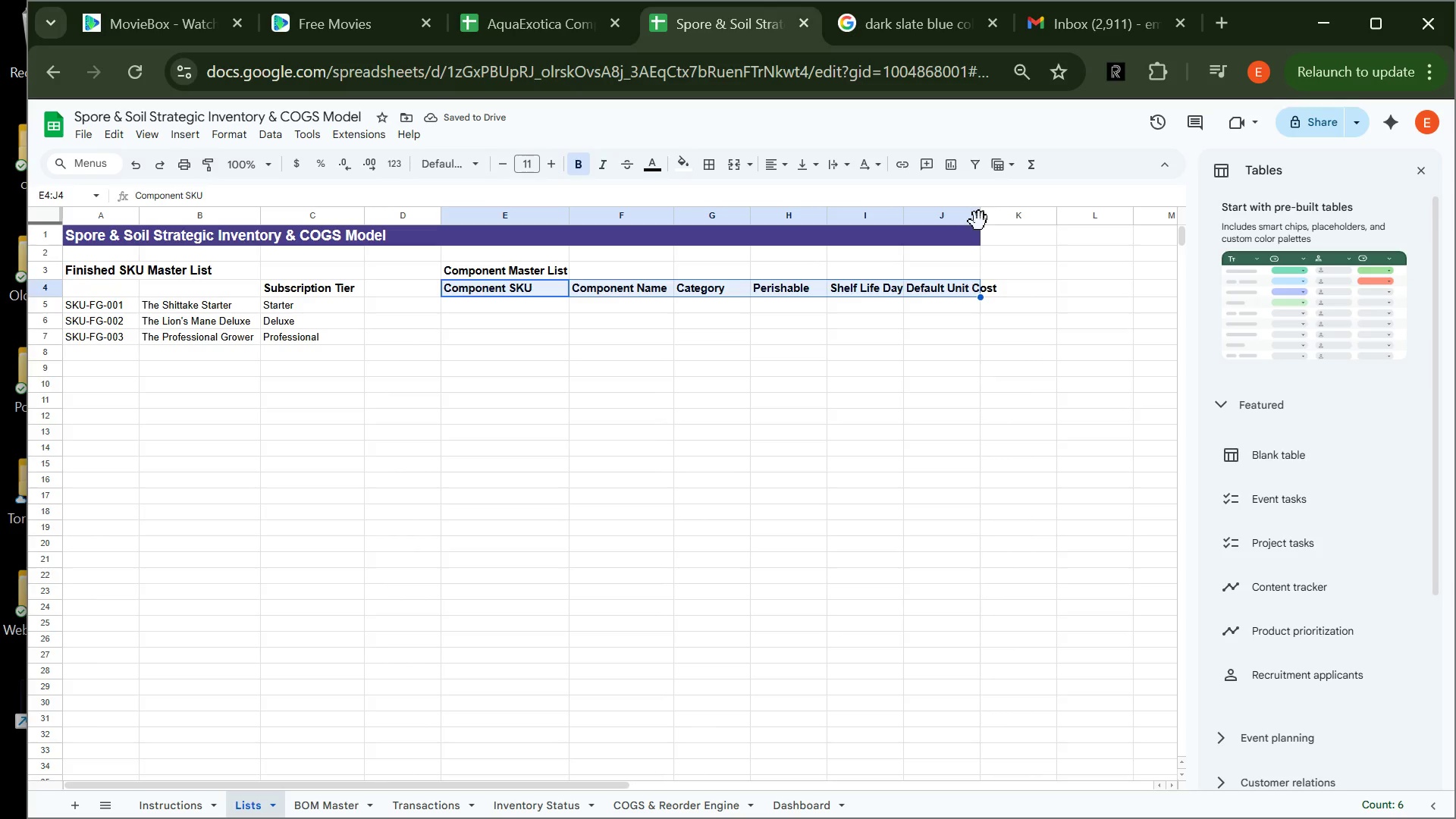 
left_click_drag(start_coordinate=[981, 213], to_coordinate=[999, 213])
 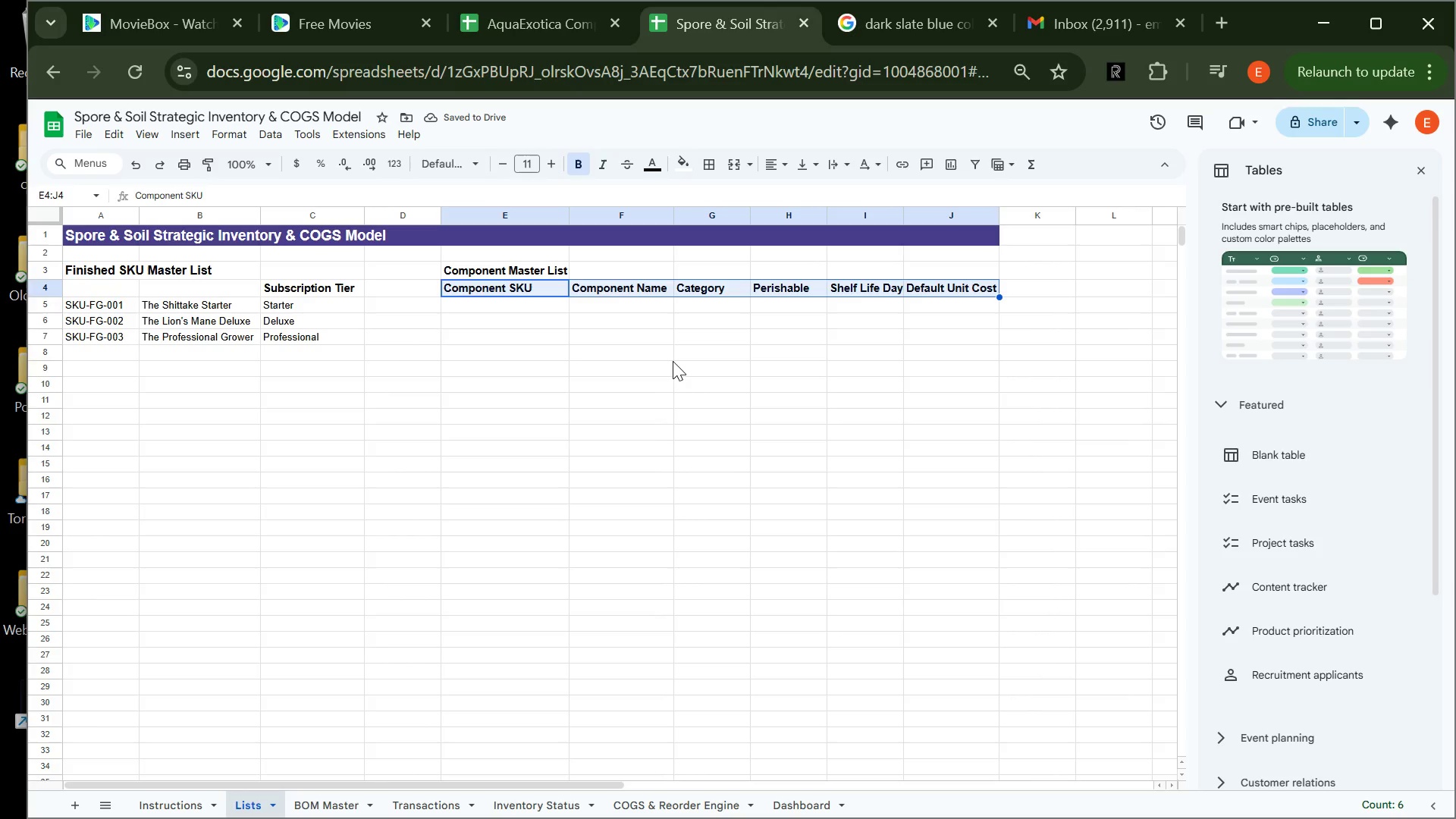 
wait(8.22)
 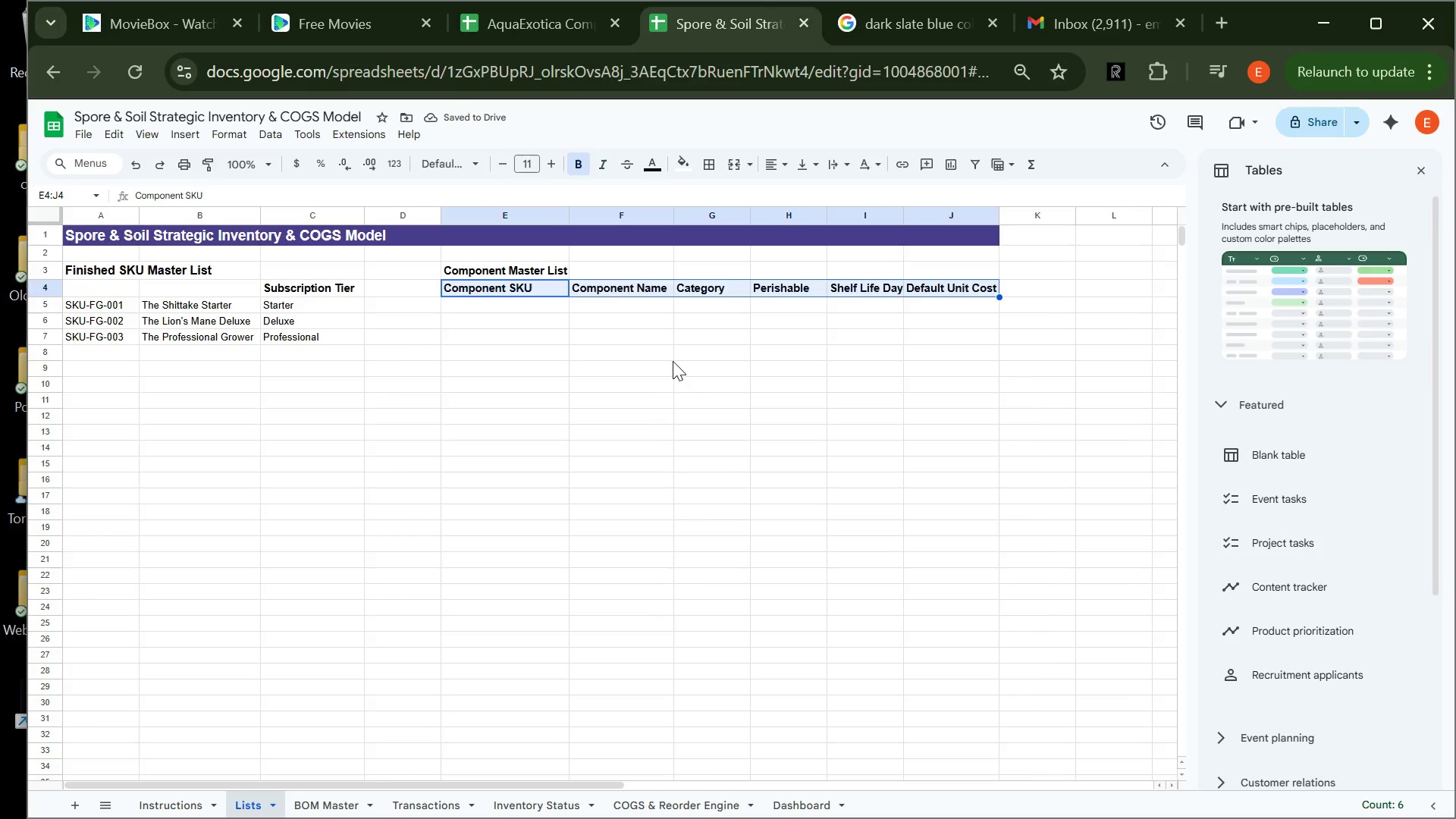 
left_click([472, 309])
 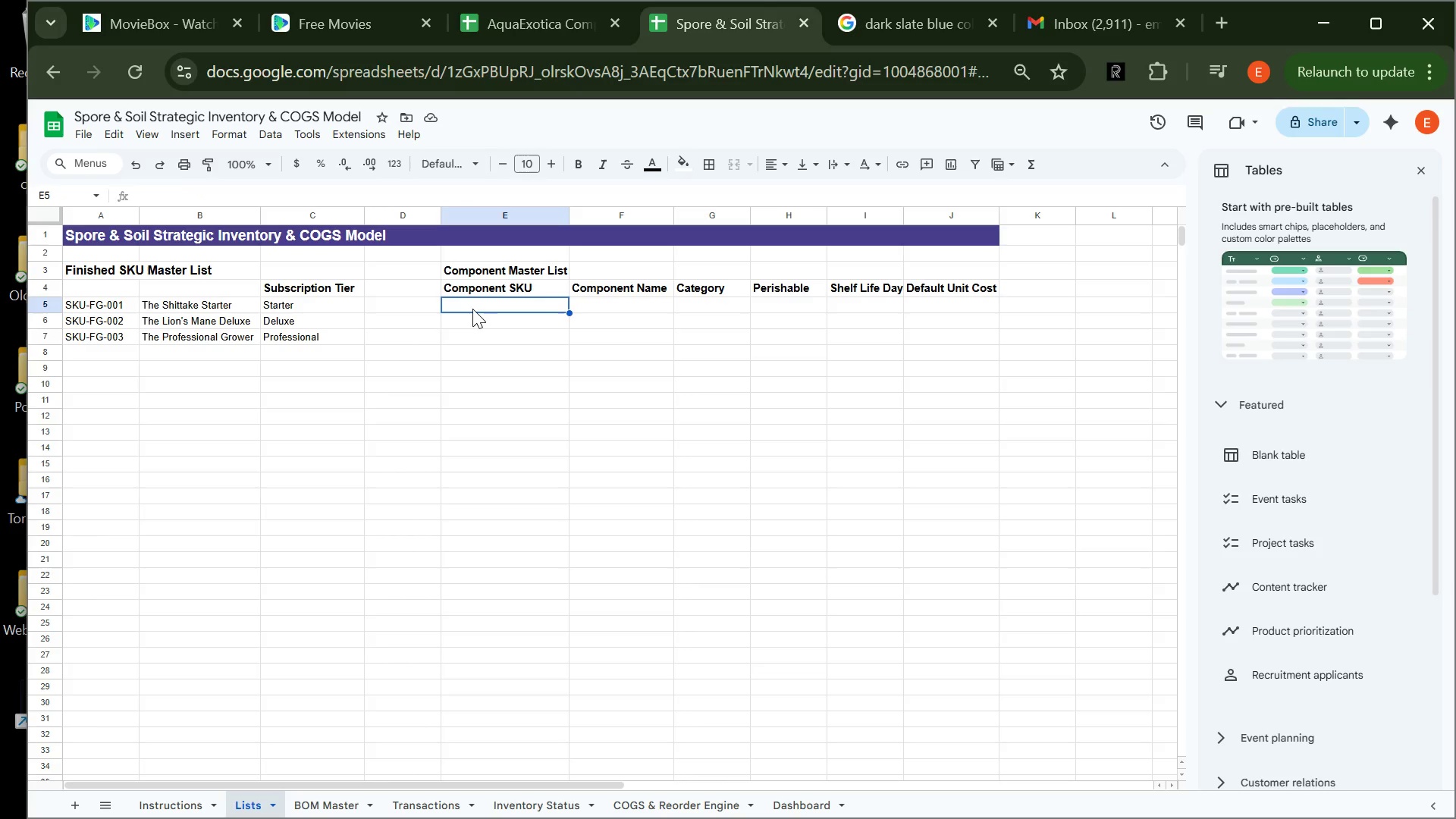 
type(SKU-RM-001)
 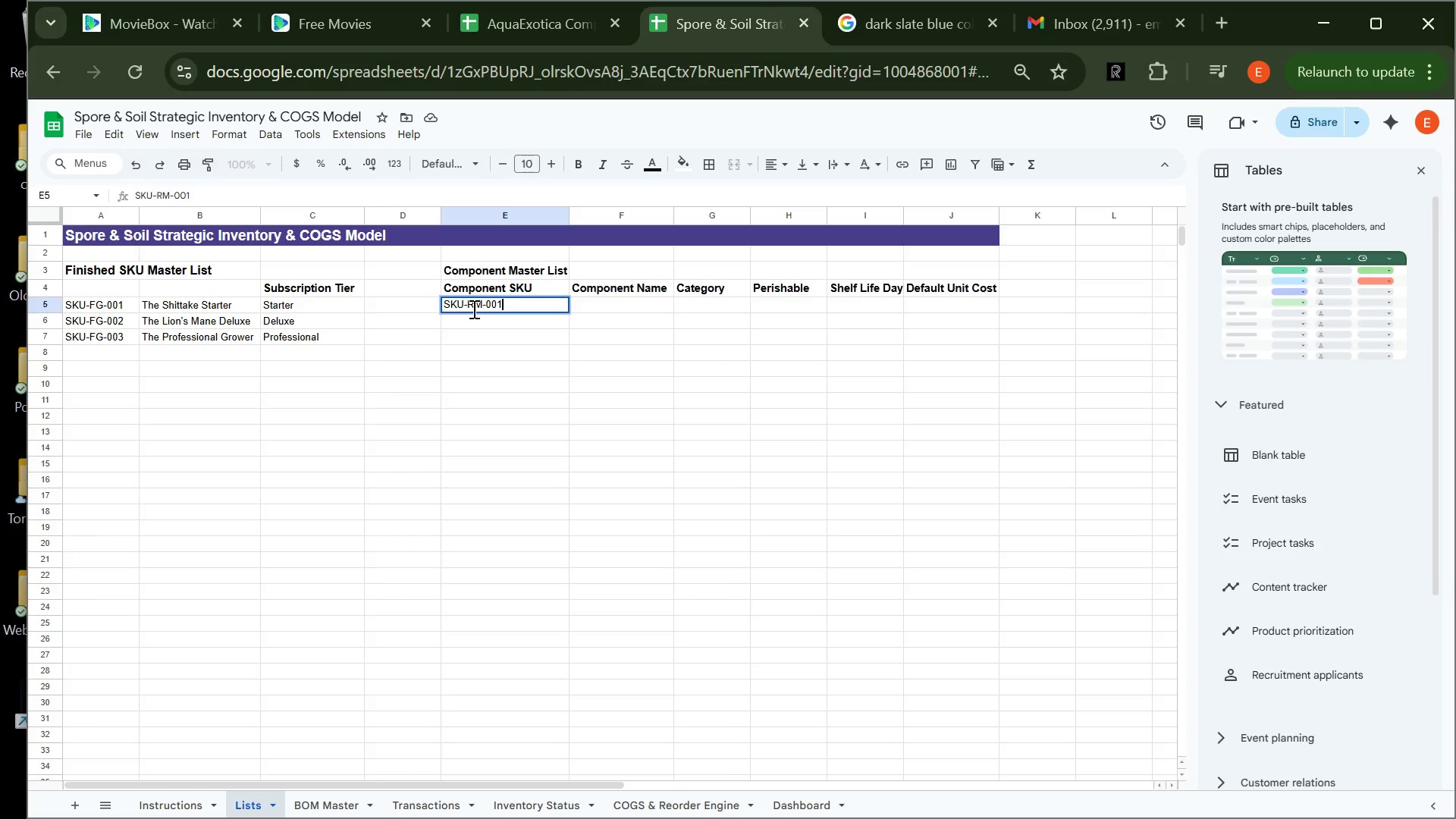 
key(Enter)
 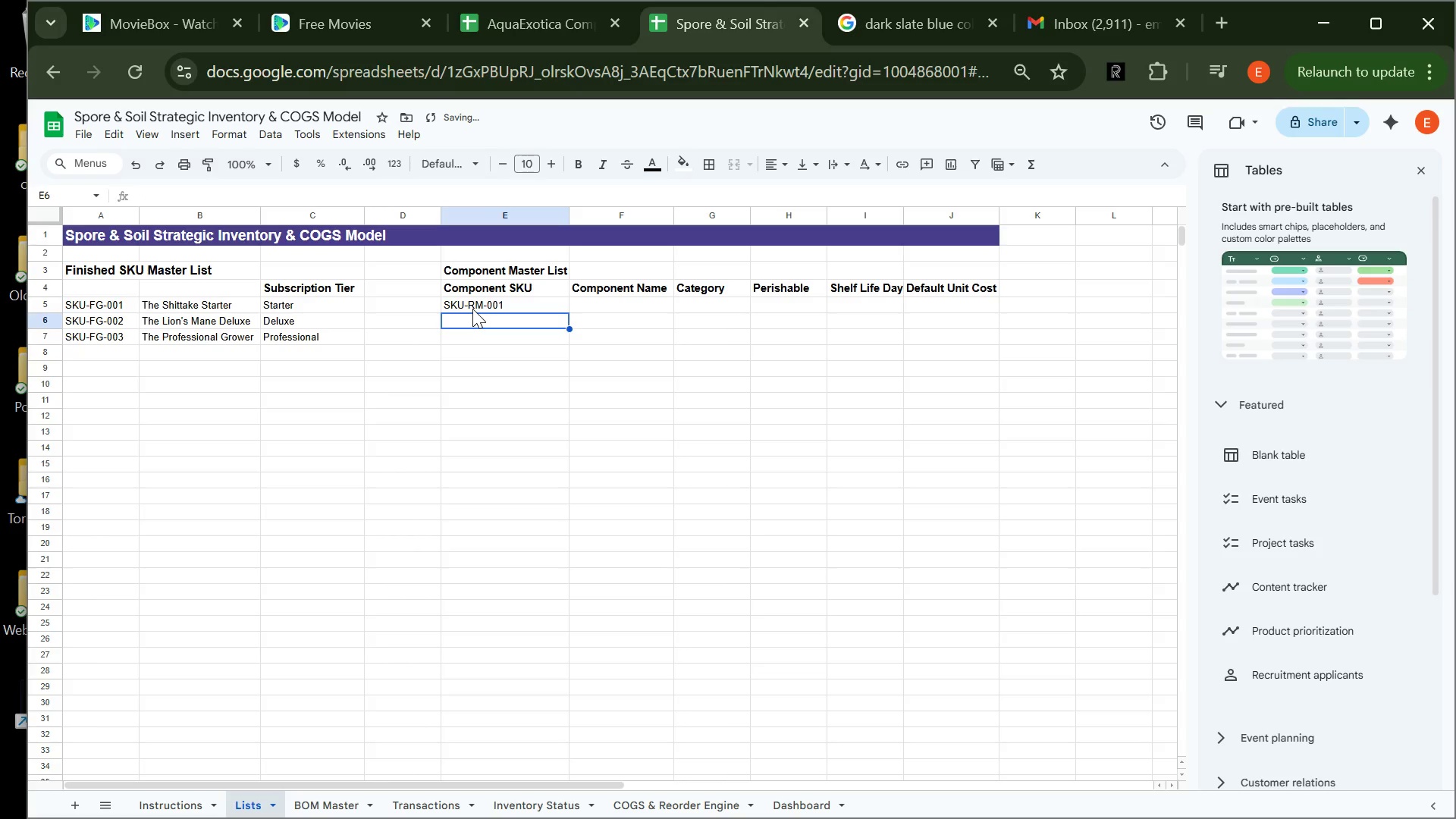 
type(sku-rm-002)
 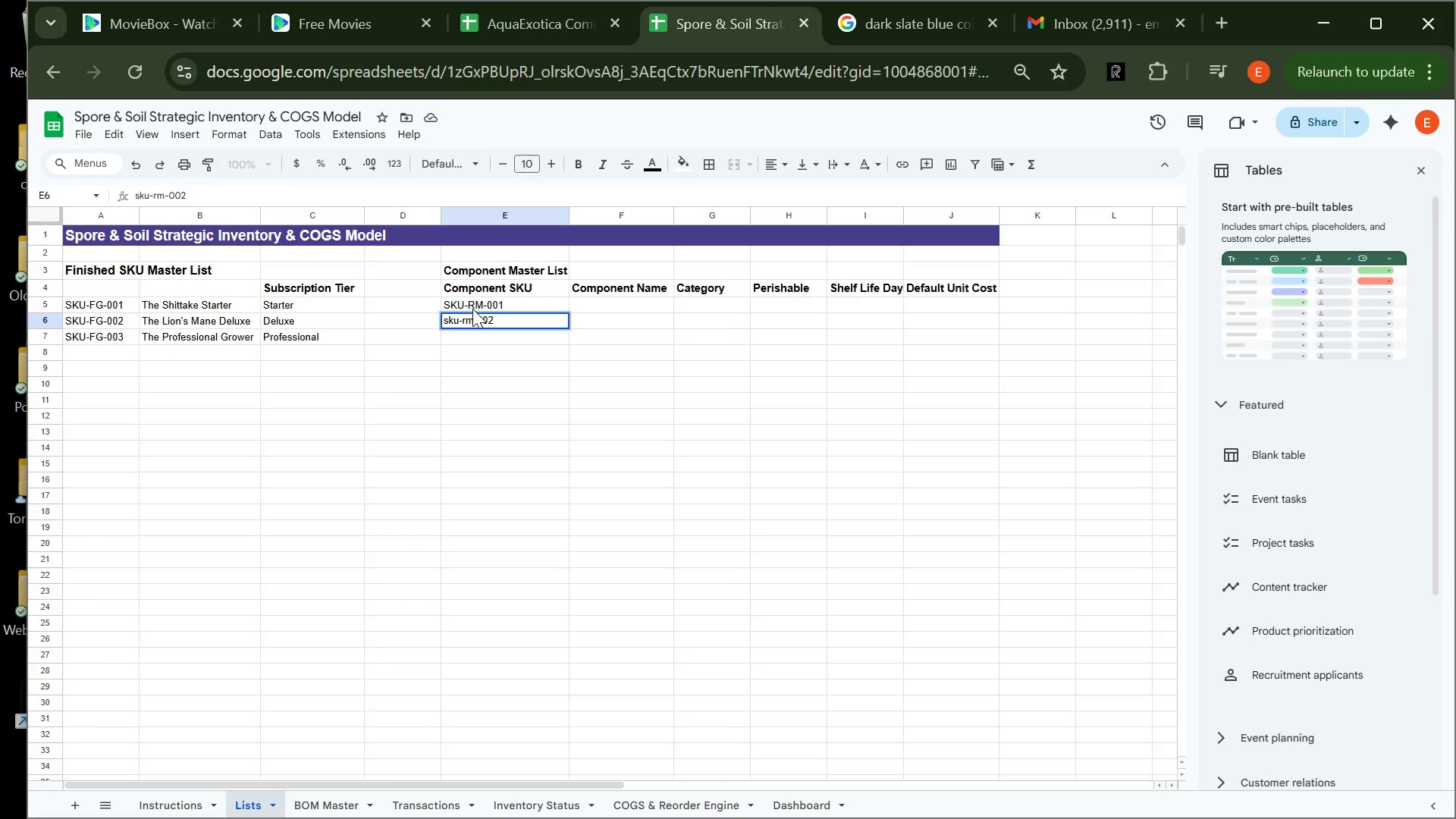 
key(Enter)
 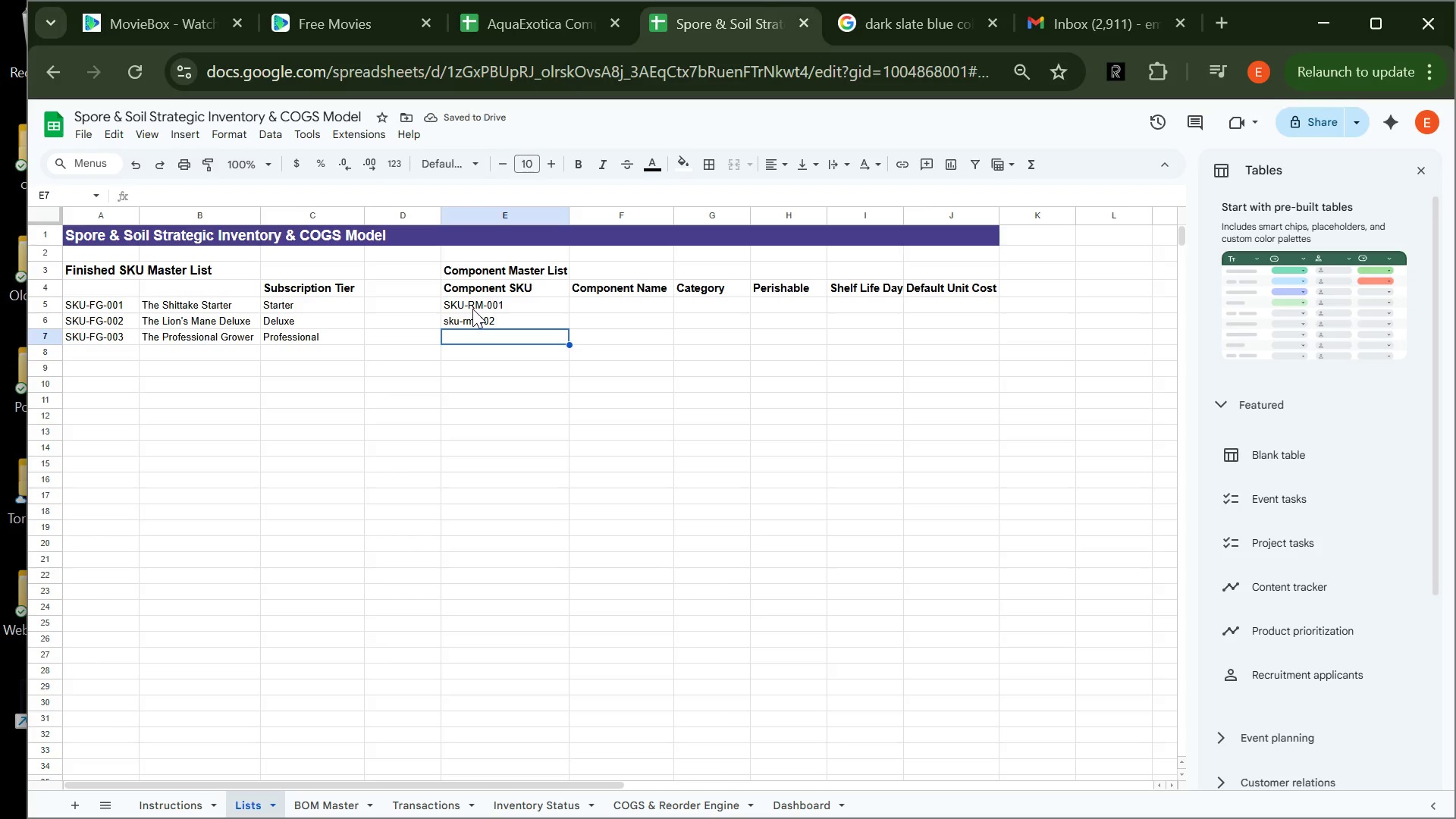 
key(ArrowUp)
 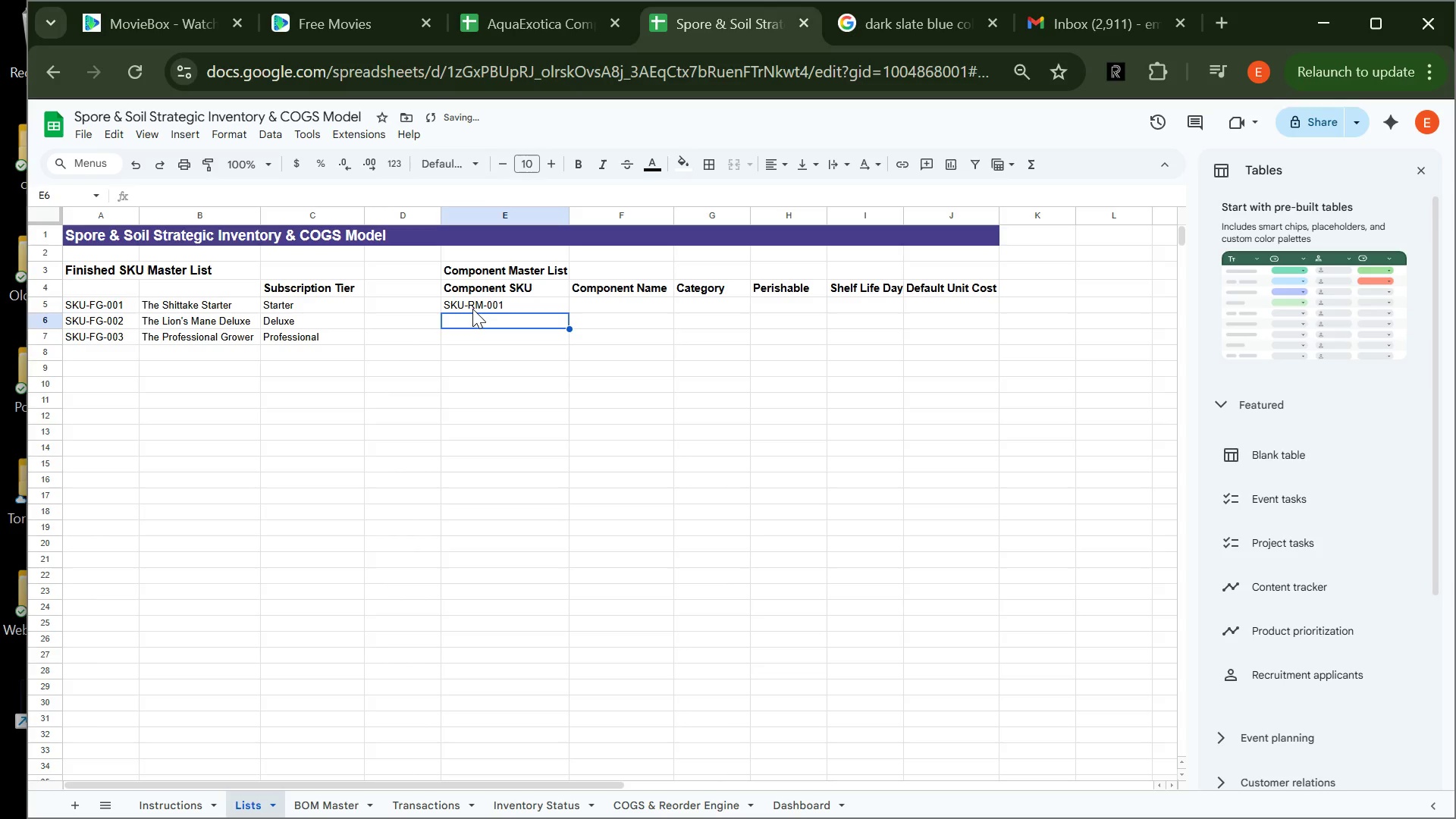 
key(Backspace)
type(SKU-RM-002)
 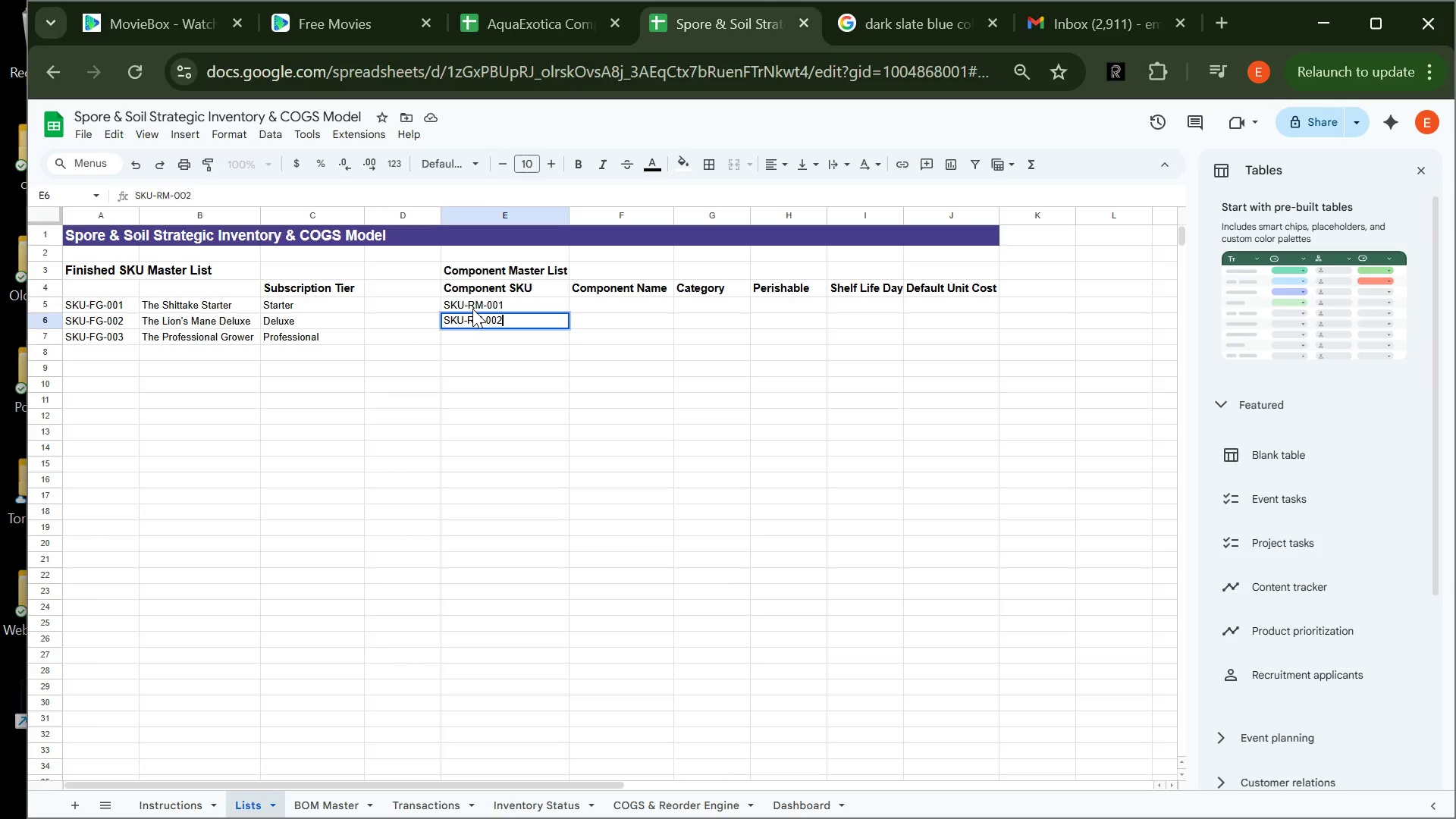 
key(Enter)
 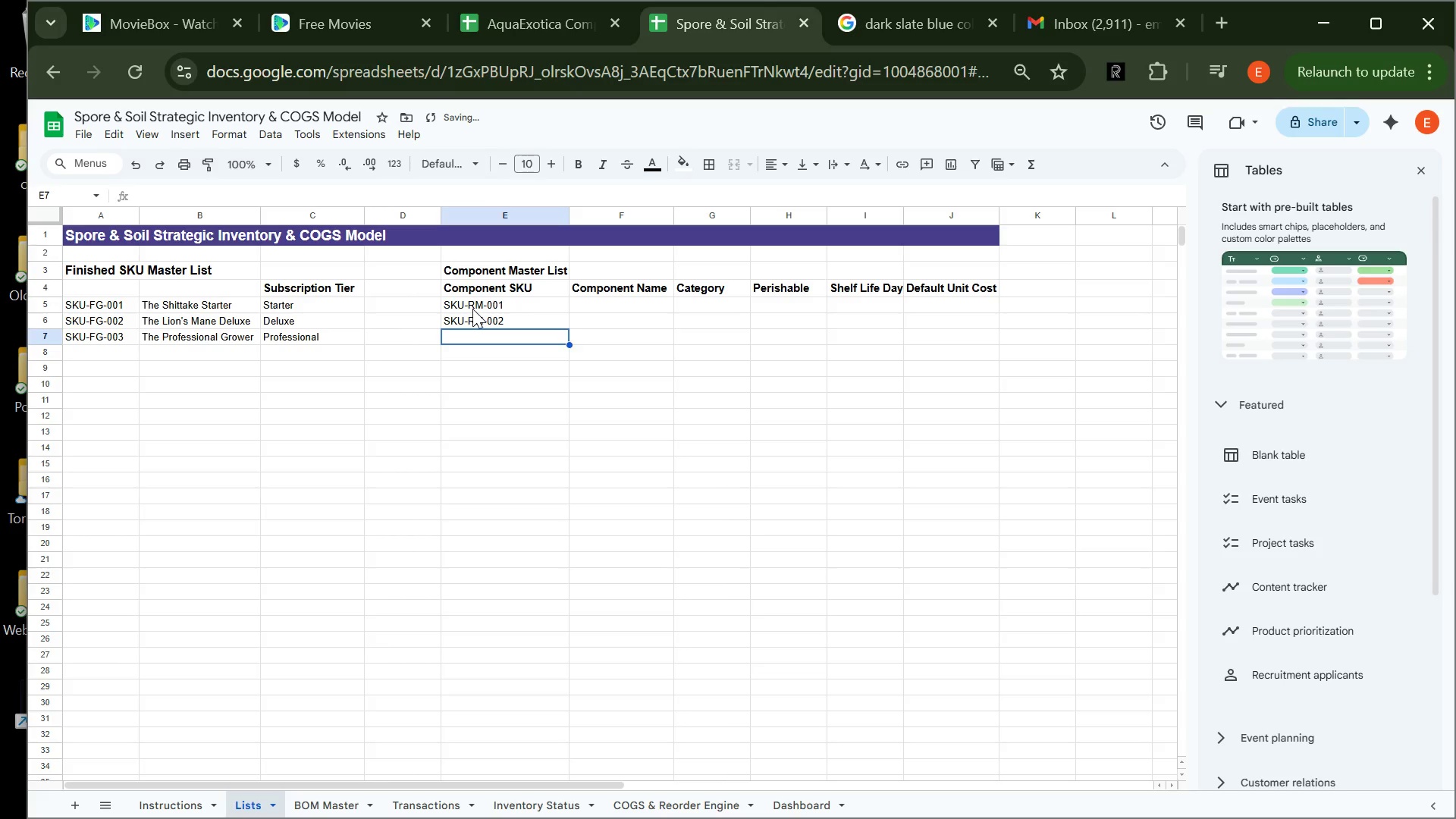 
type(SKU-RM-003)
 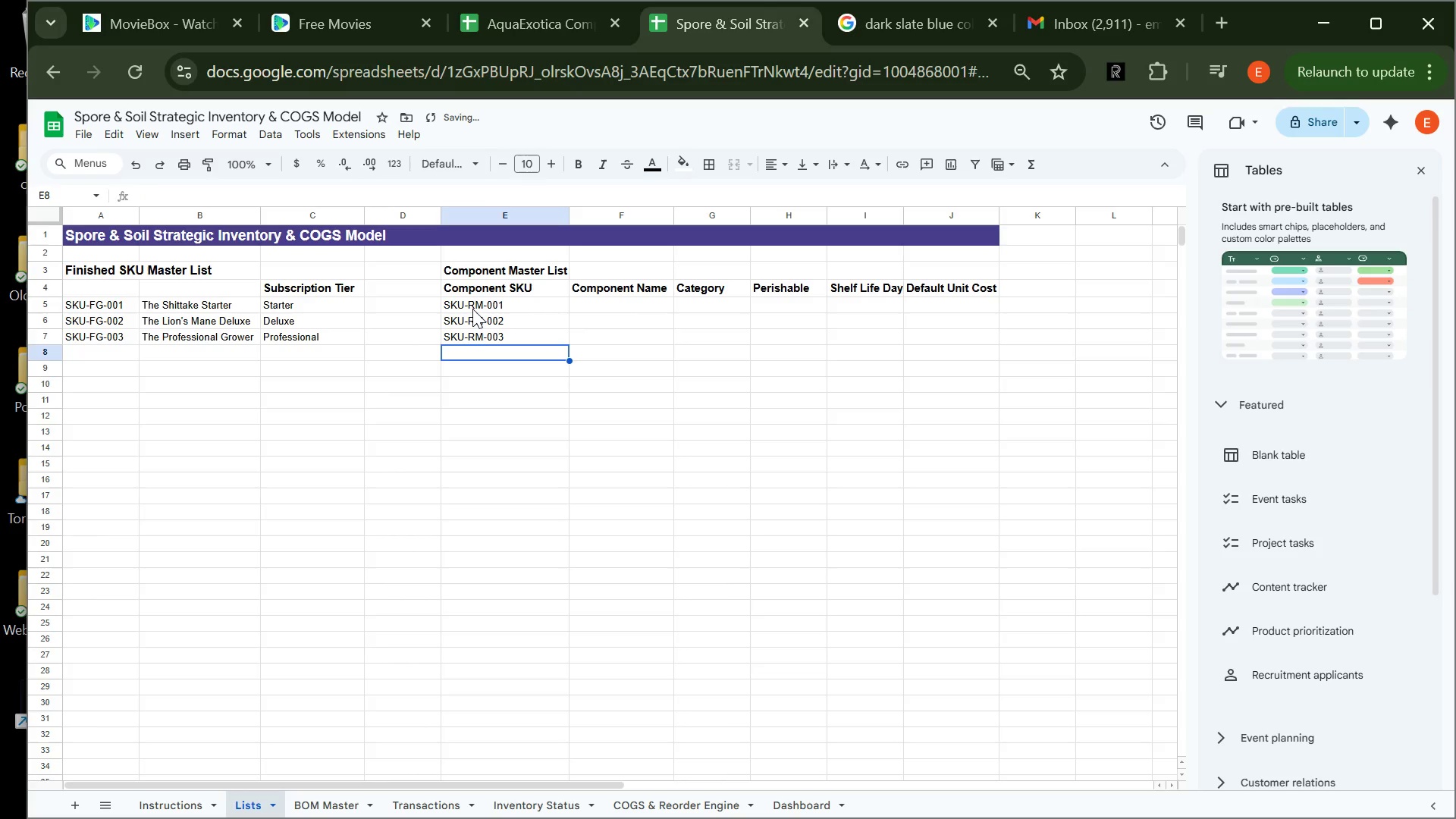 
key(Enter)
 